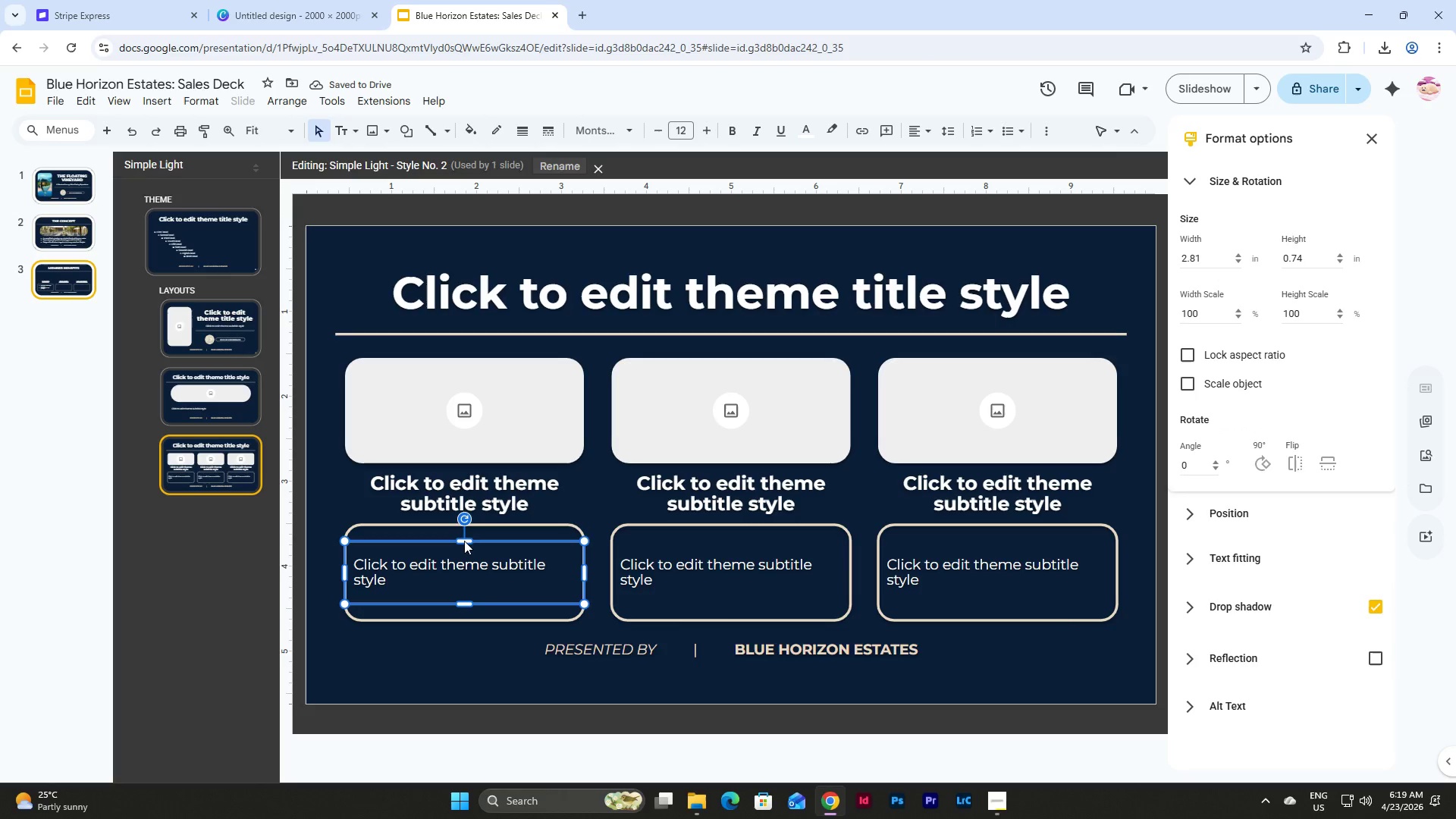 
left_click_drag(start_coordinate=[464, 541], to_coordinate=[464, 525])
 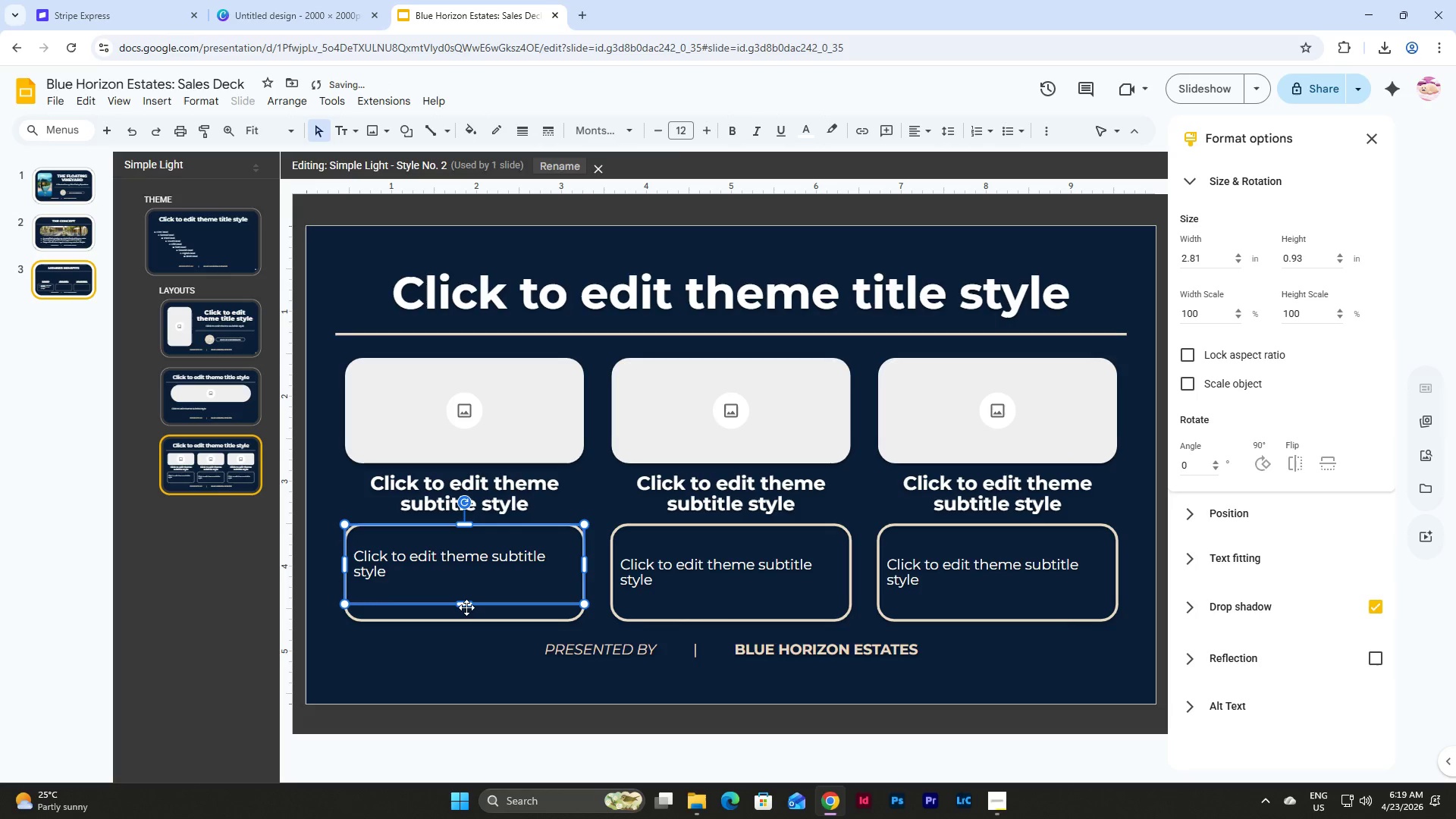 
left_click([466, 607])
 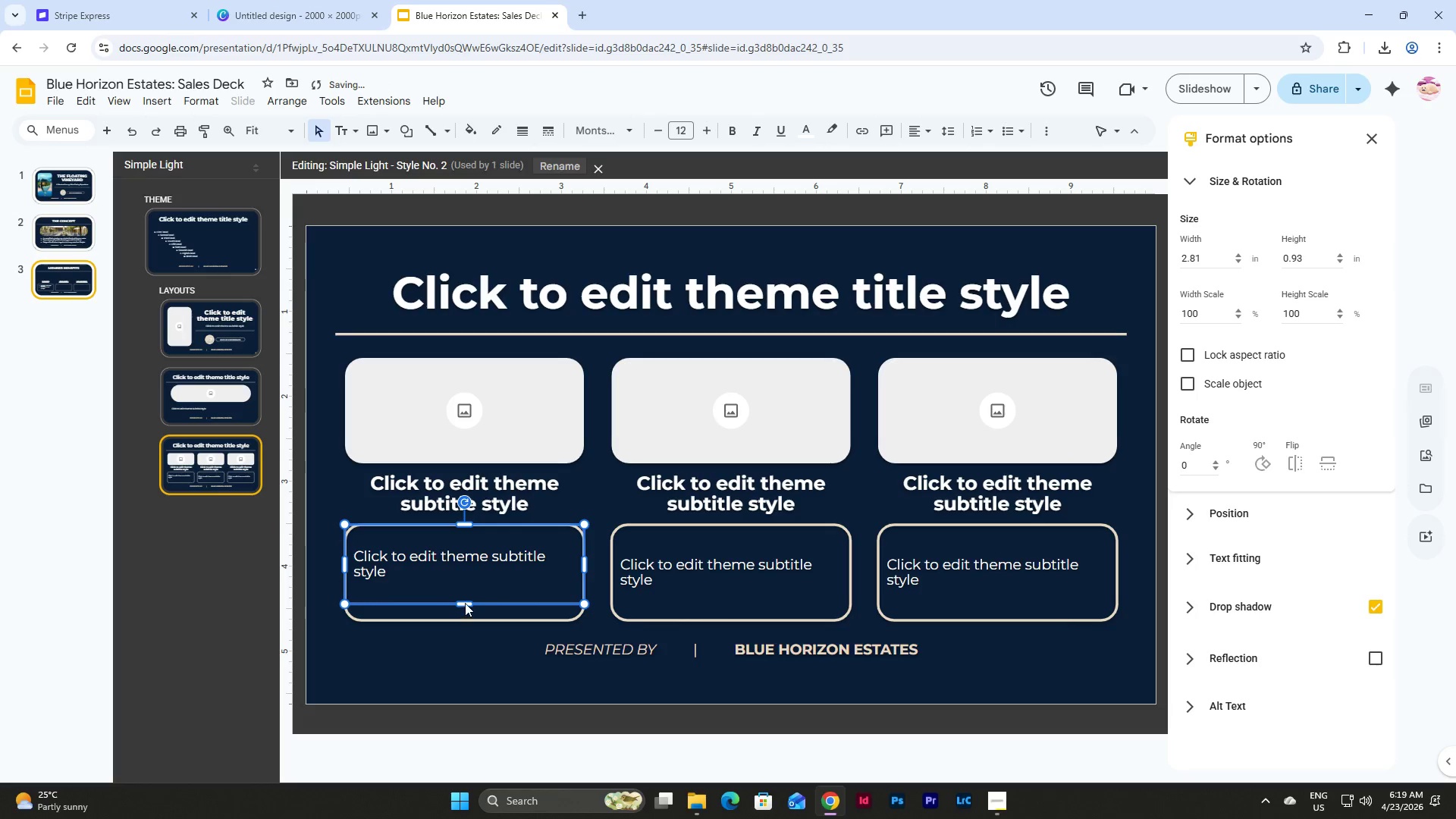 
left_click_drag(start_coordinate=[465, 603], to_coordinate=[465, 618])
 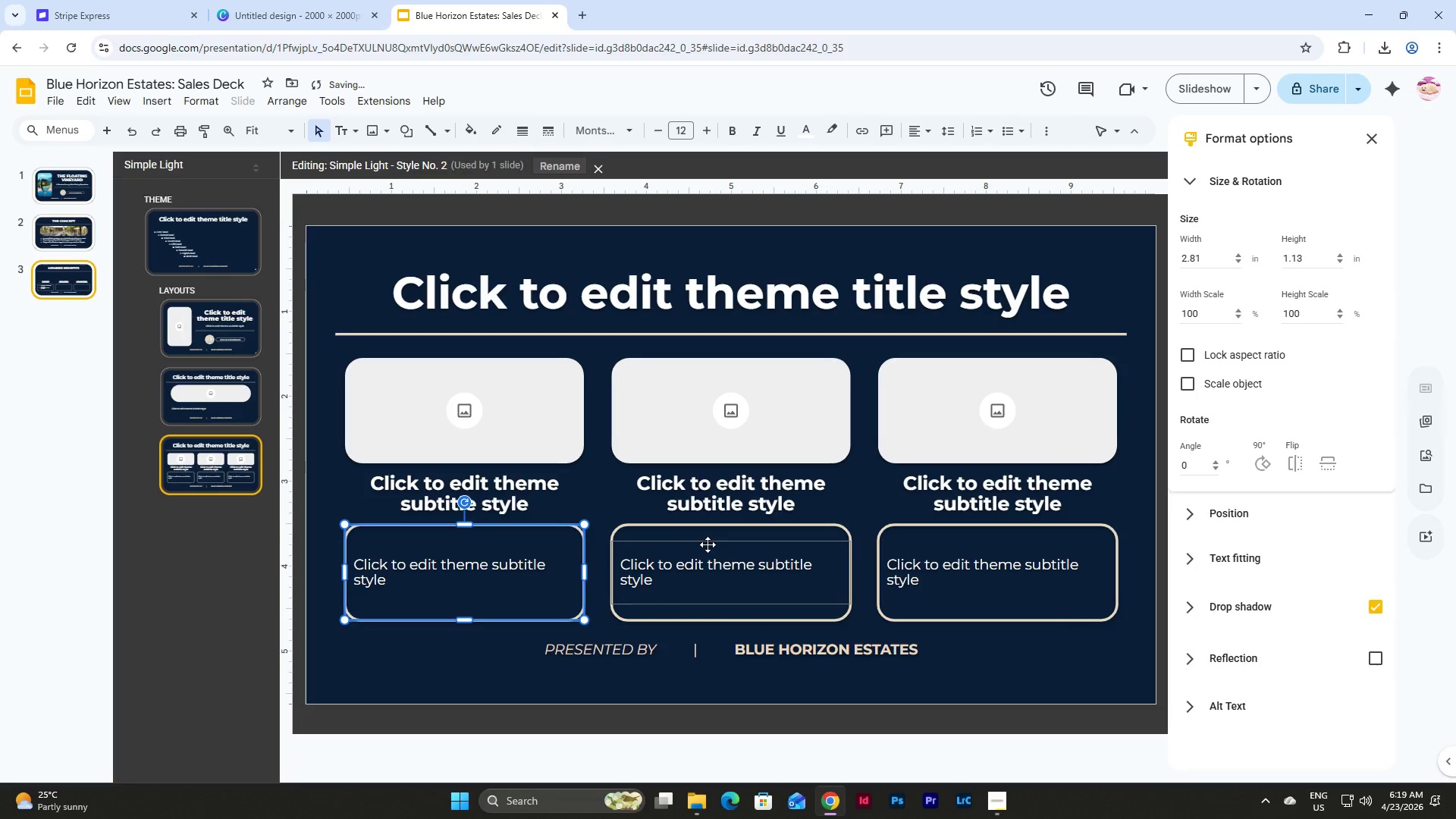 
left_click([708, 544])
 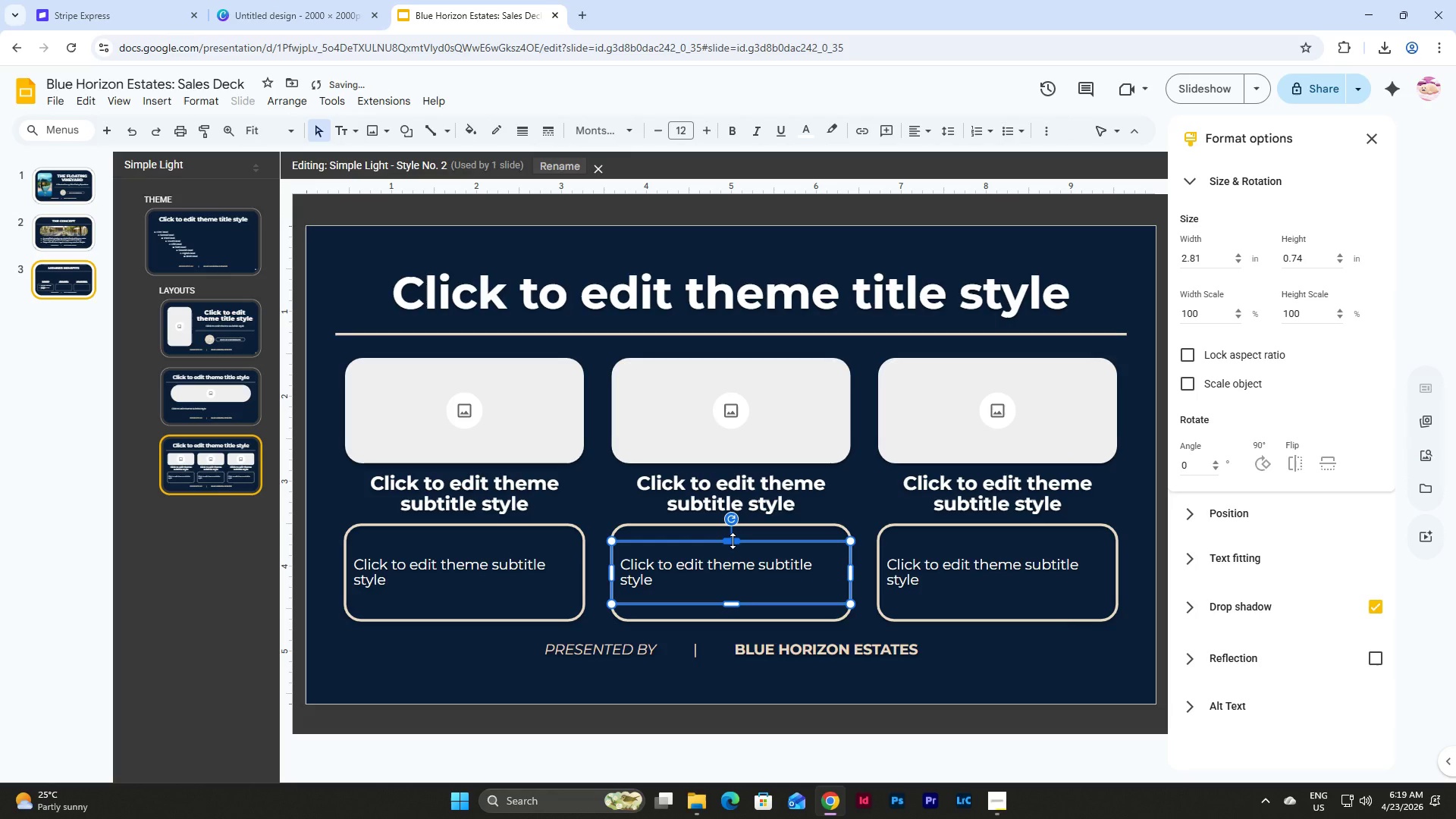 
left_click_drag(start_coordinate=[733, 541], to_coordinate=[733, 525])
 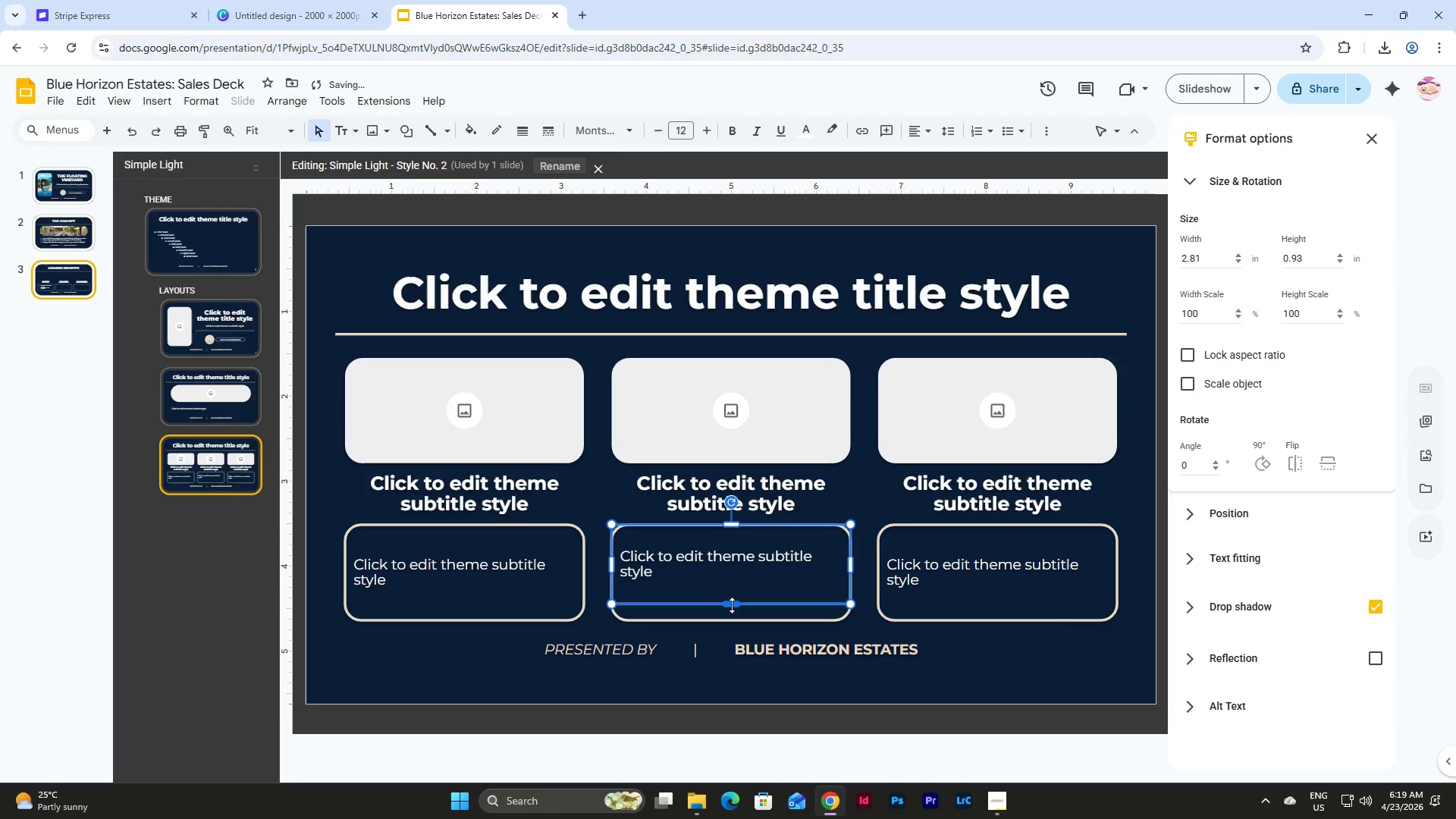 
left_click_drag(start_coordinate=[732, 605], to_coordinate=[733, 621])
 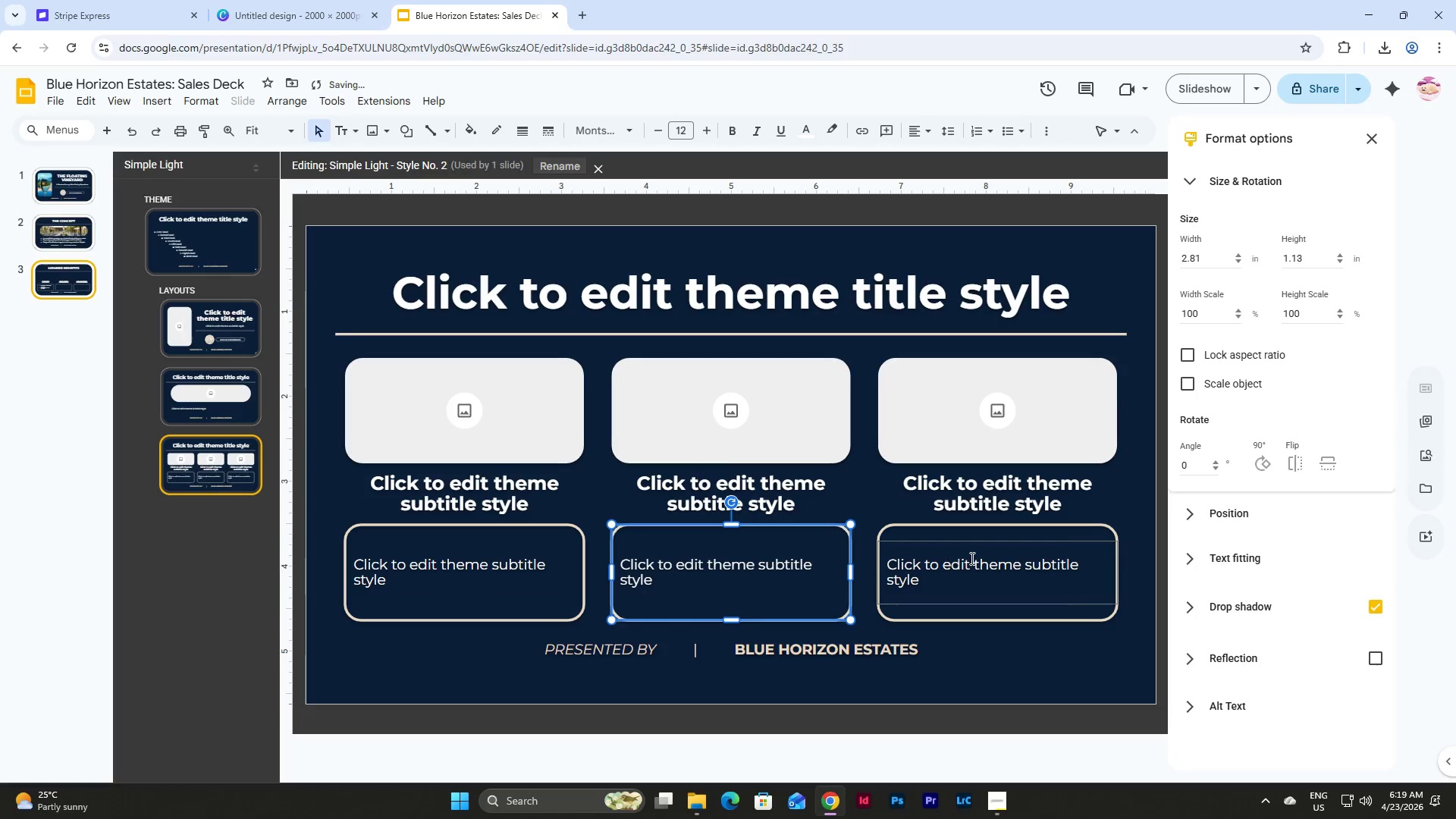 
left_click([971, 558])
 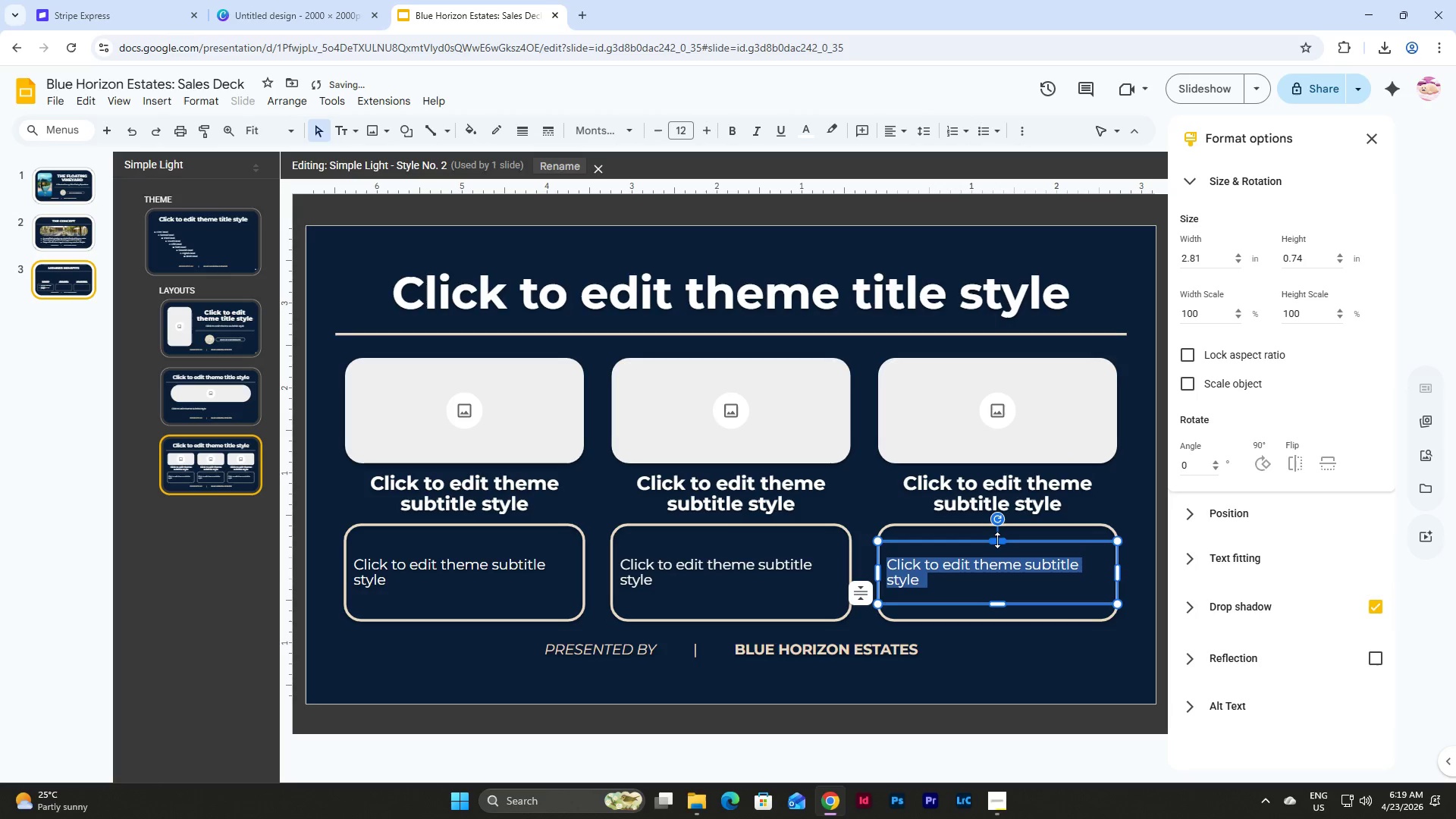 
left_click_drag(start_coordinate=[999, 541], to_coordinate=[996, 526])
 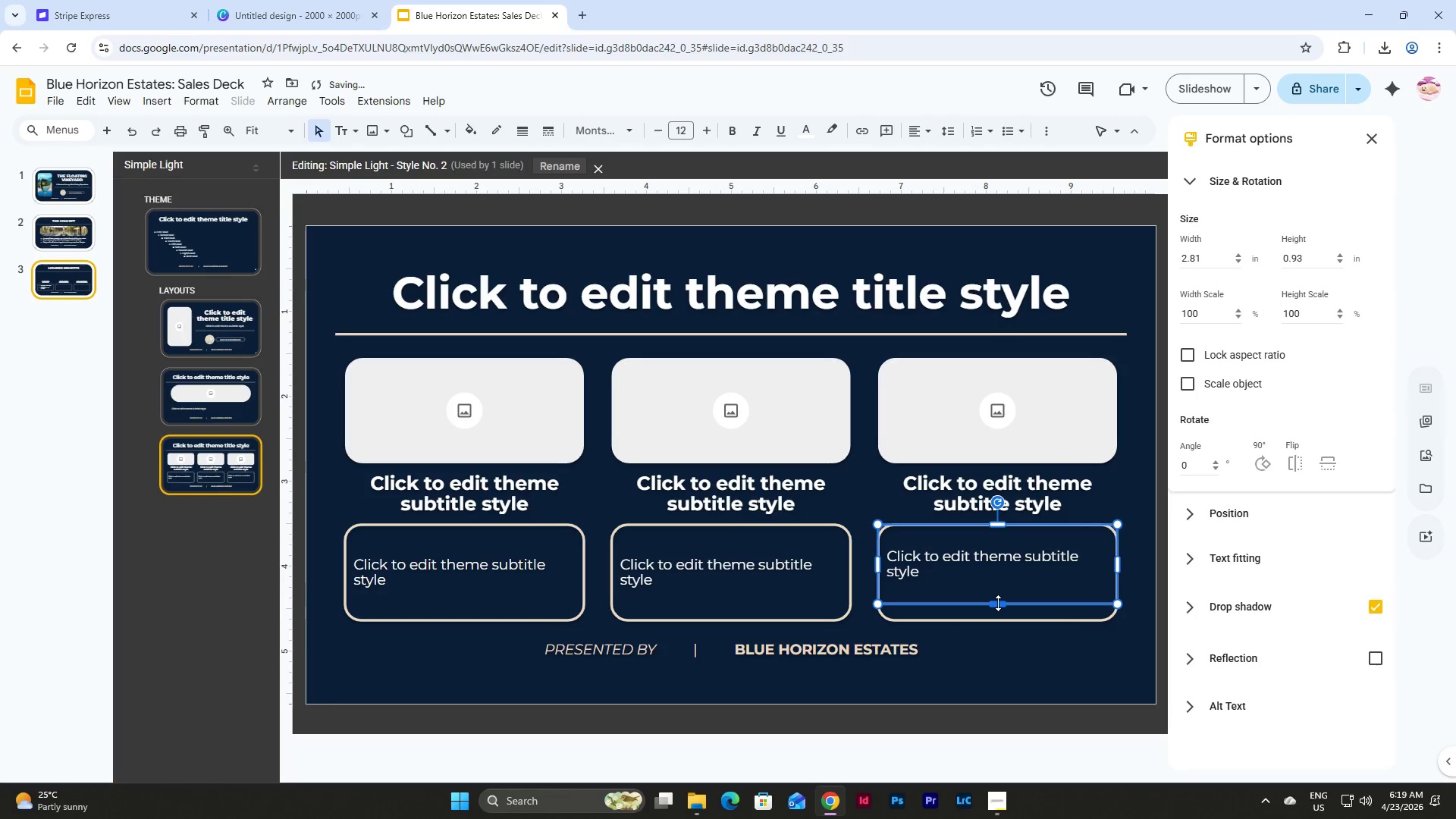 
left_click_drag(start_coordinate=[998, 604], to_coordinate=[998, 617])
 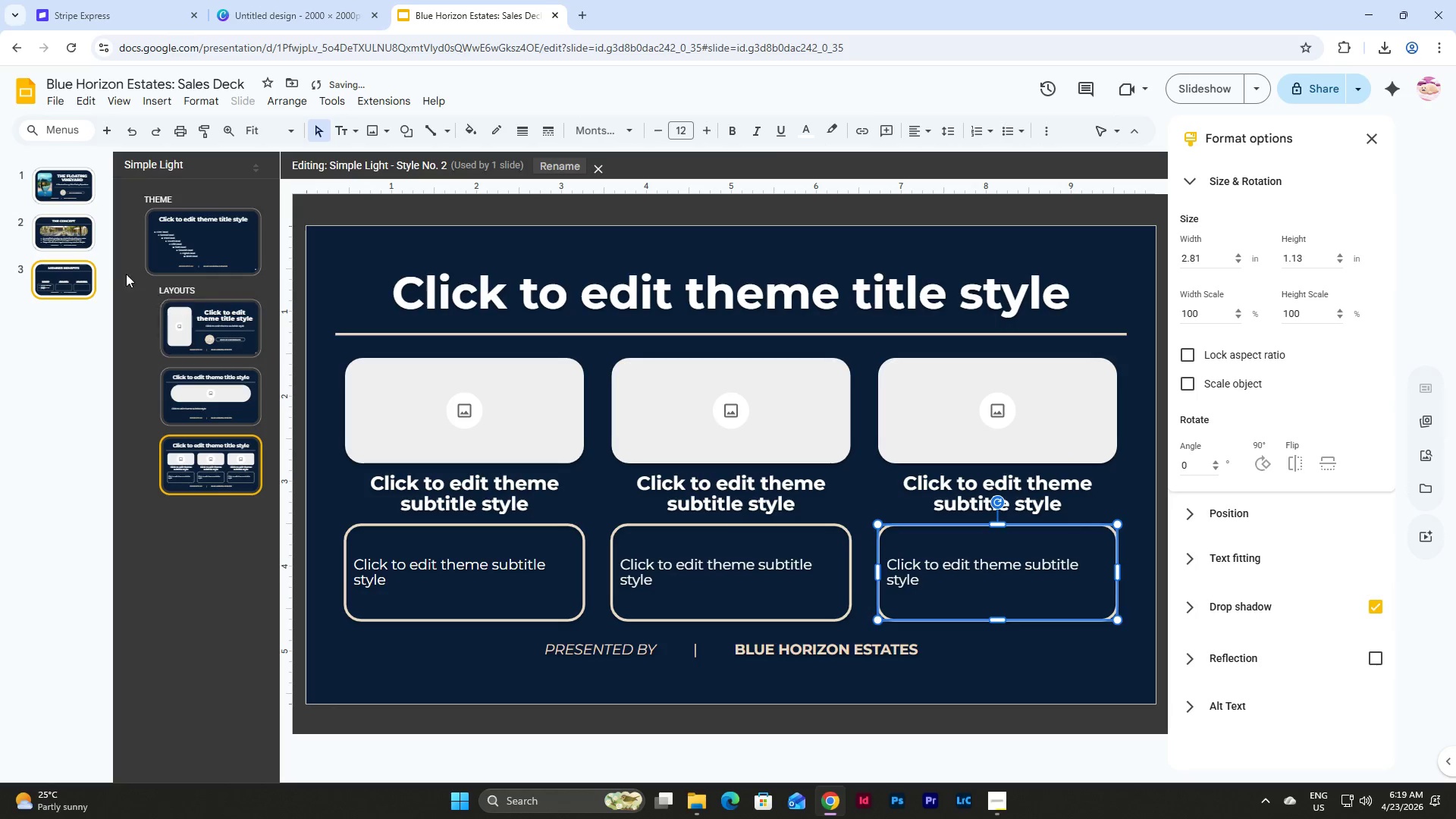 
left_click([75, 287])
 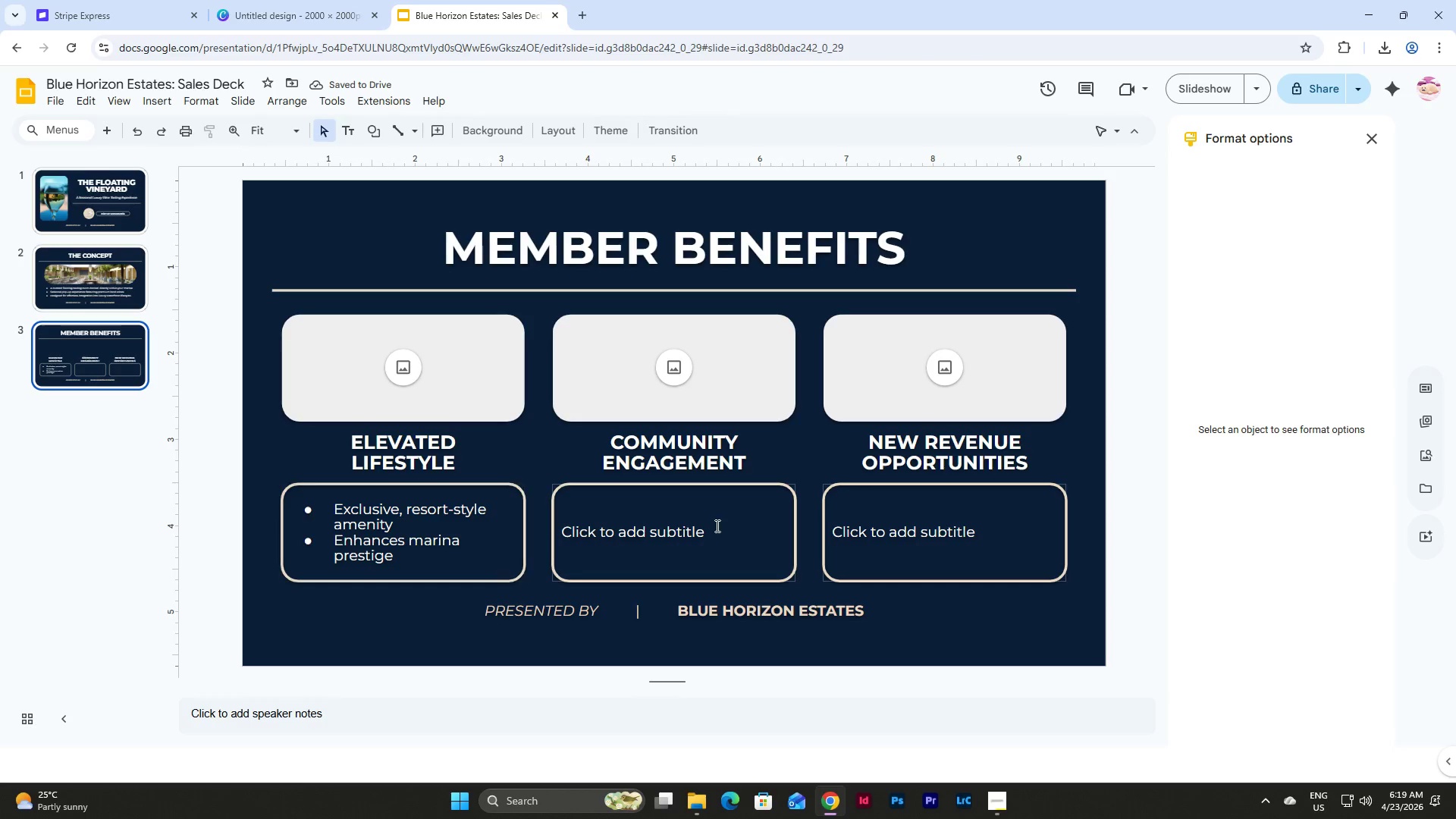 
left_click([679, 536])
 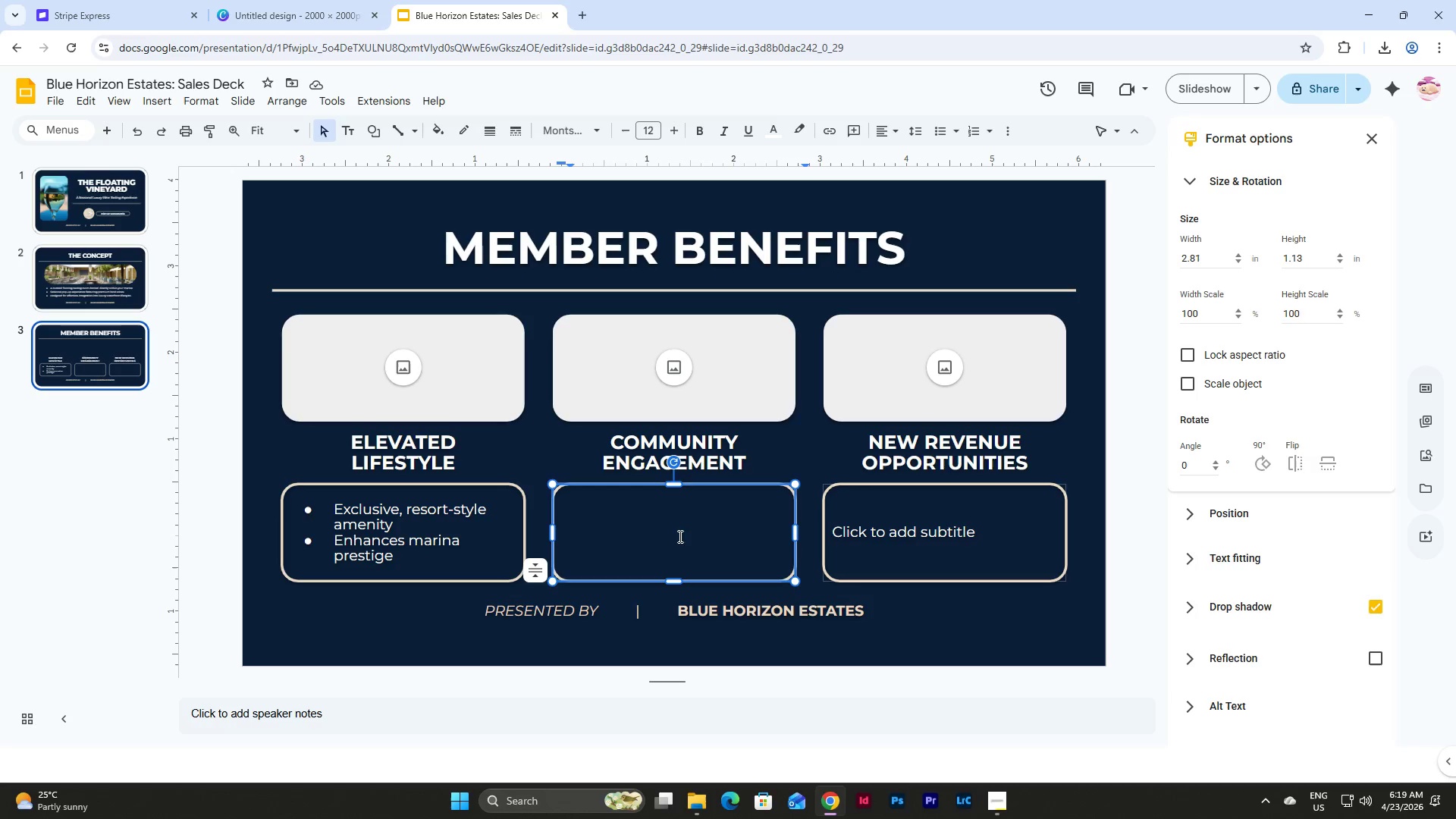 
left_click([402, 521])
 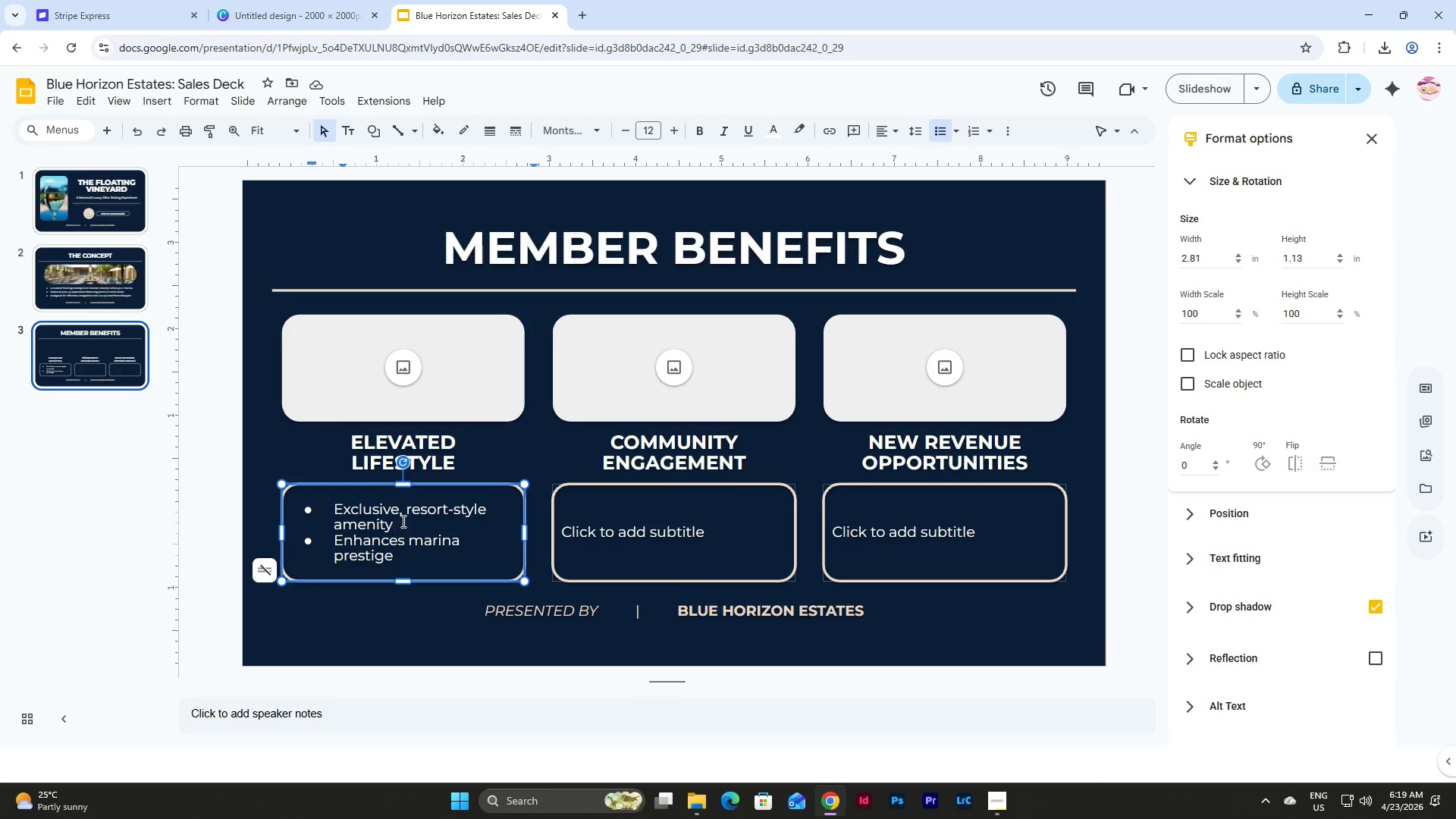 
key(Enter)
 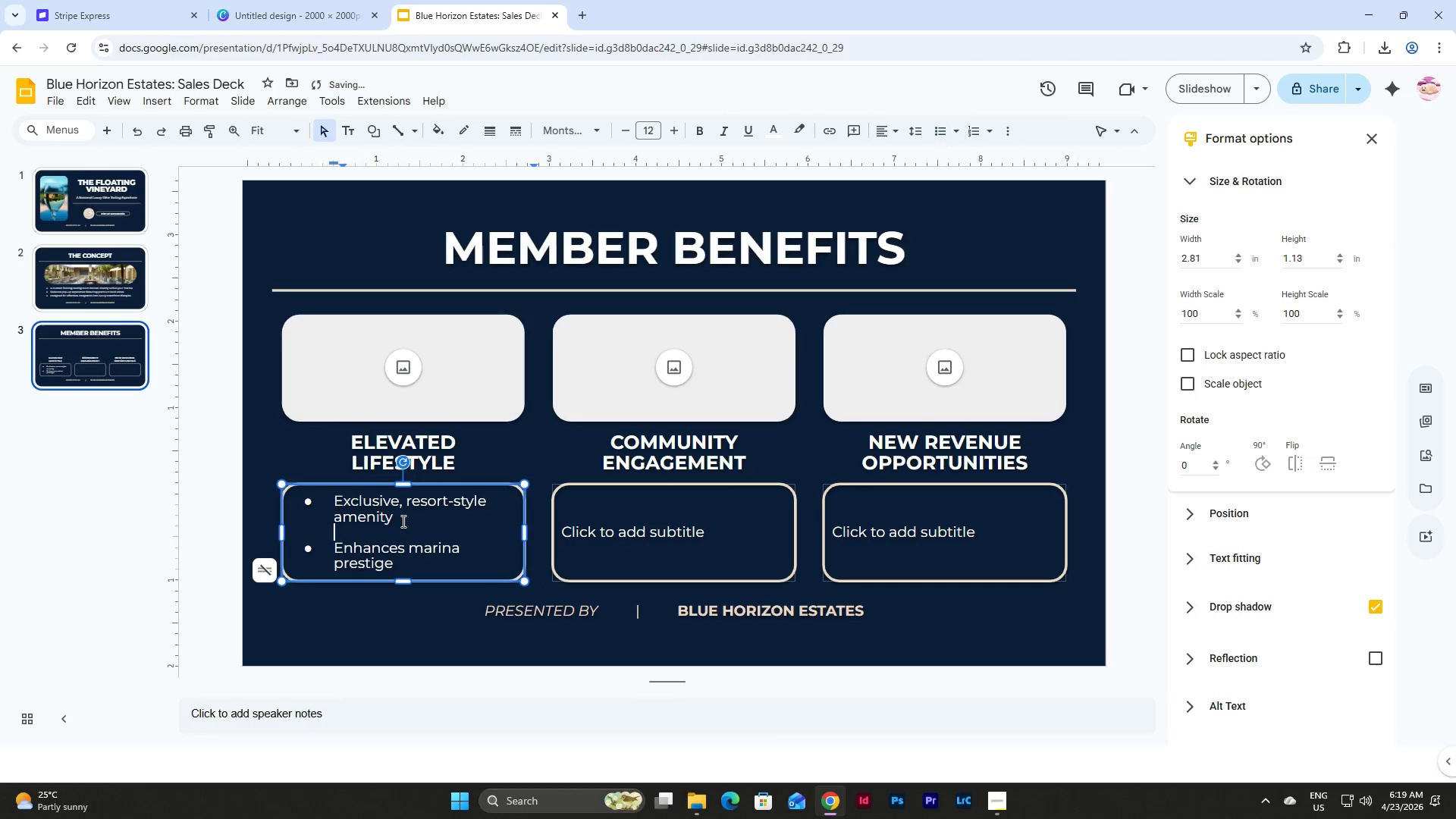 
key(Backspace)
 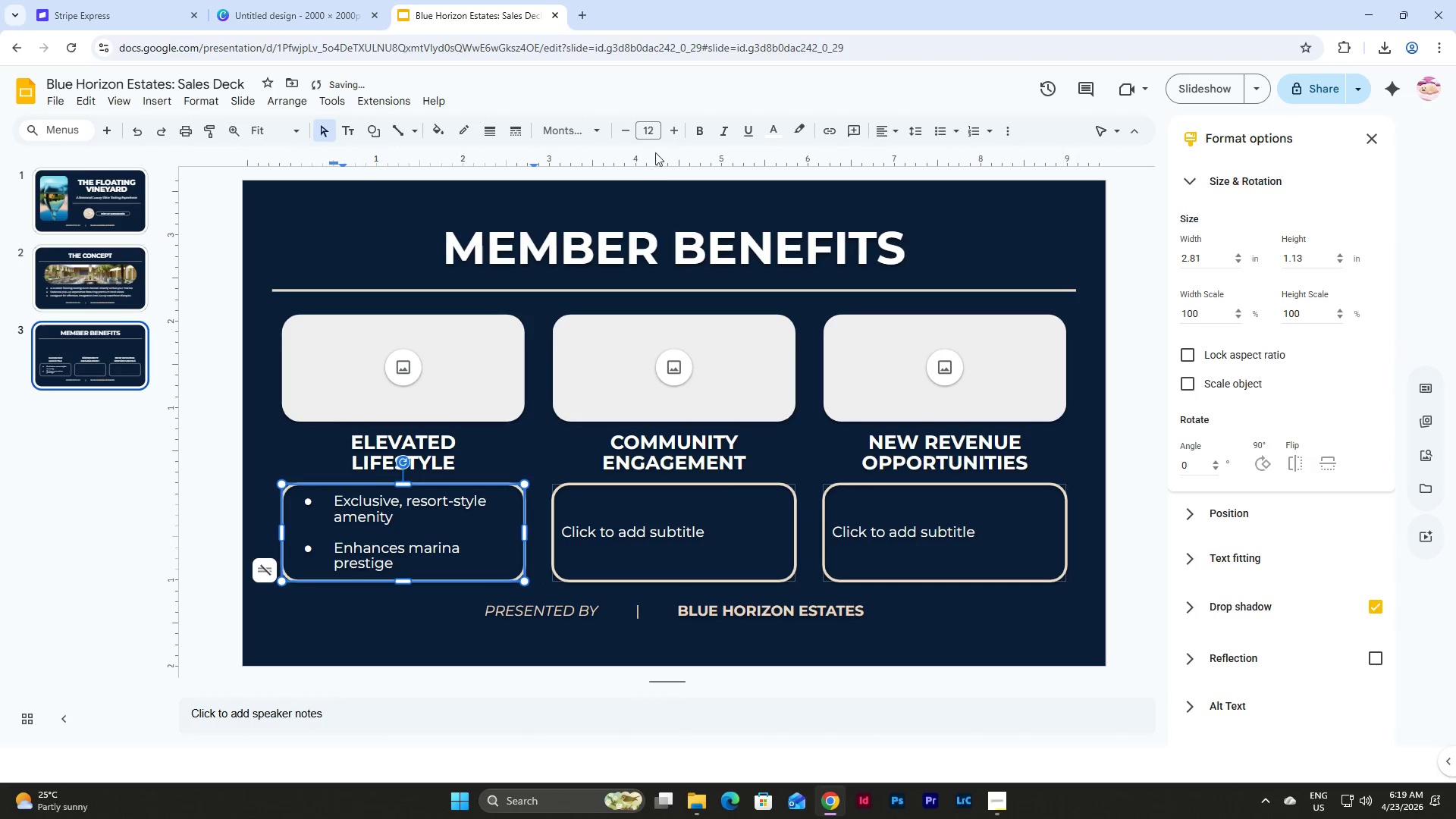 
left_click([647, 135])
 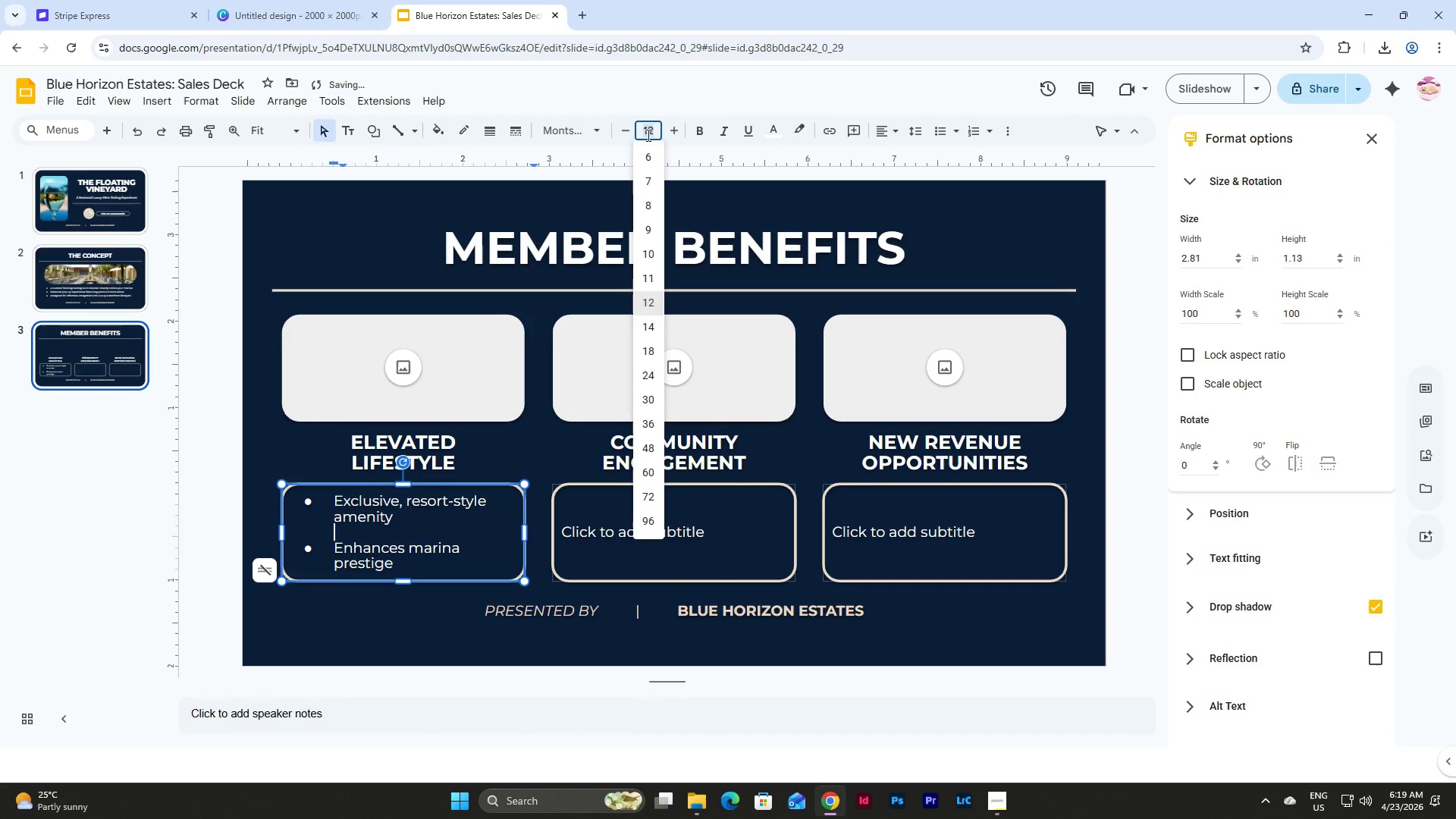 
key(Numpad8)
 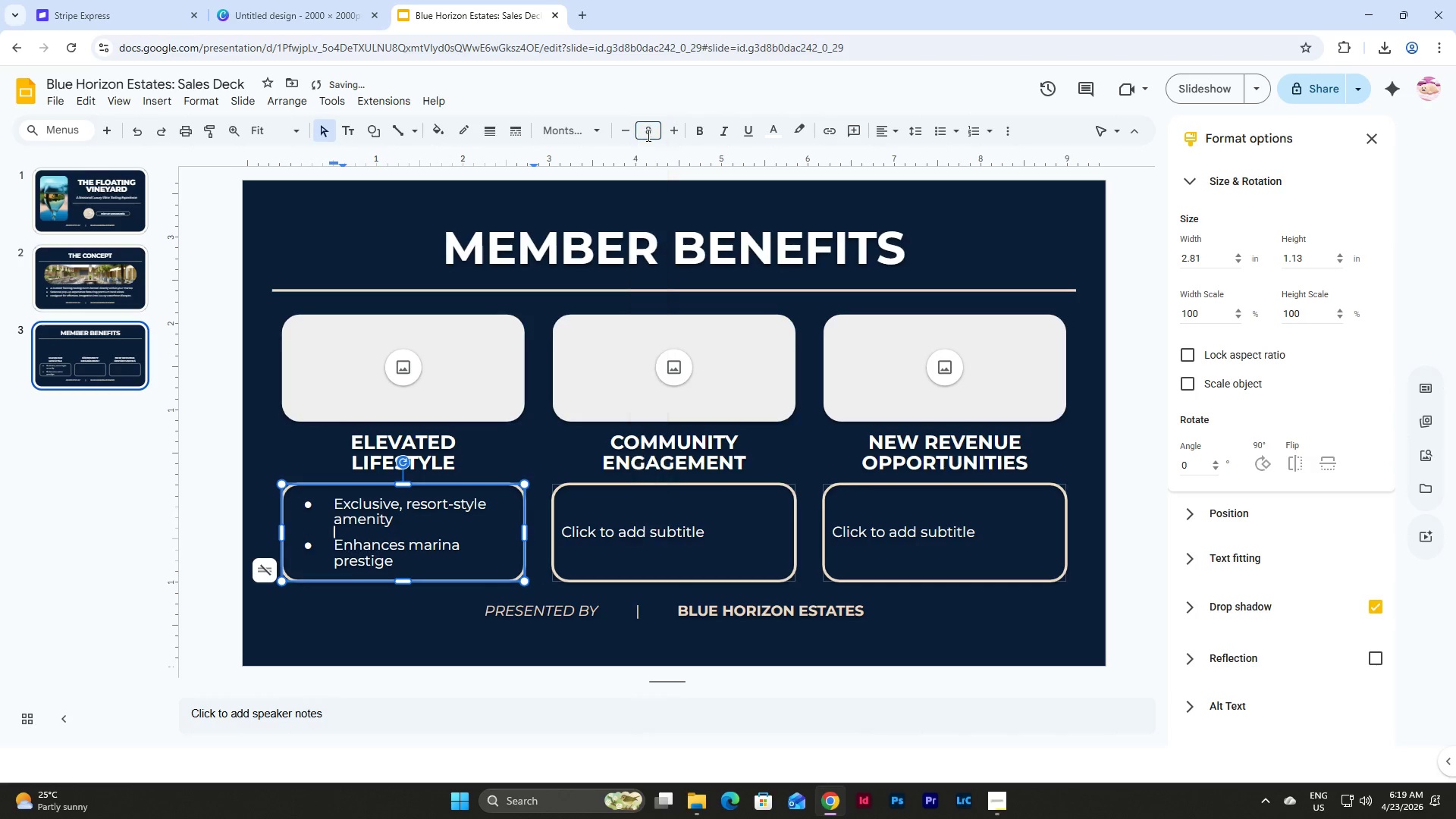 
key(NumpadEnter)
 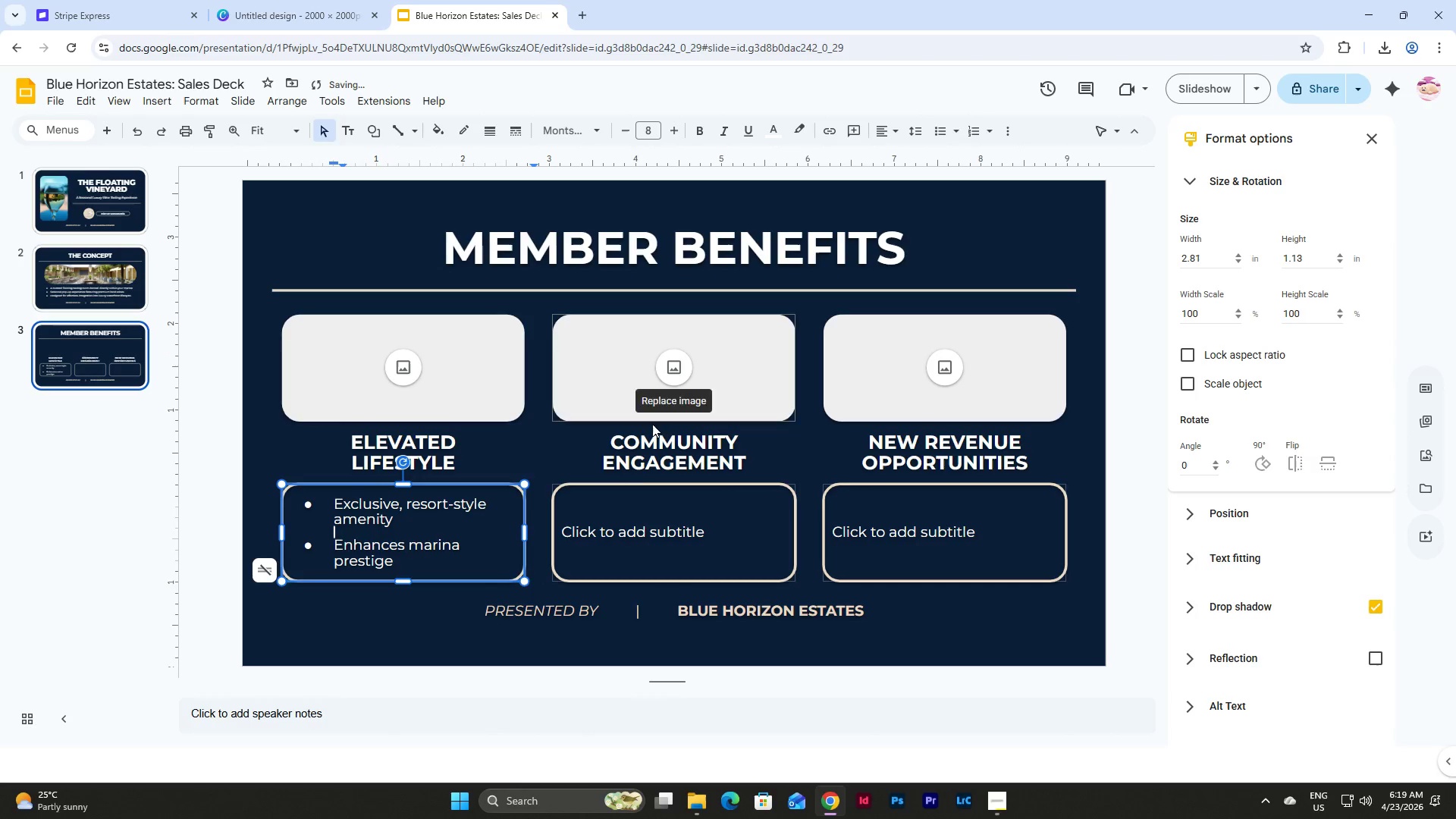 
left_click([626, 519])
 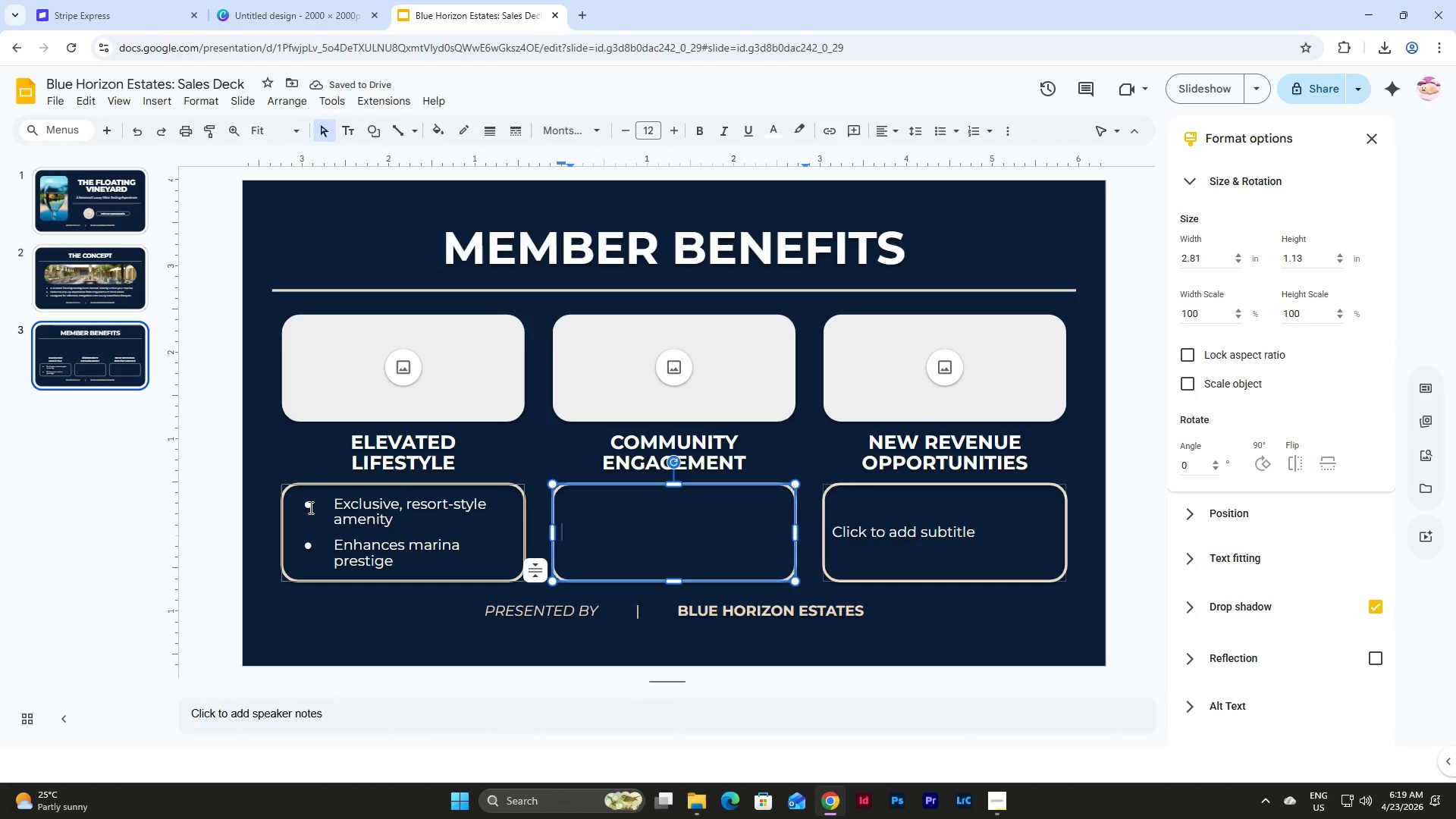 
left_click([309, 502])
 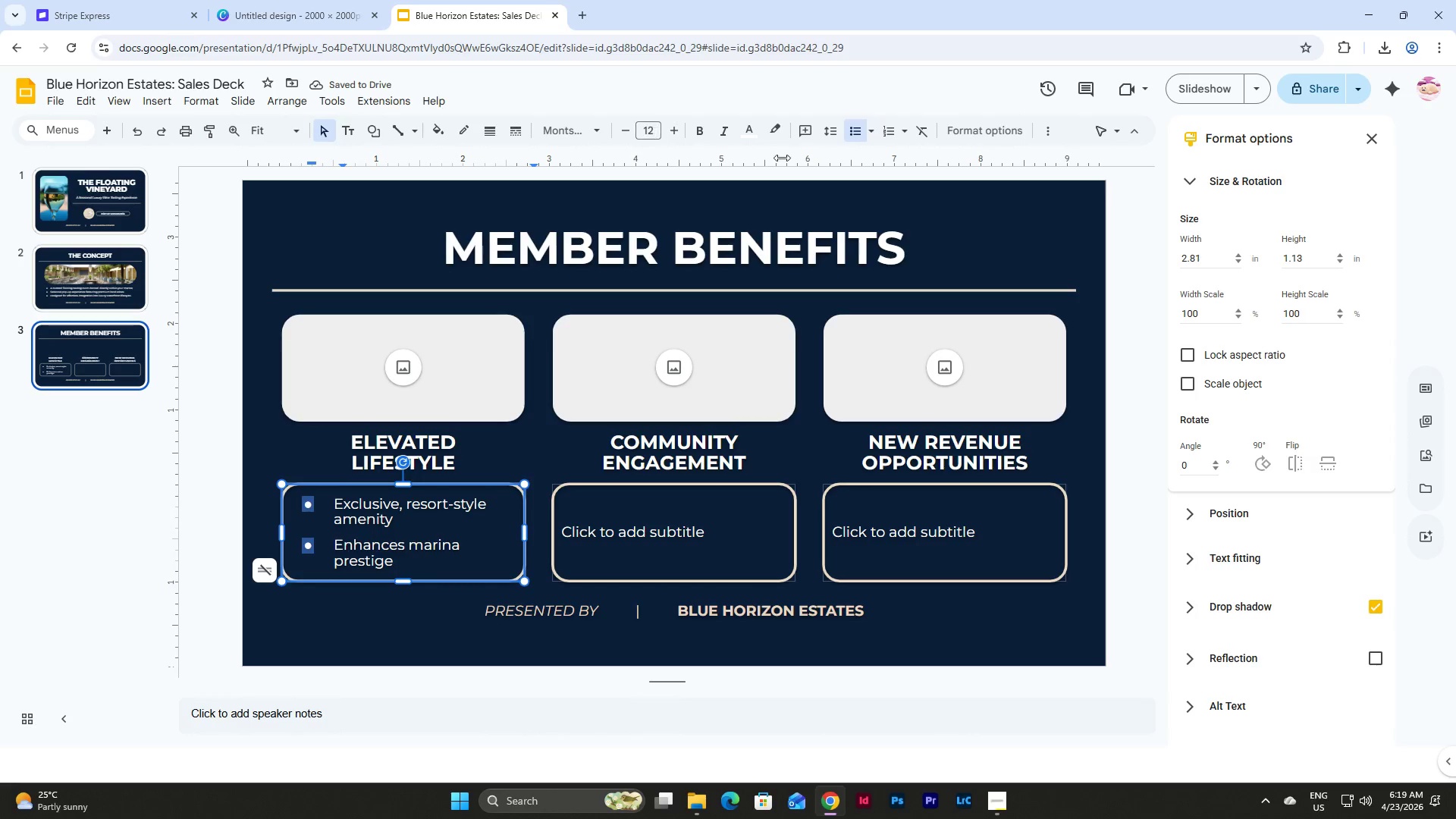 
left_click([747, 133])
 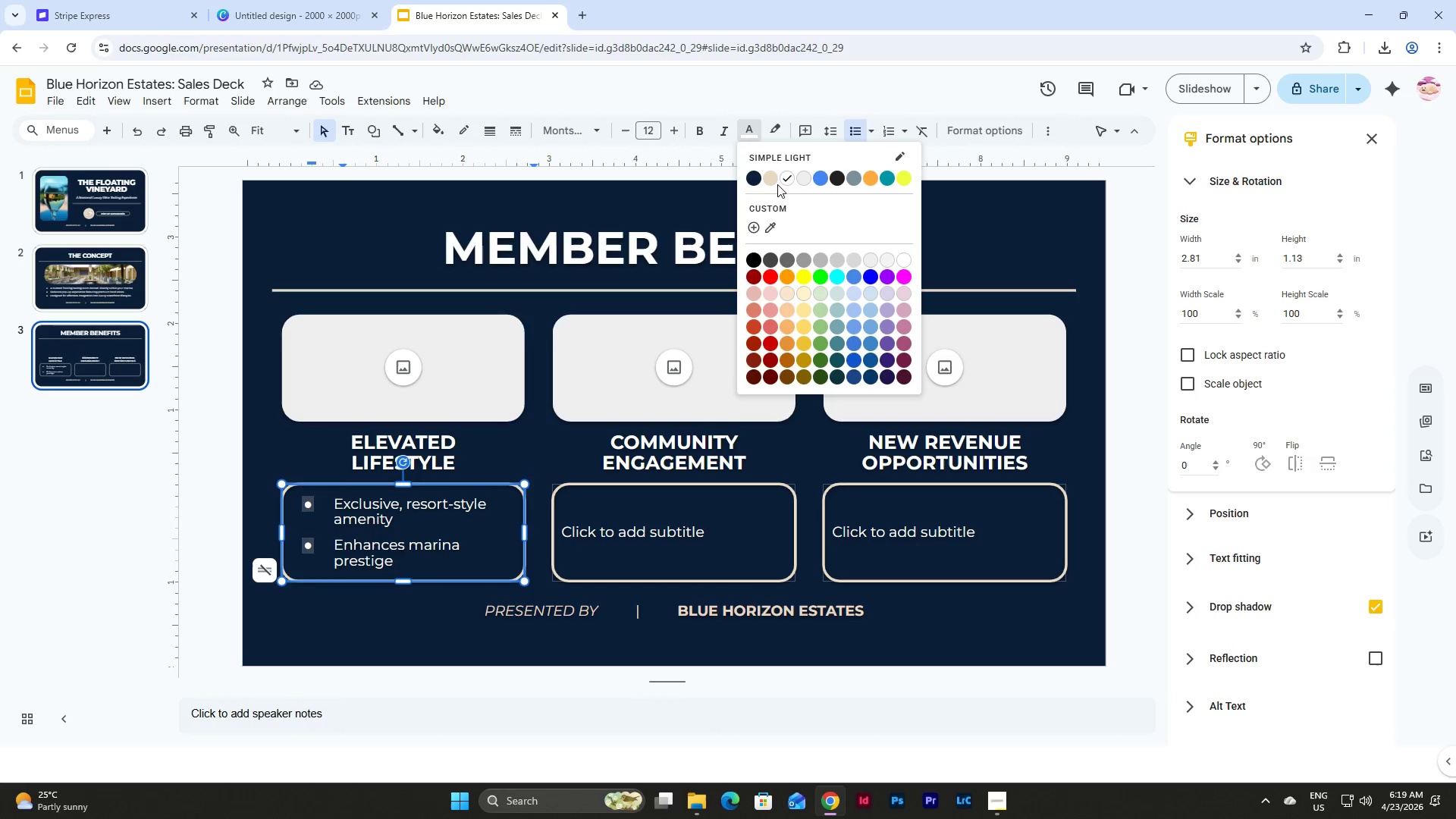 
left_click([771, 182])
 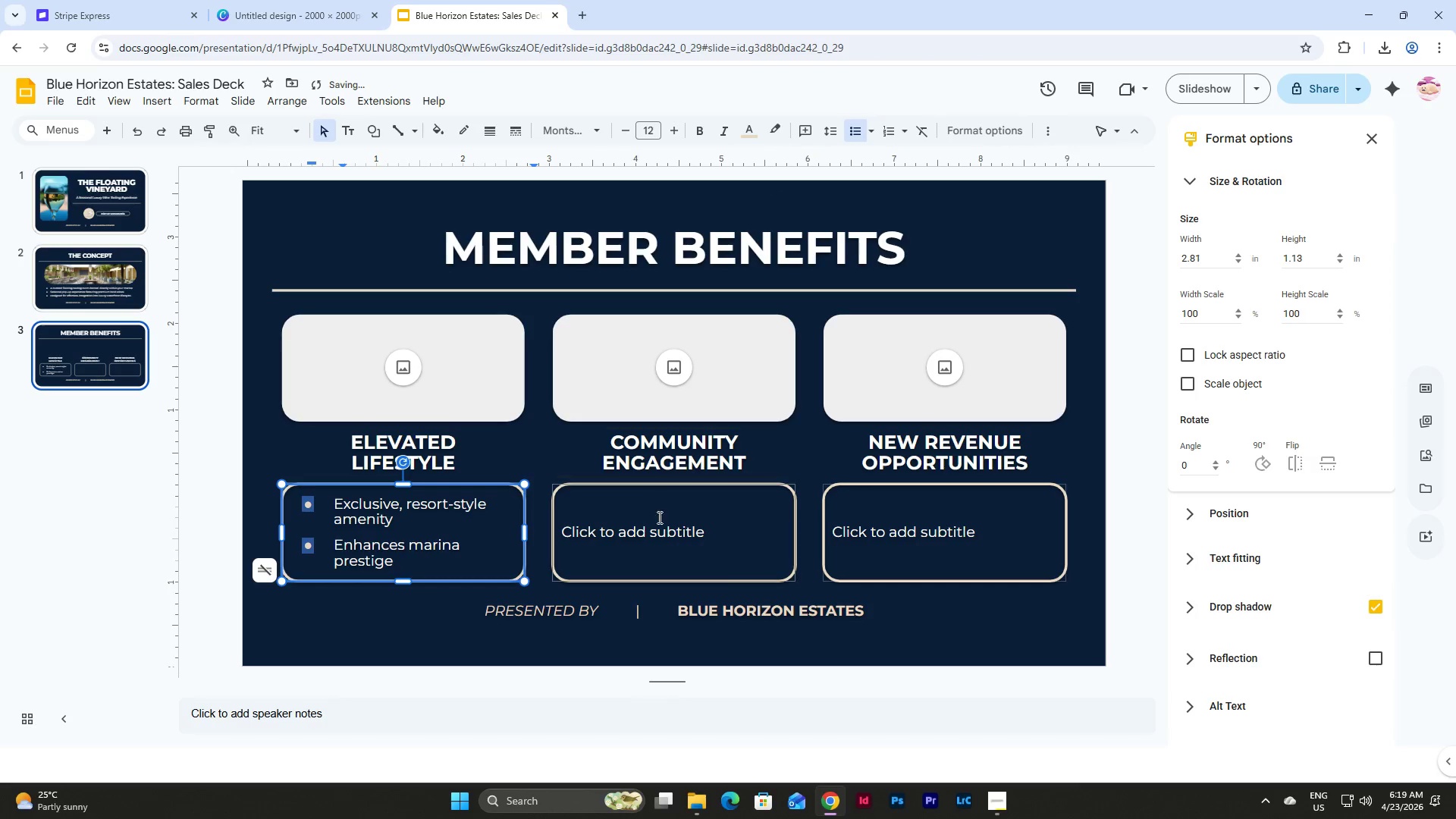 
left_click([653, 537])
 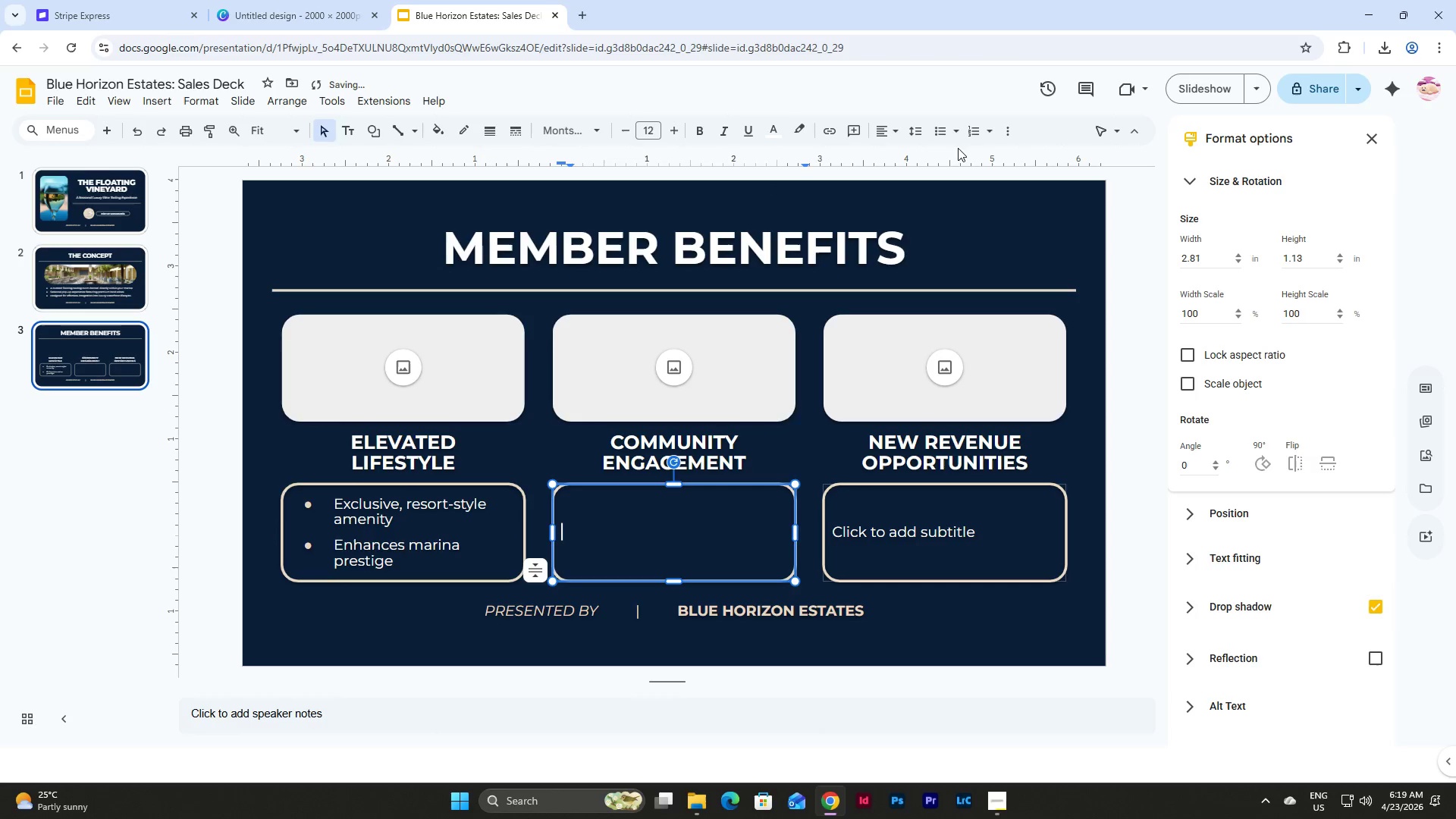 
left_click([943, 133])
 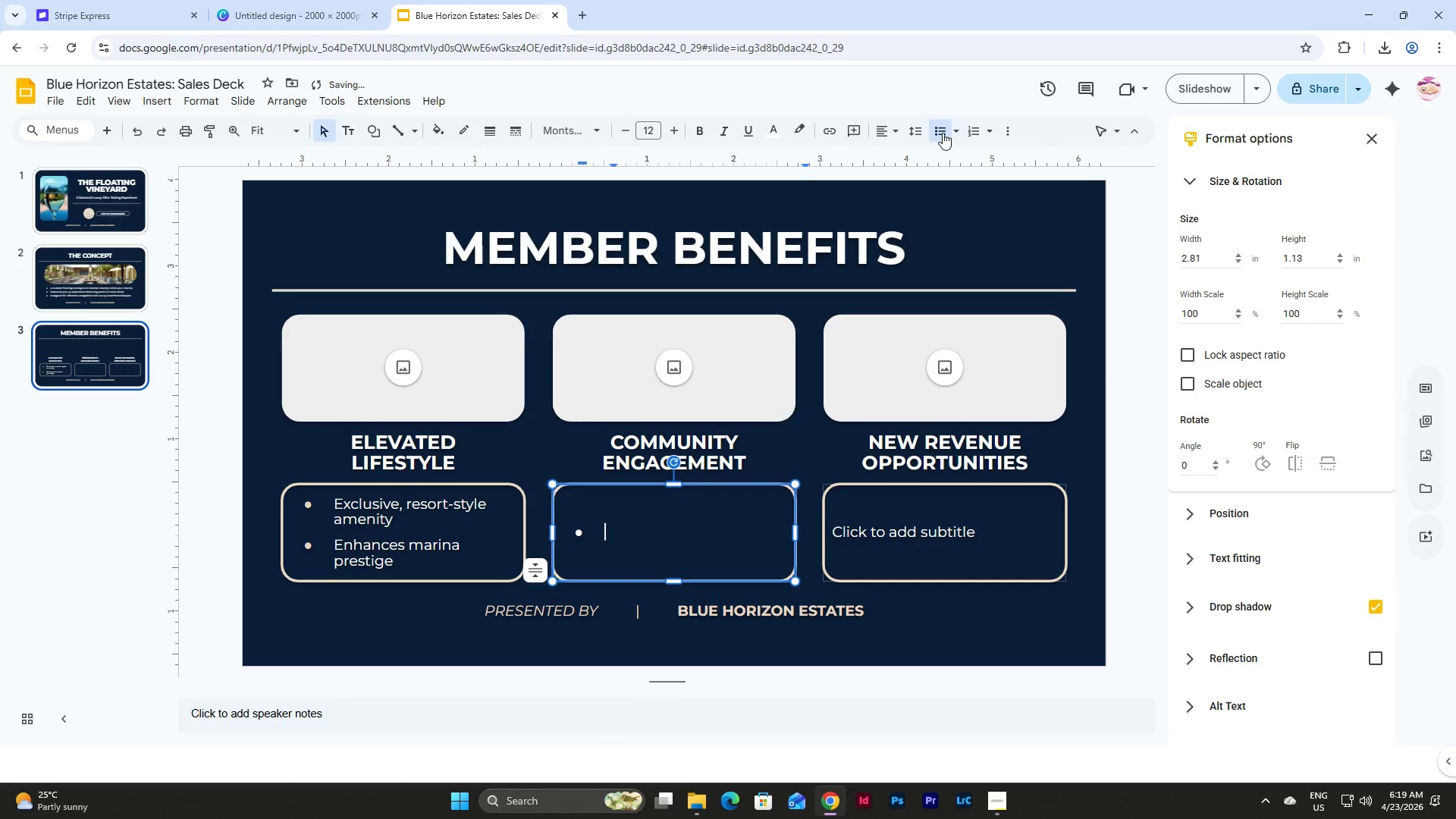 
type(Social gathering point for slip-holders)
 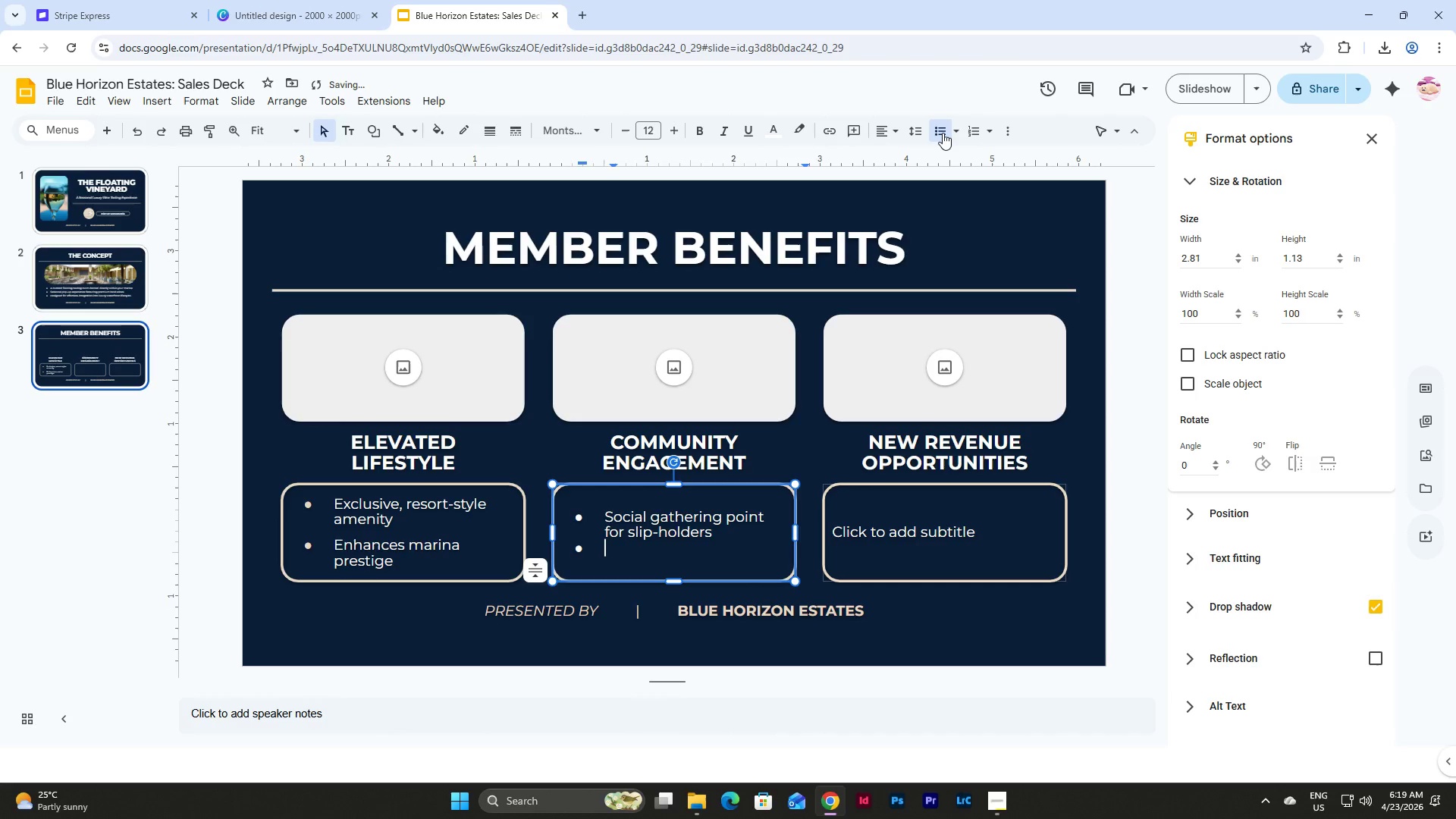 
key(Enter)
 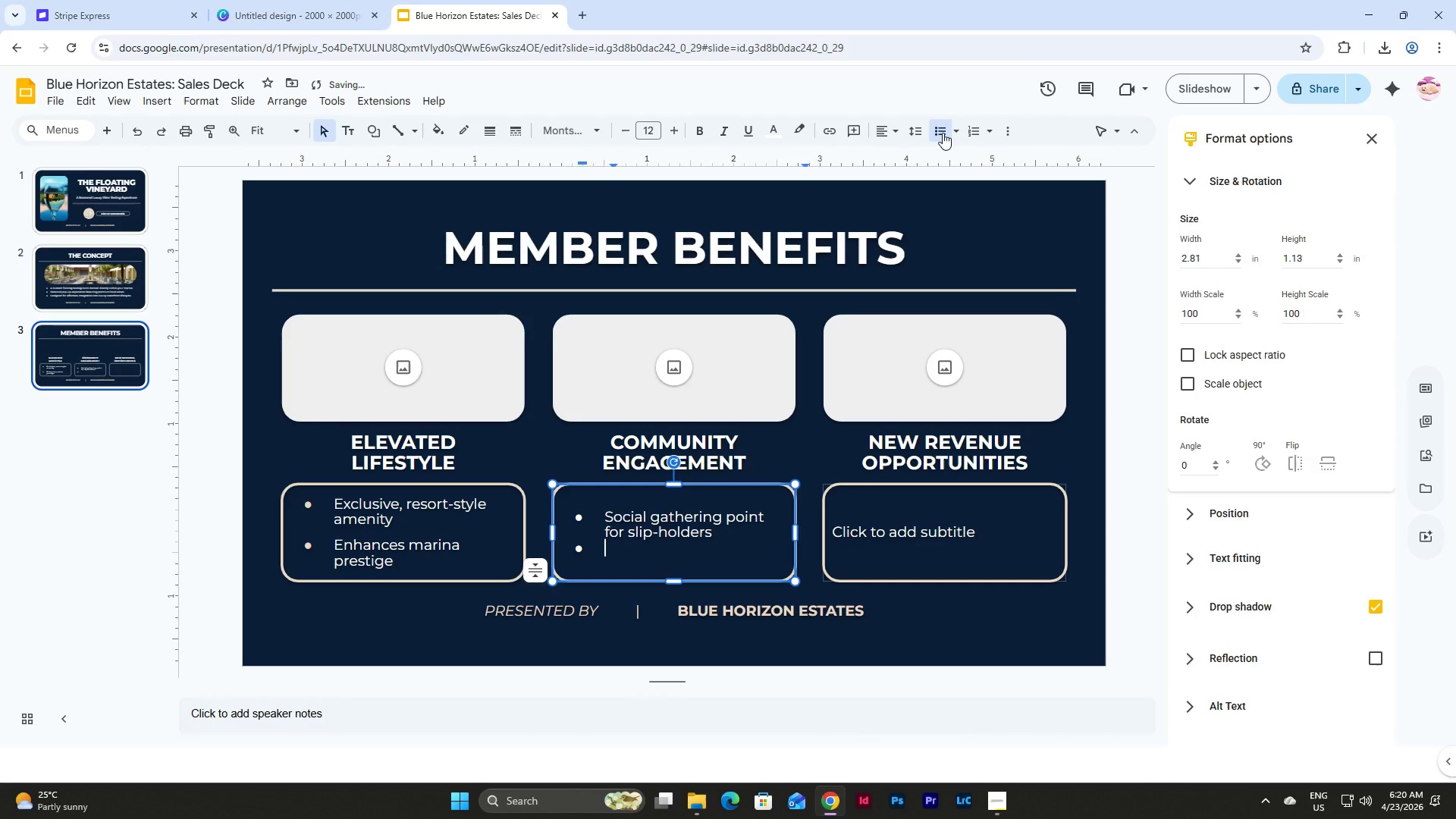 
type(Encourages )
key(Backspace)
type( repeat visits)
 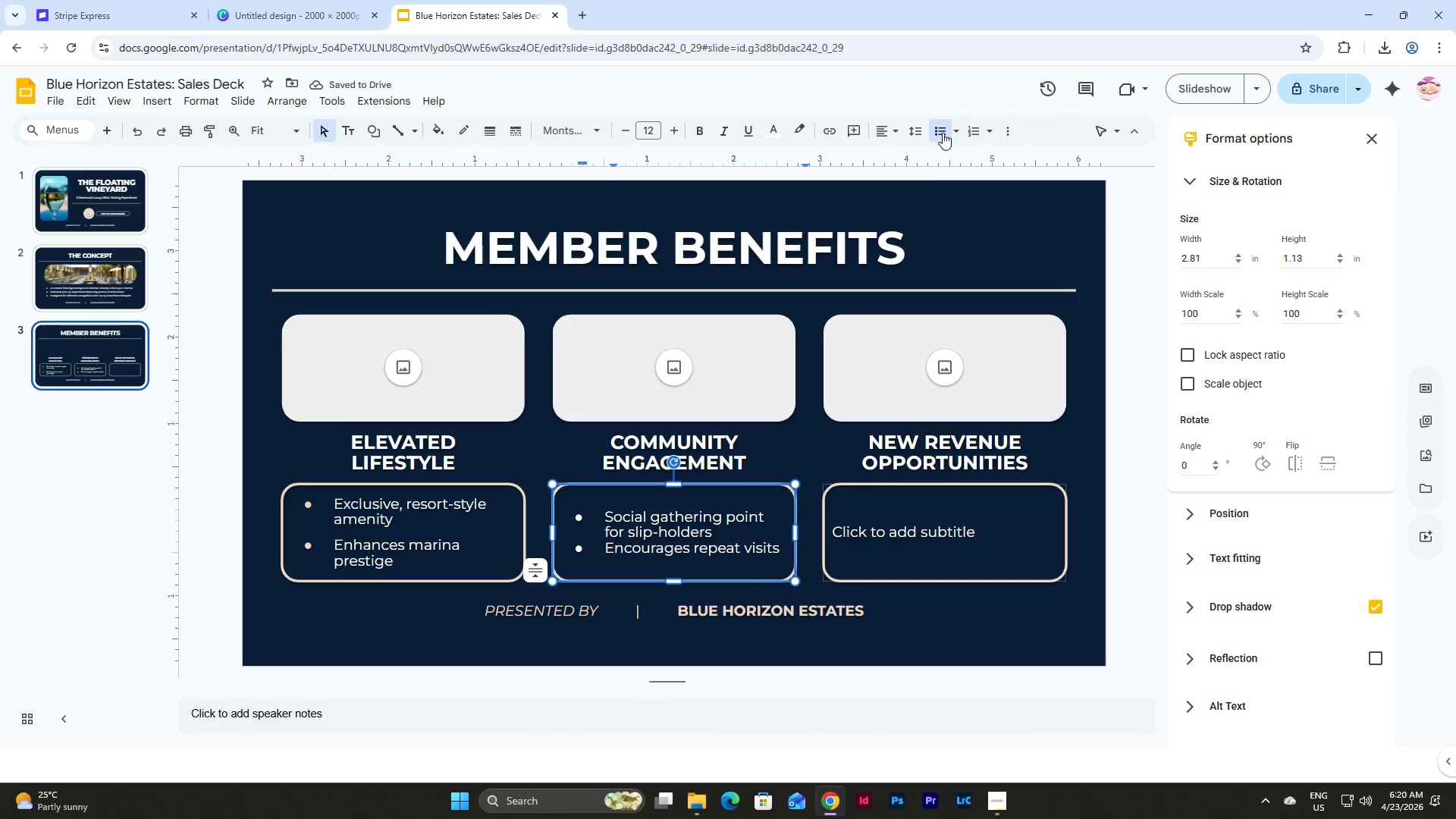 
left_click([724, 534])
 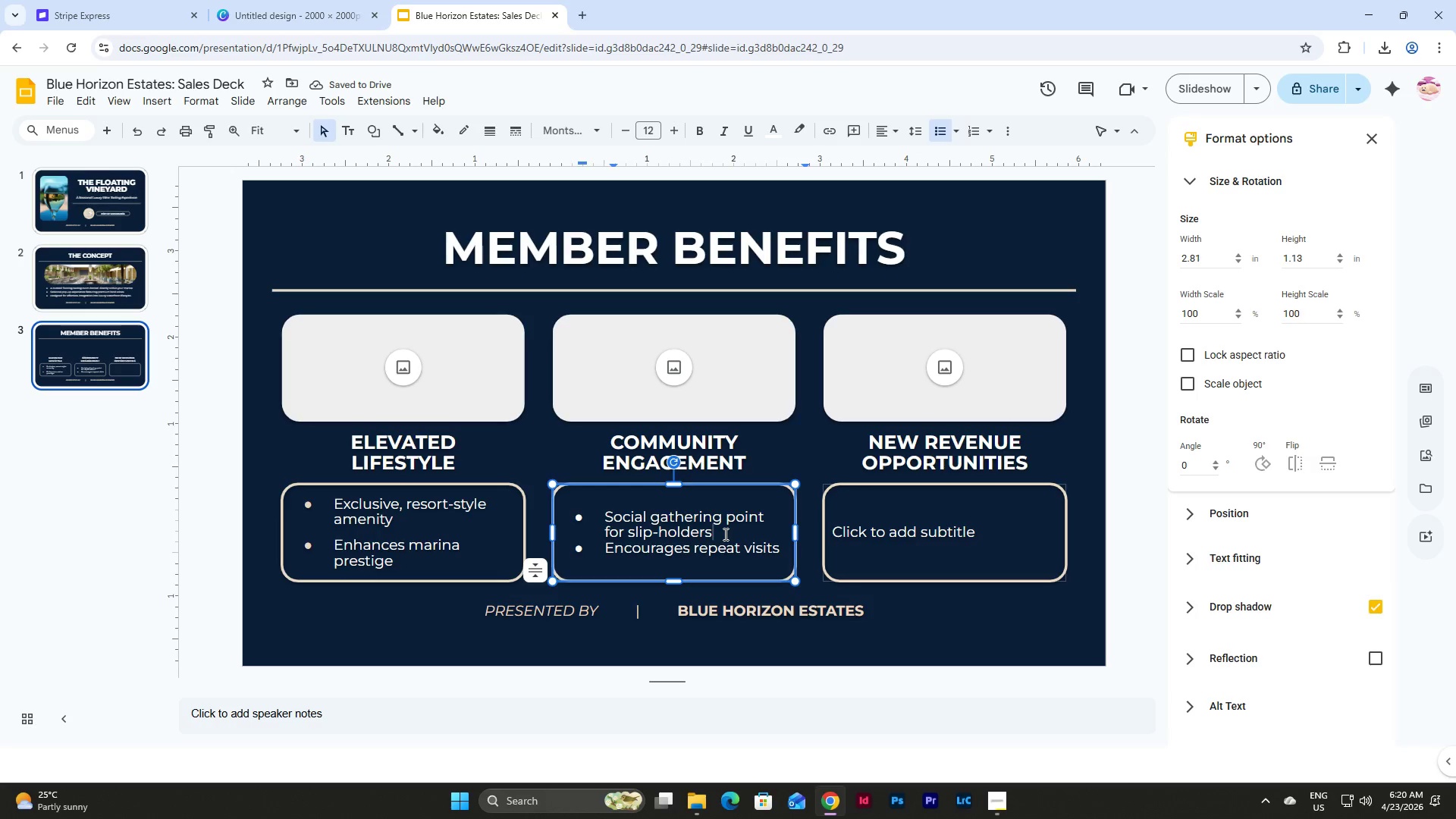 
key(Enter)
 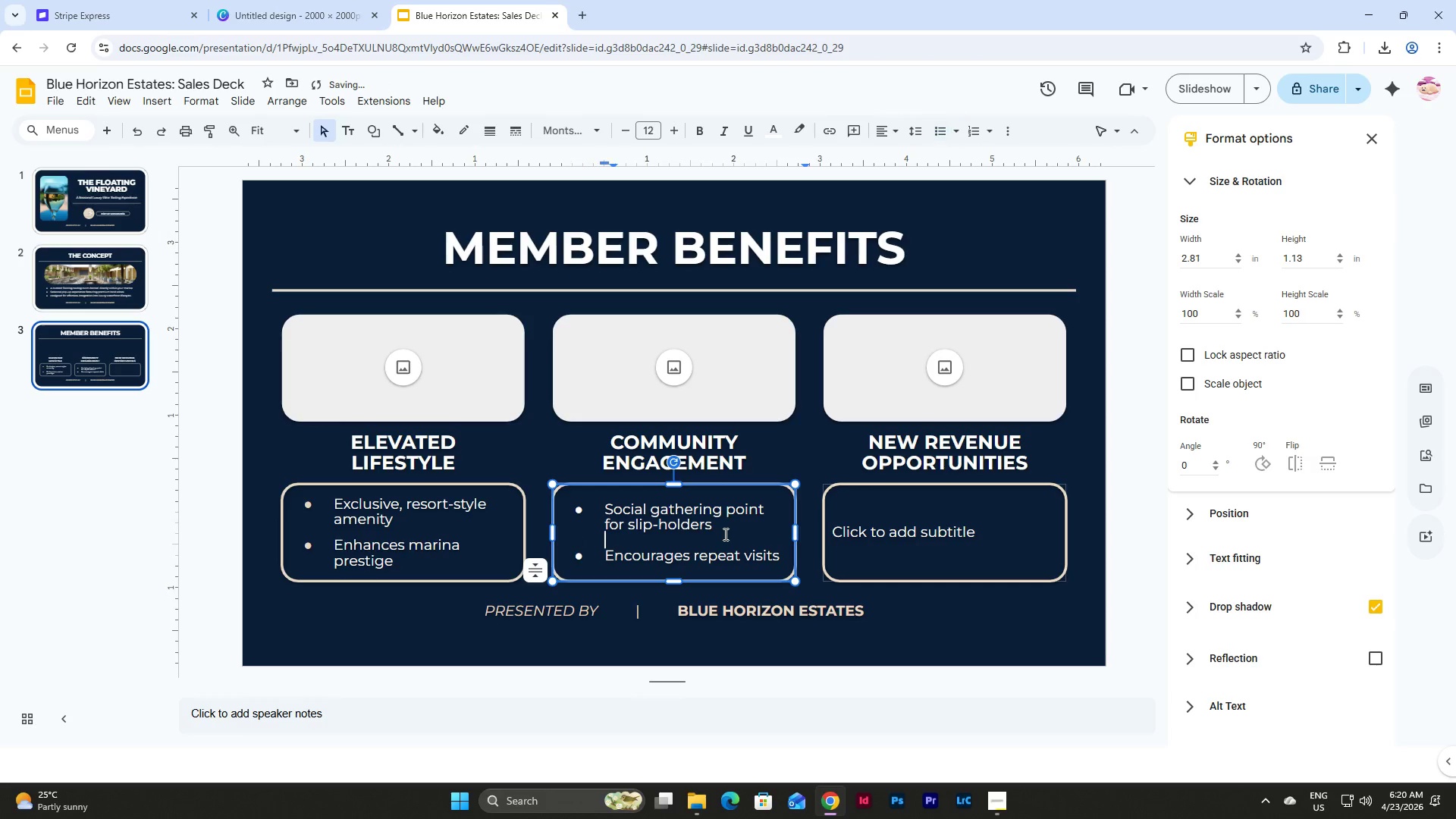 
key(Backspace)
 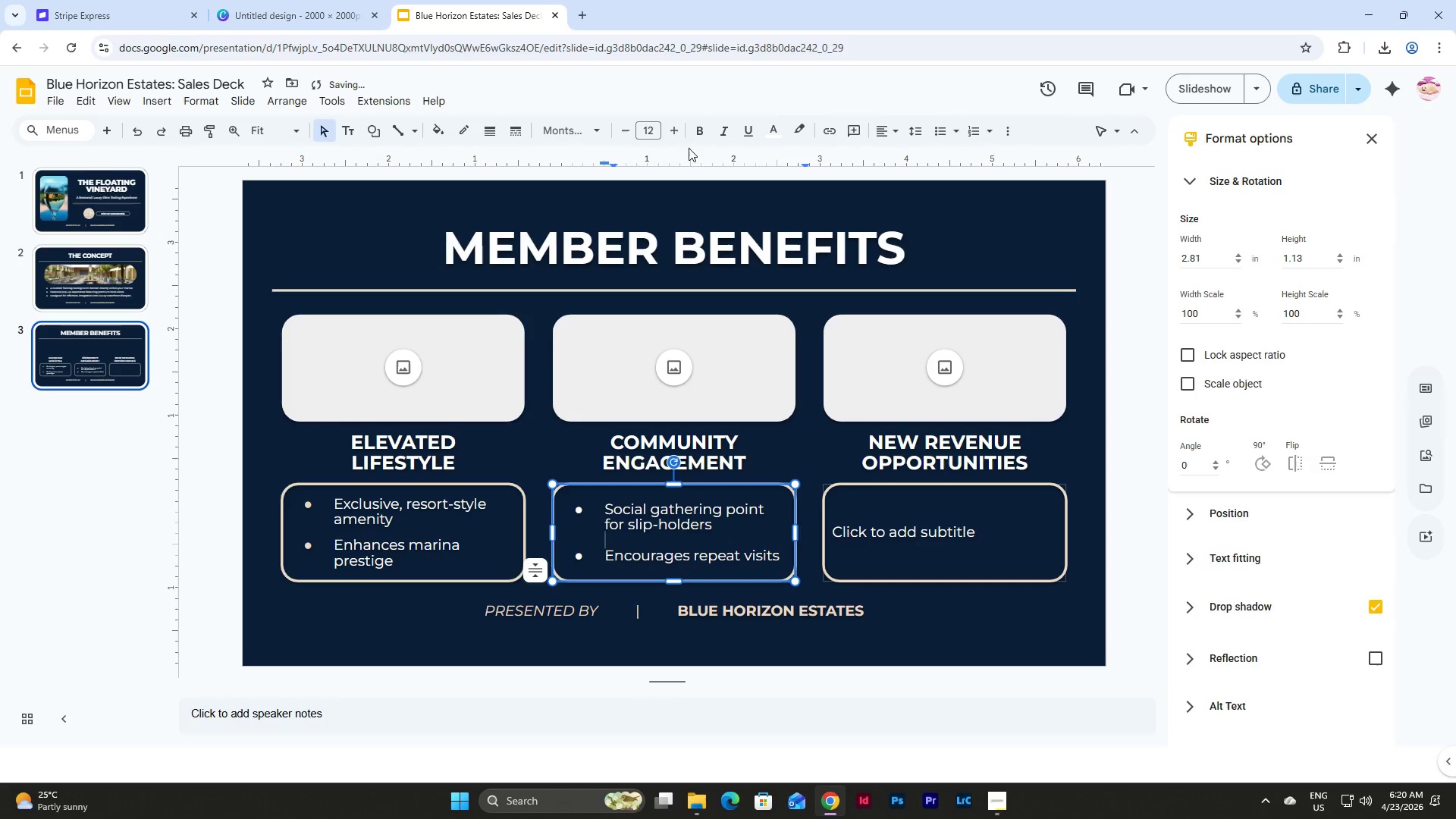 
left_click([651, 124])
 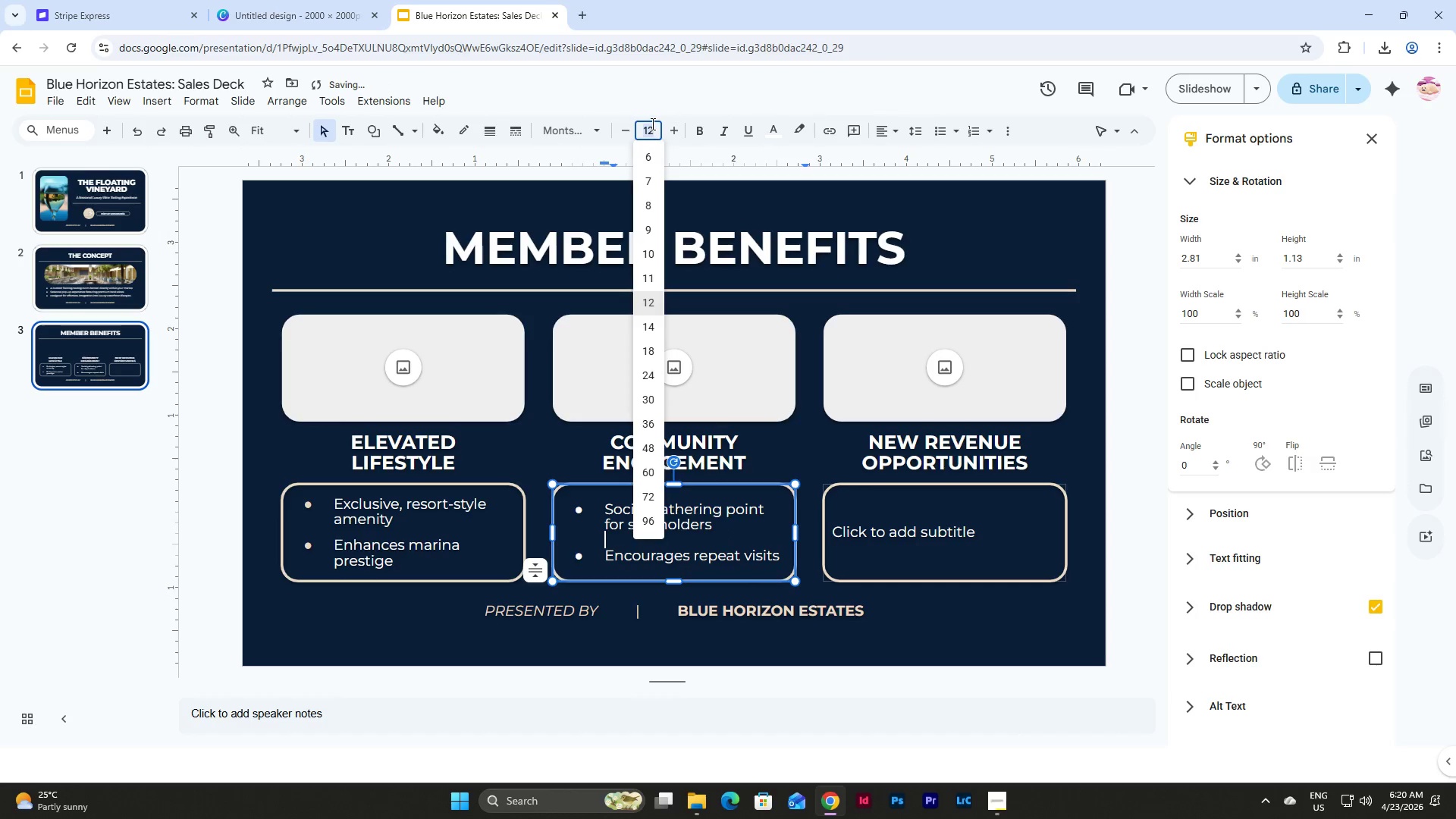 
key(Numpad8)
 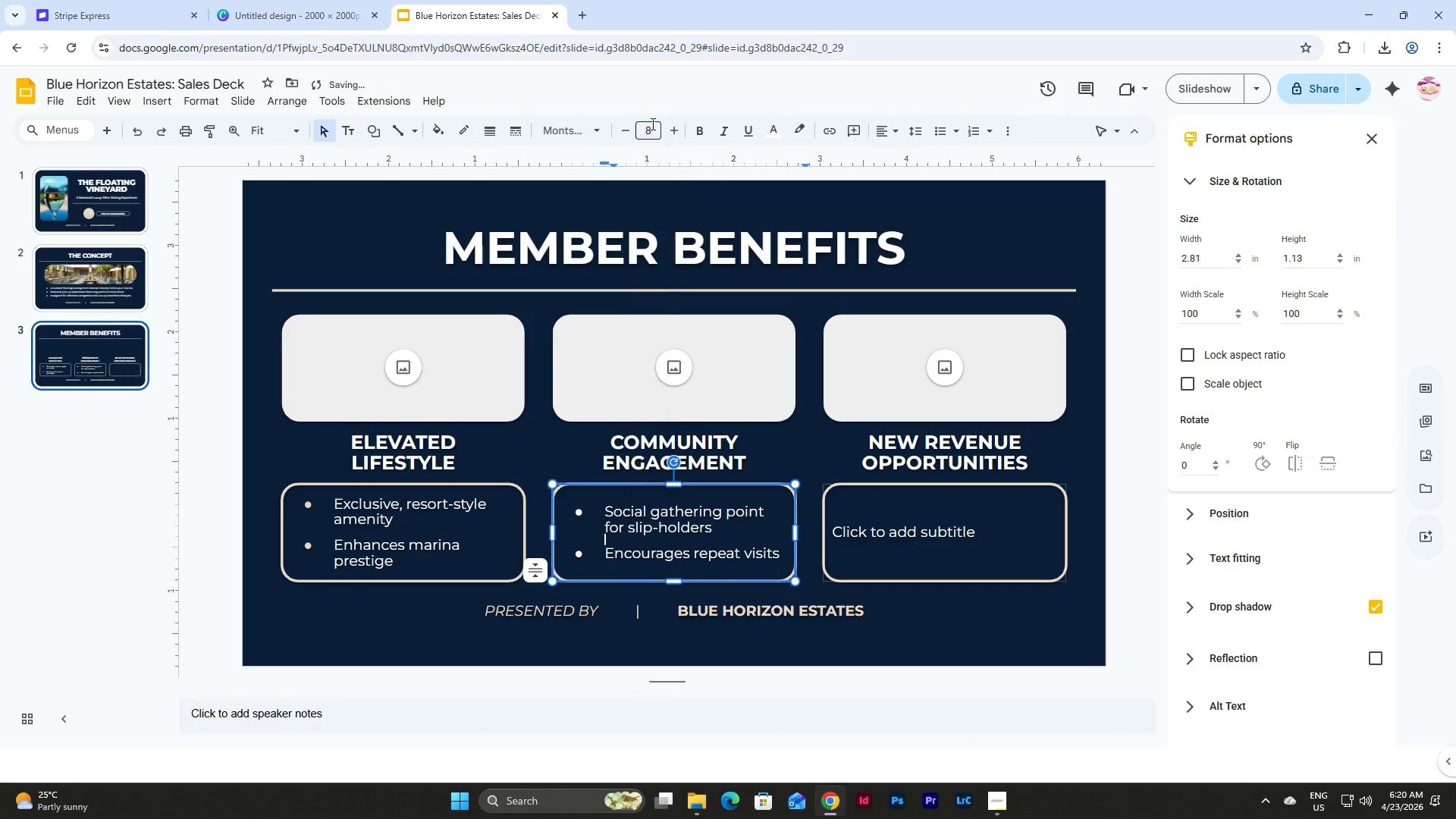 
key(NumpadEnter)
 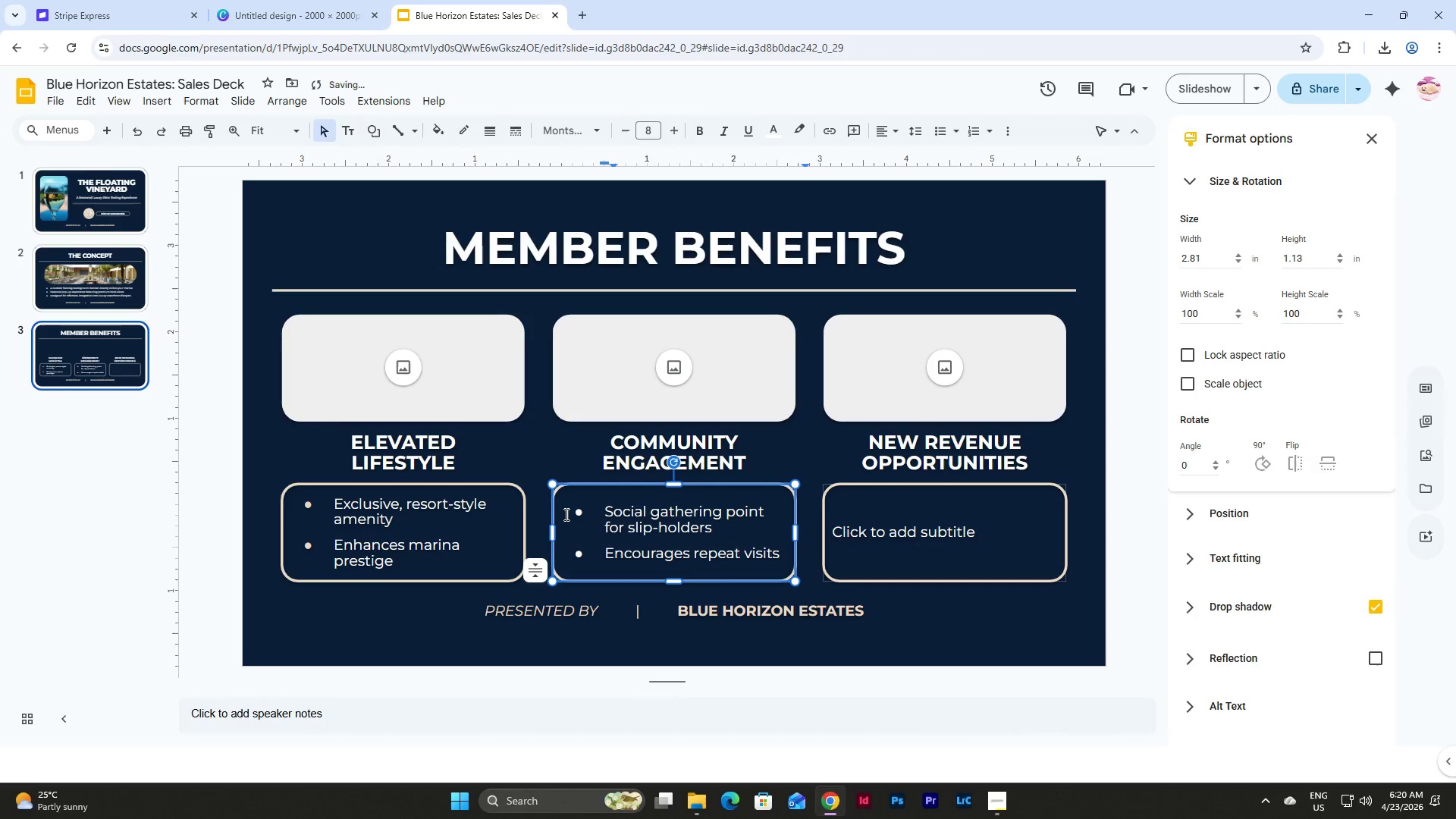 
left_click([576, 510])
 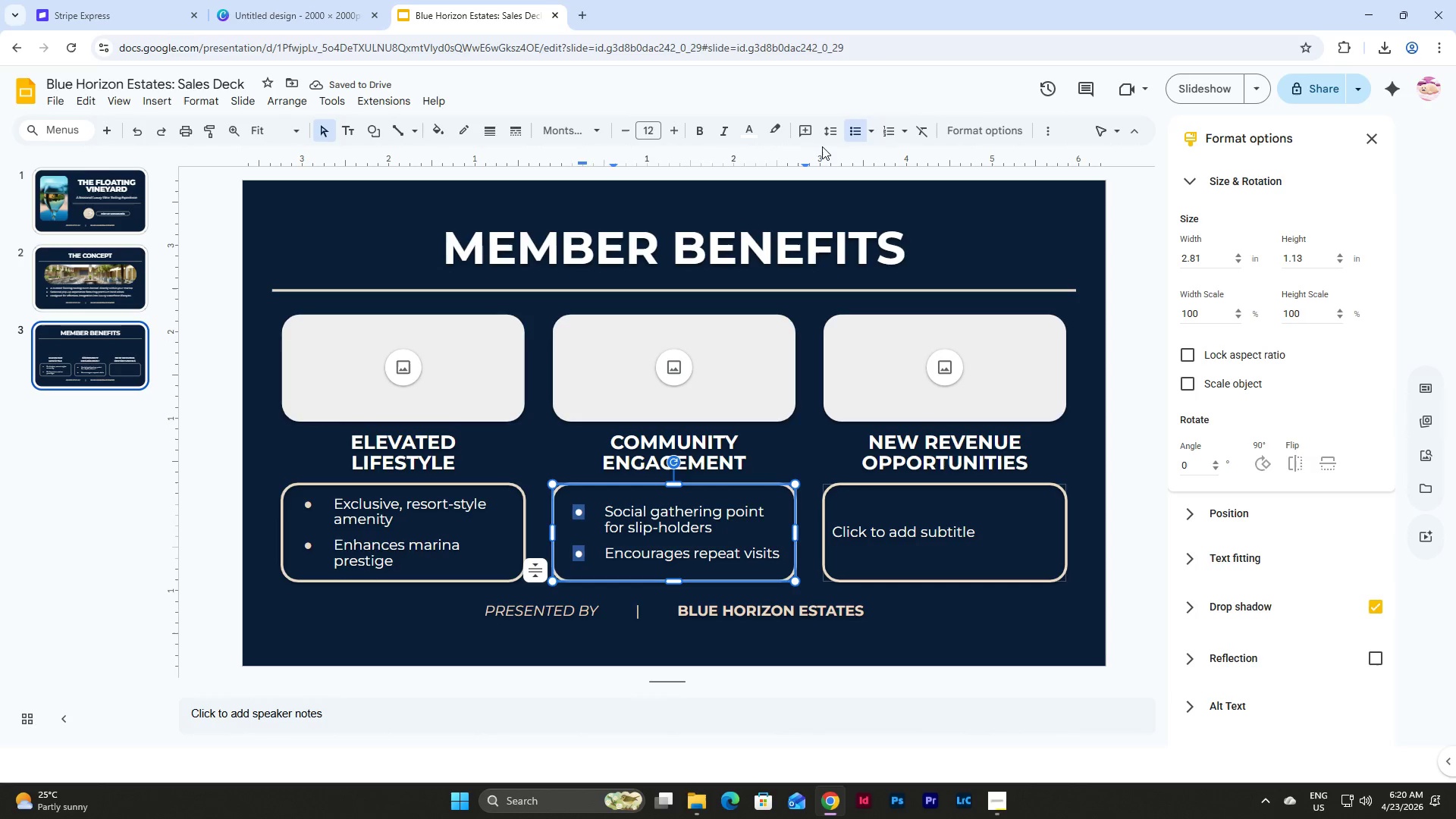 
left_click([749, 132])
 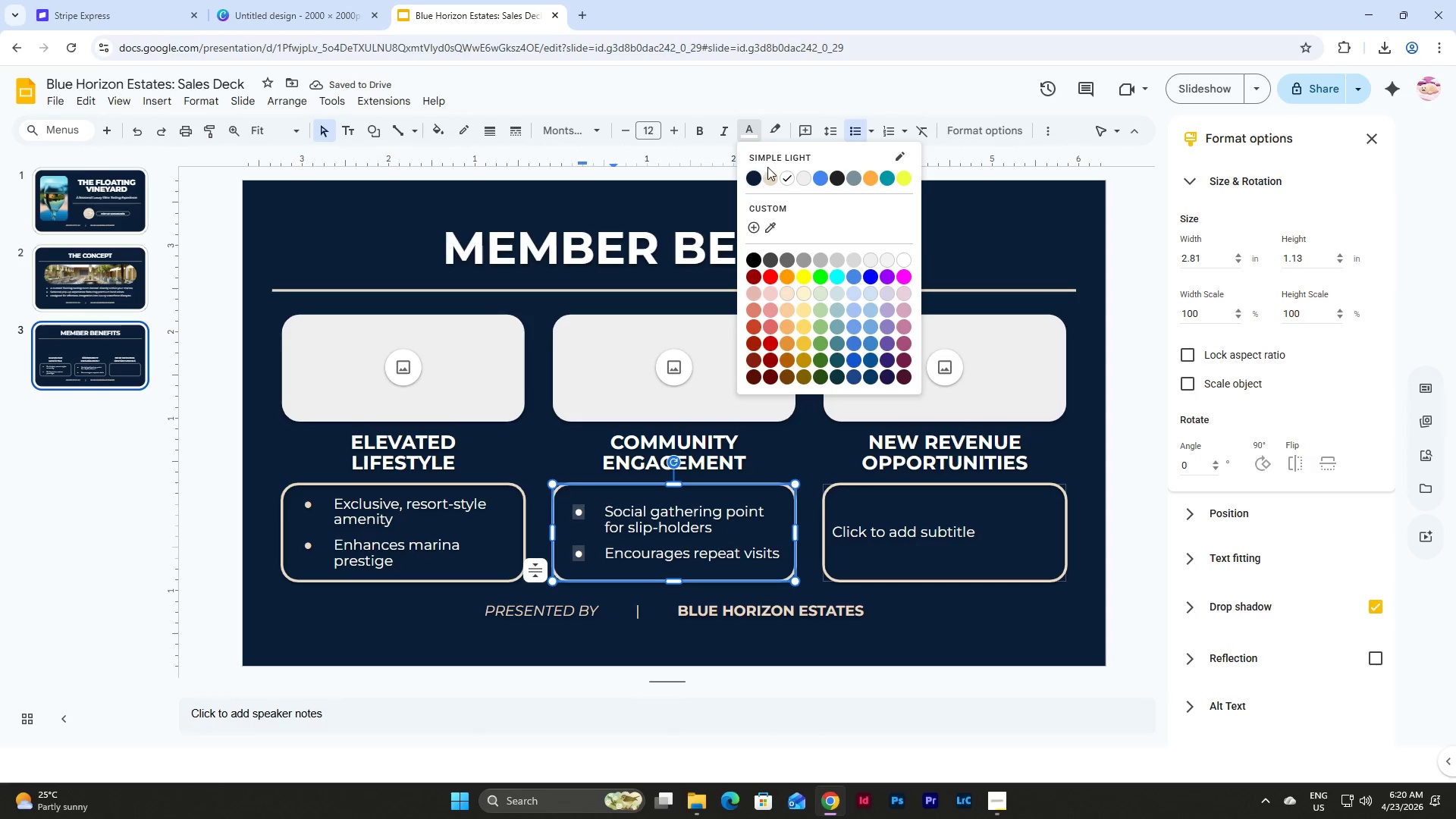 
left_click([770, 174])
 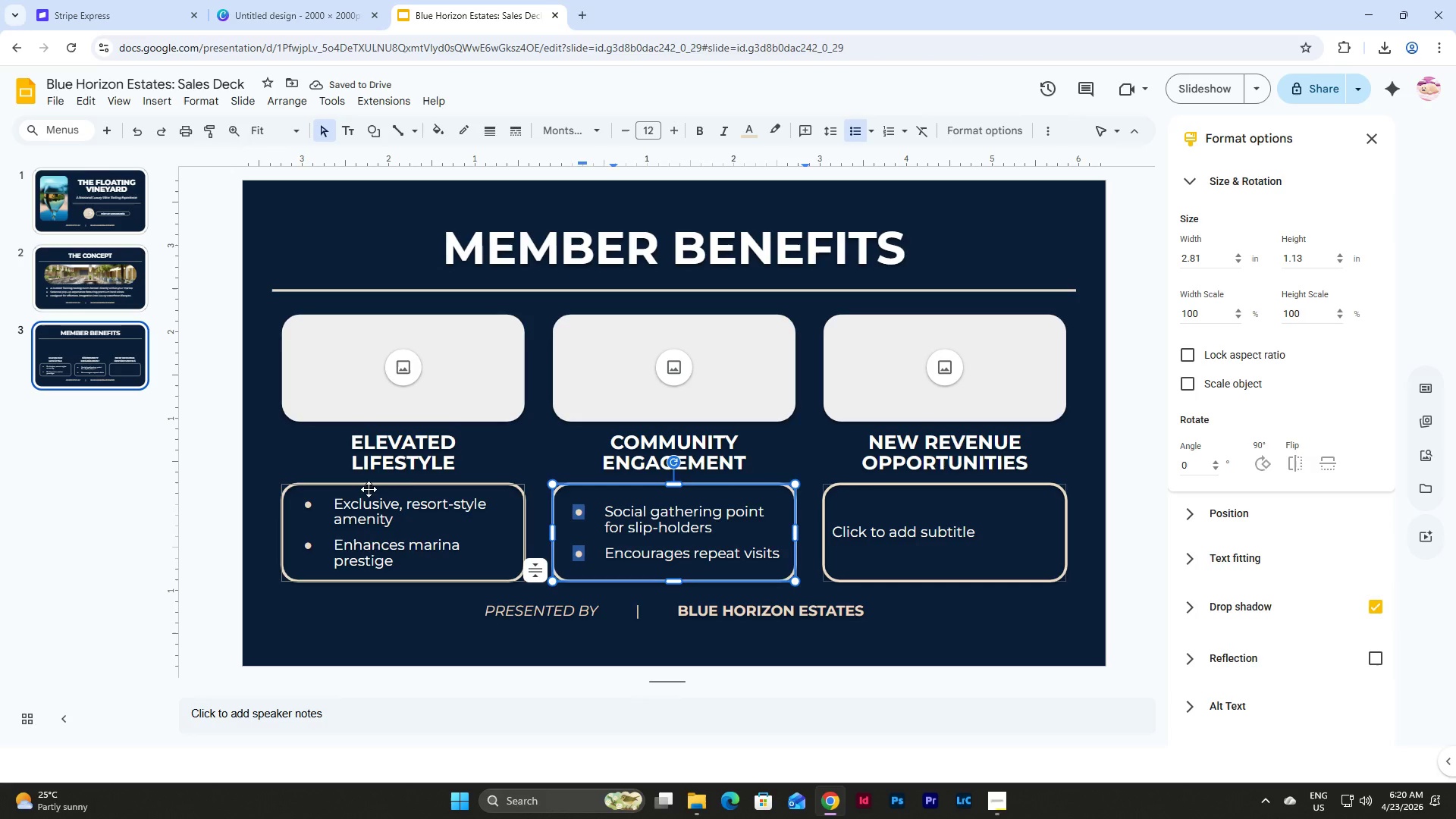 
left_click([890, 528])
 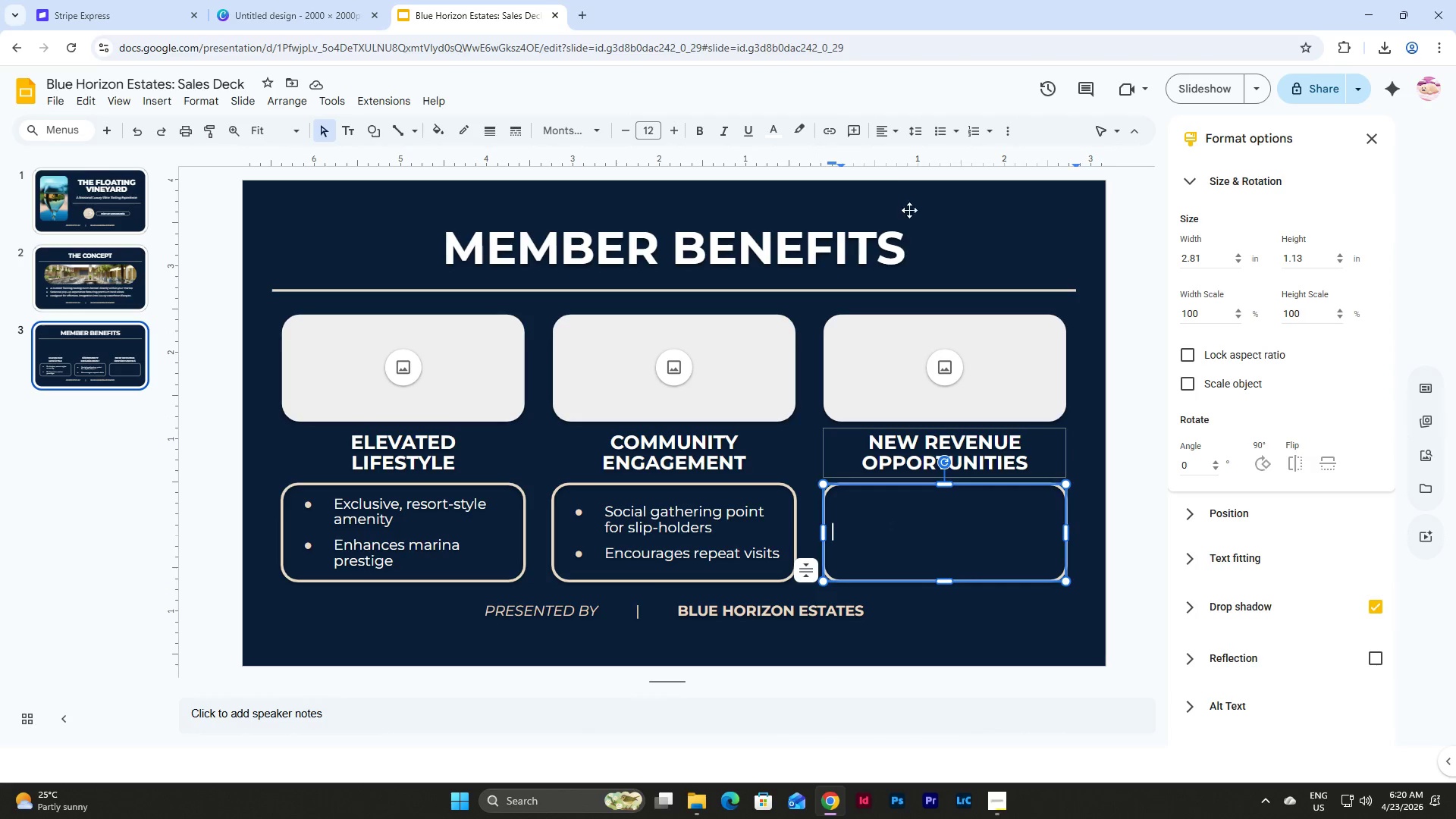 
left_click([937, 126])
 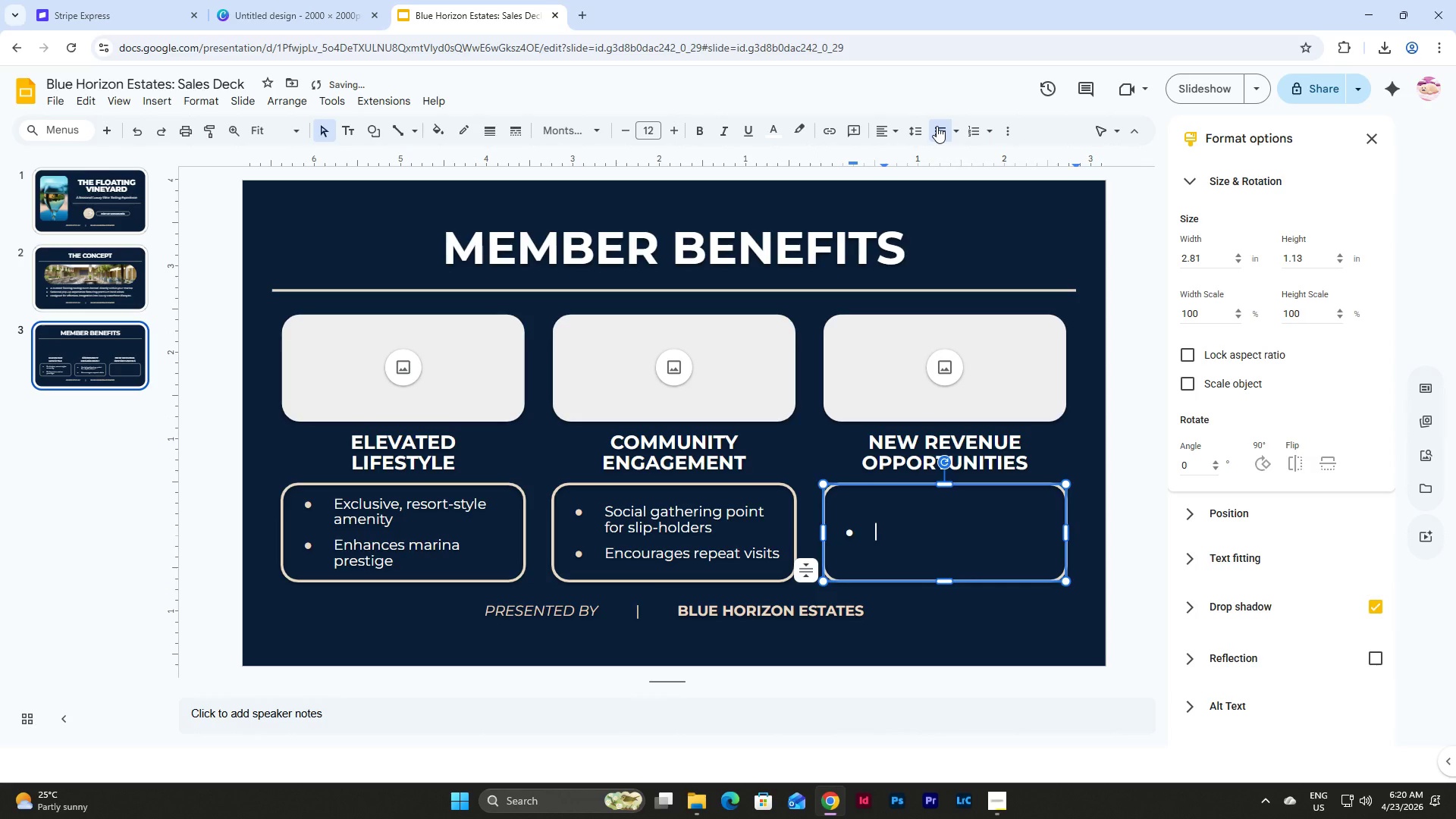 
type(Increased foot traffic)
 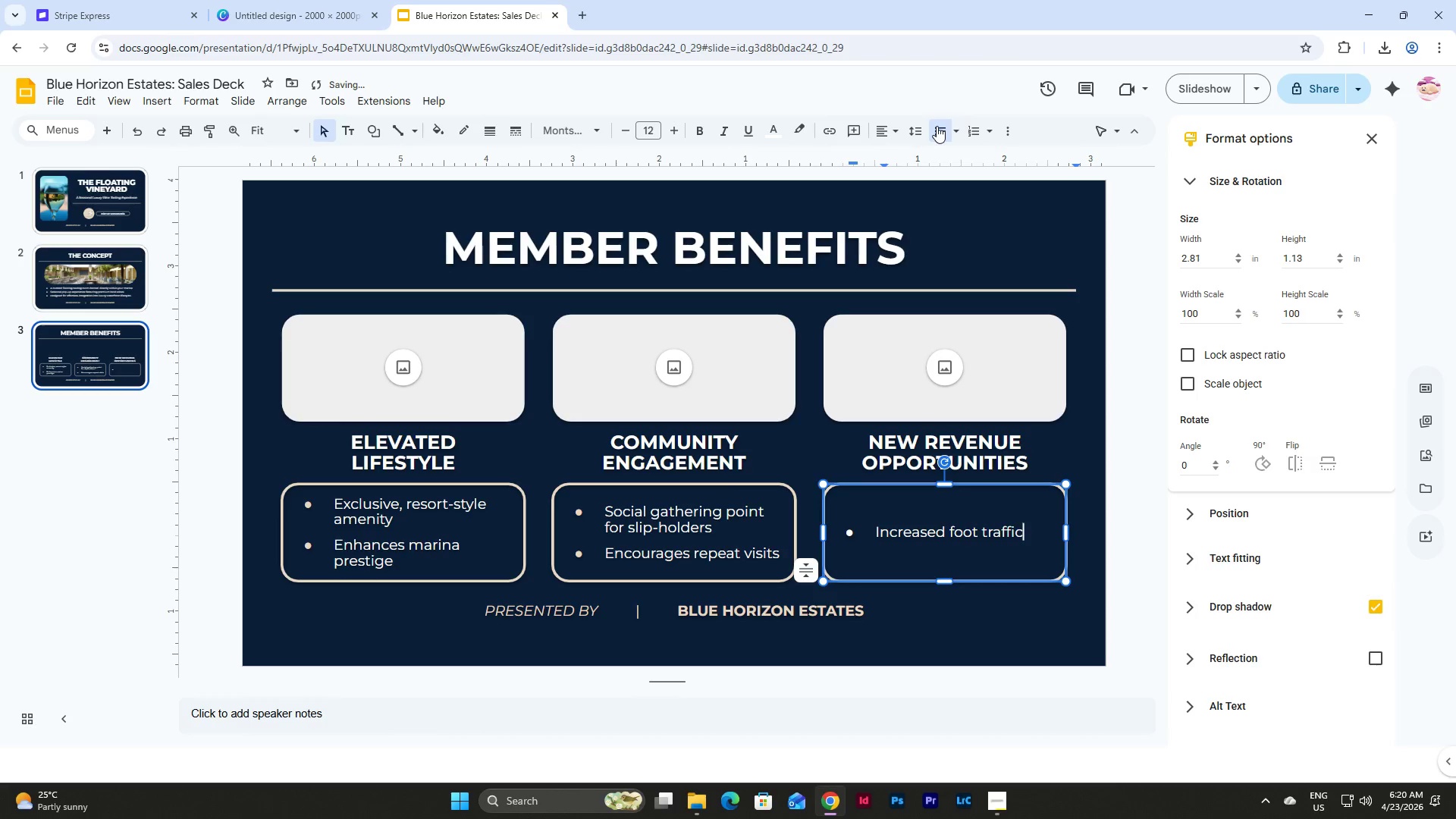 
key(Enter)
 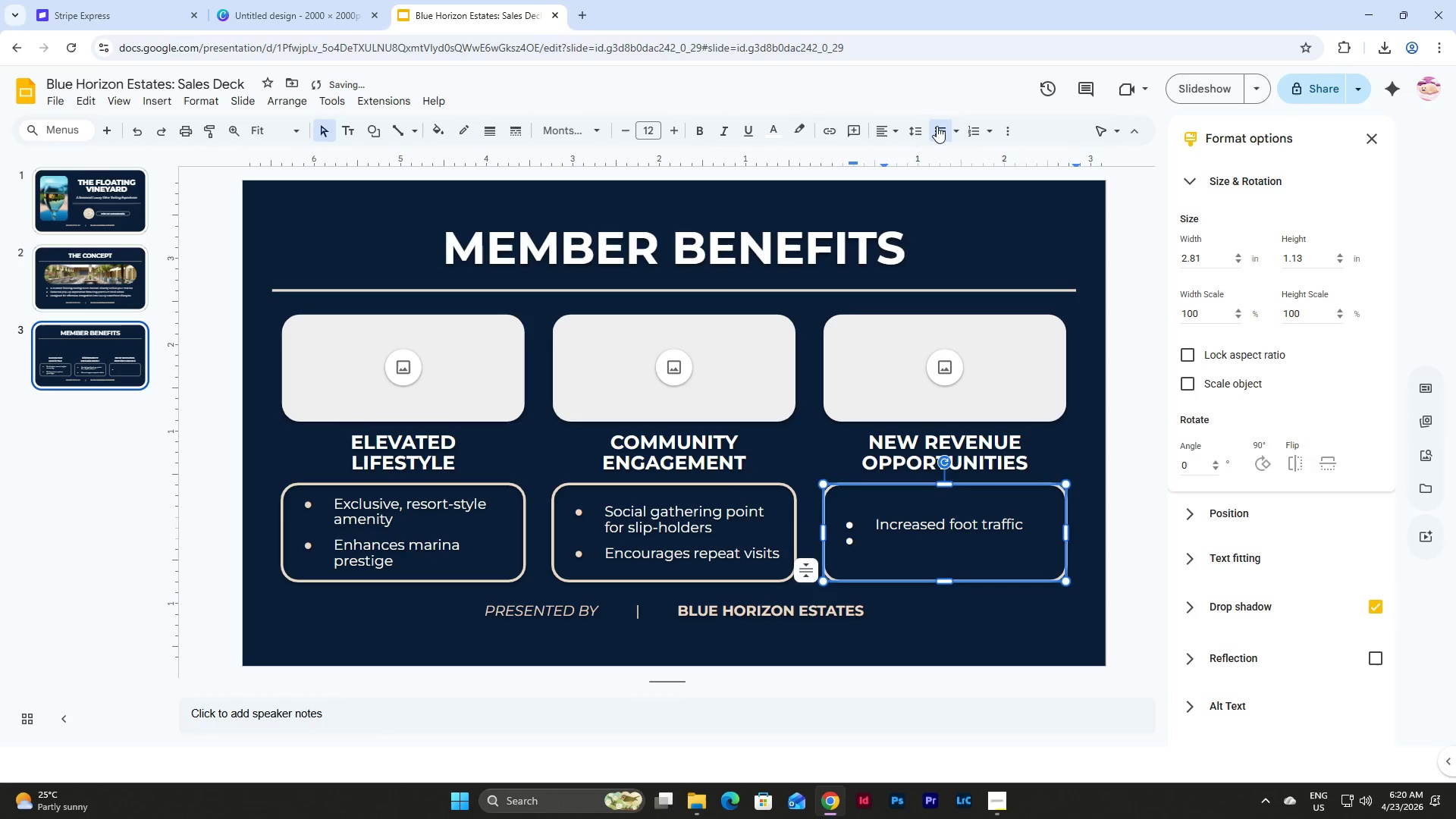 
type(Partnership-driven p)
key(Backspace)
key(Backspace)
type( profit )
key(Backspace)
type( share)
 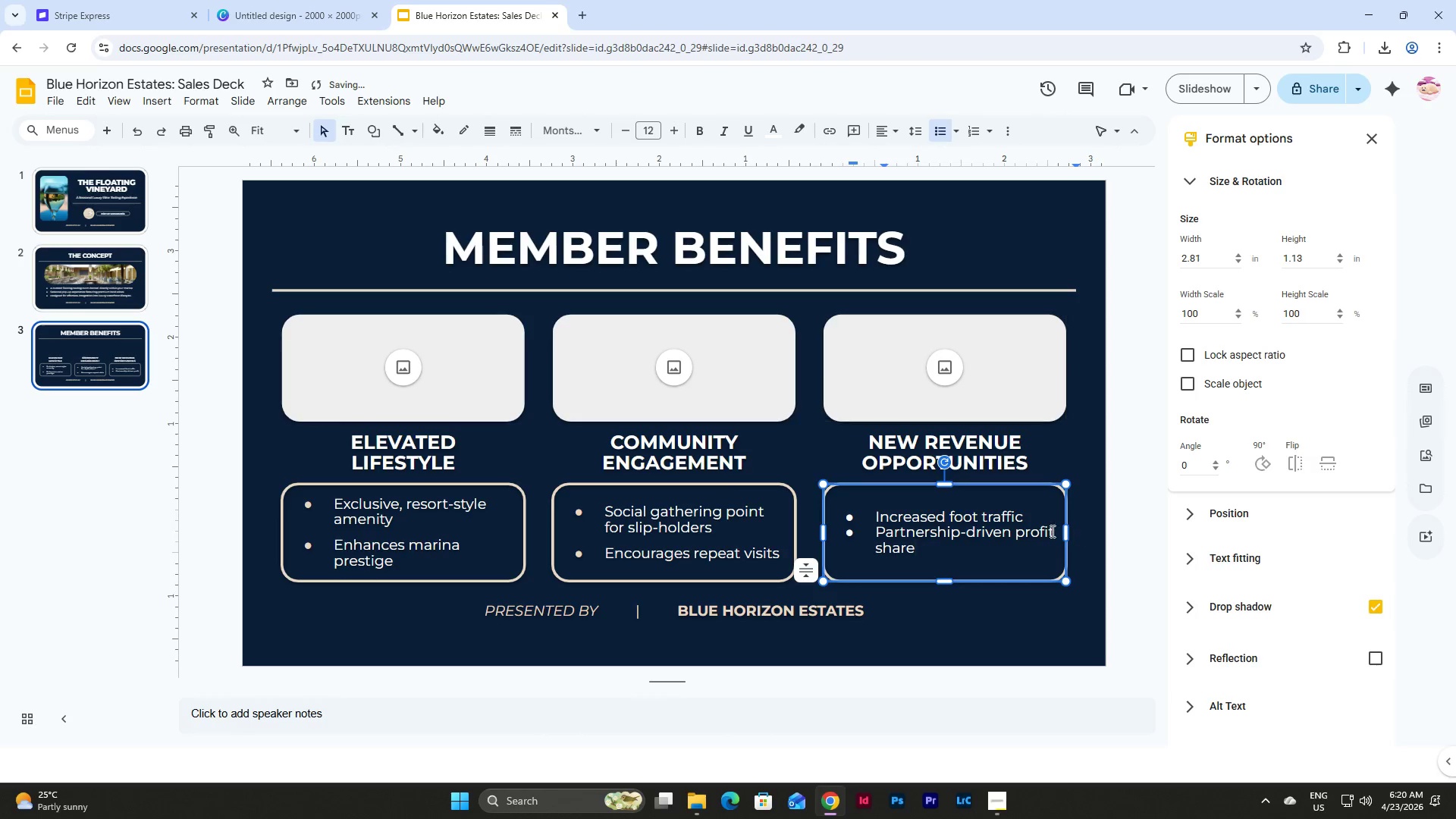 
left_click([1021, 517])
 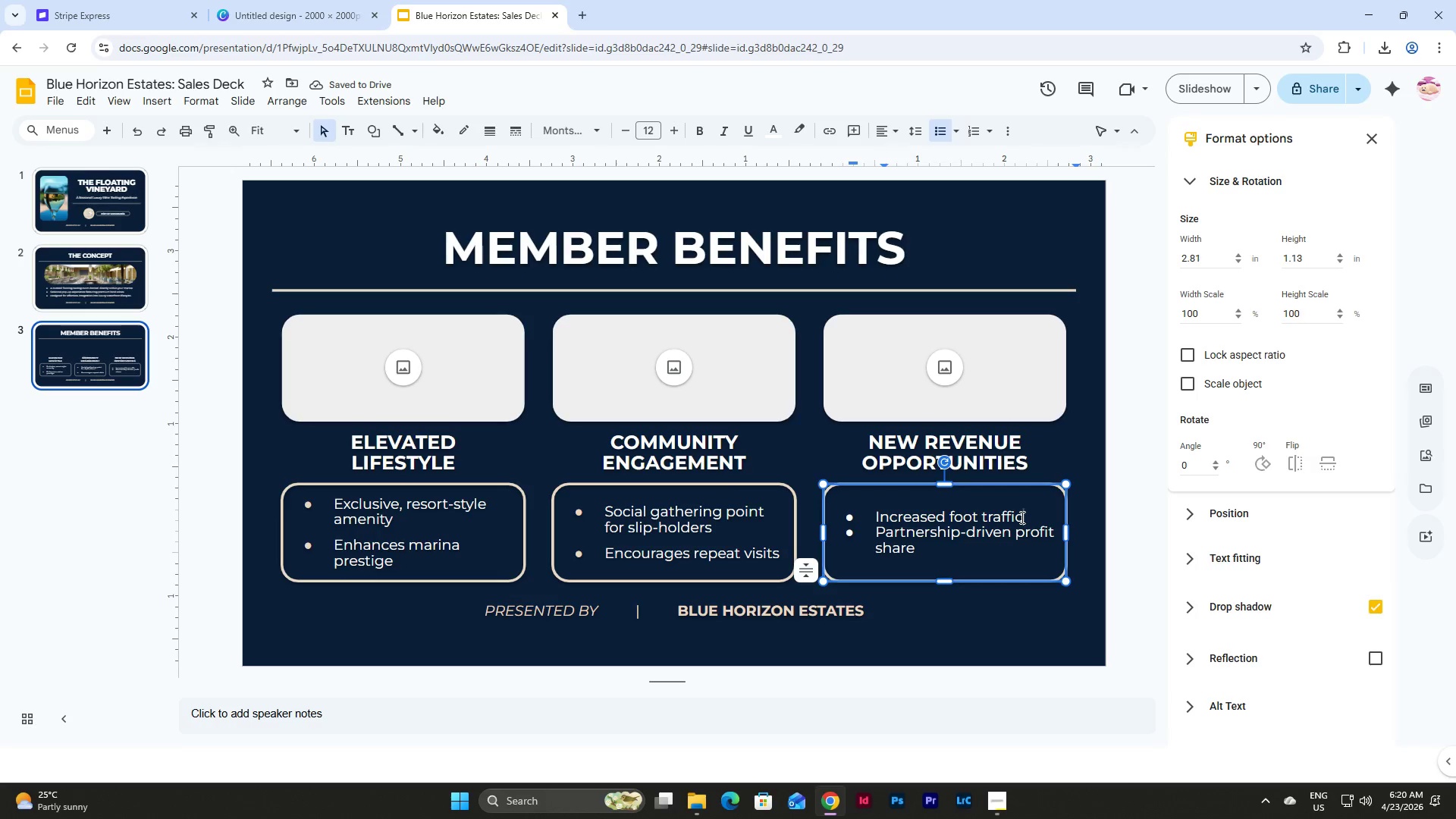 
key(Enter)
 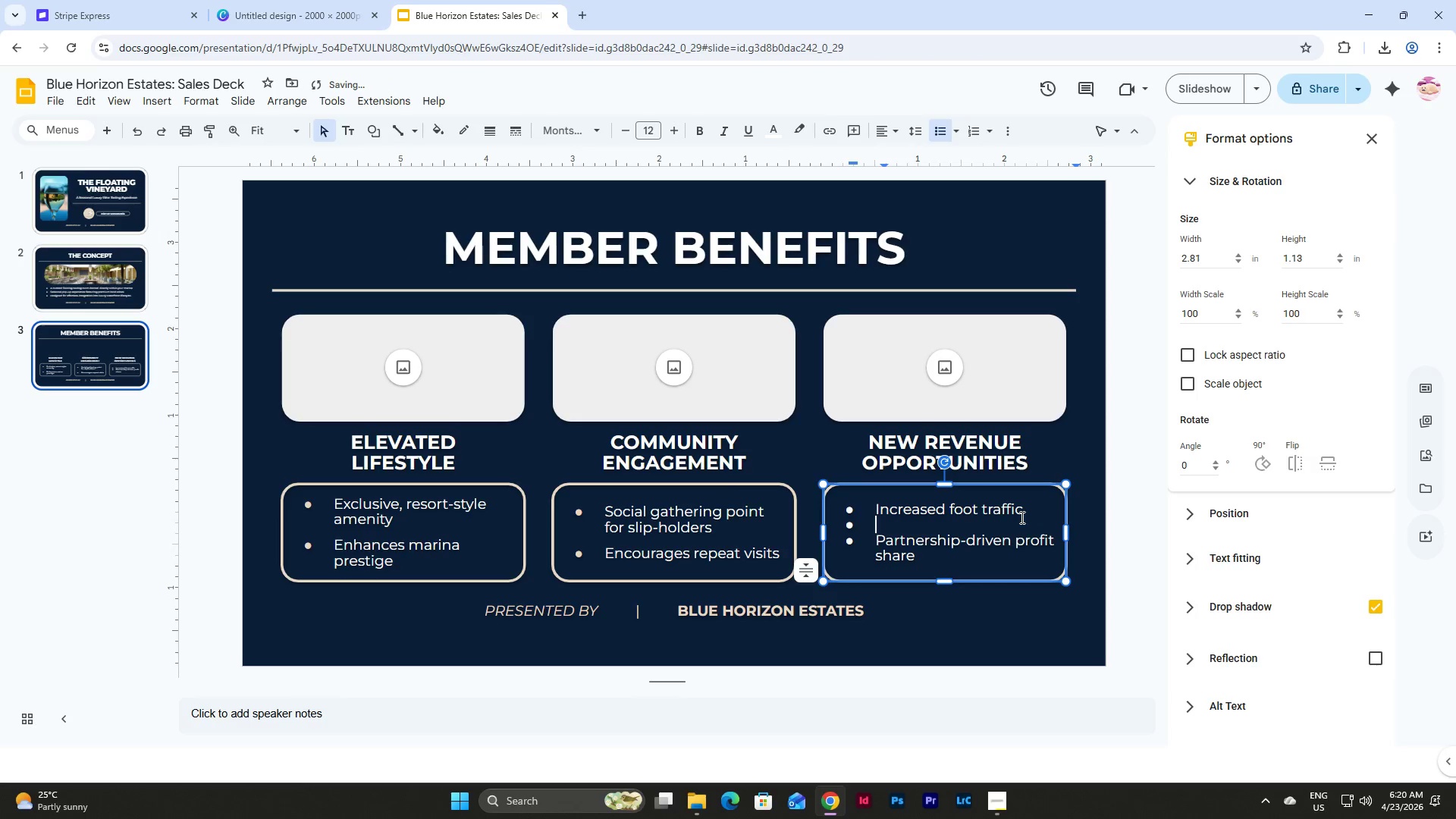 
key(Backspace)
 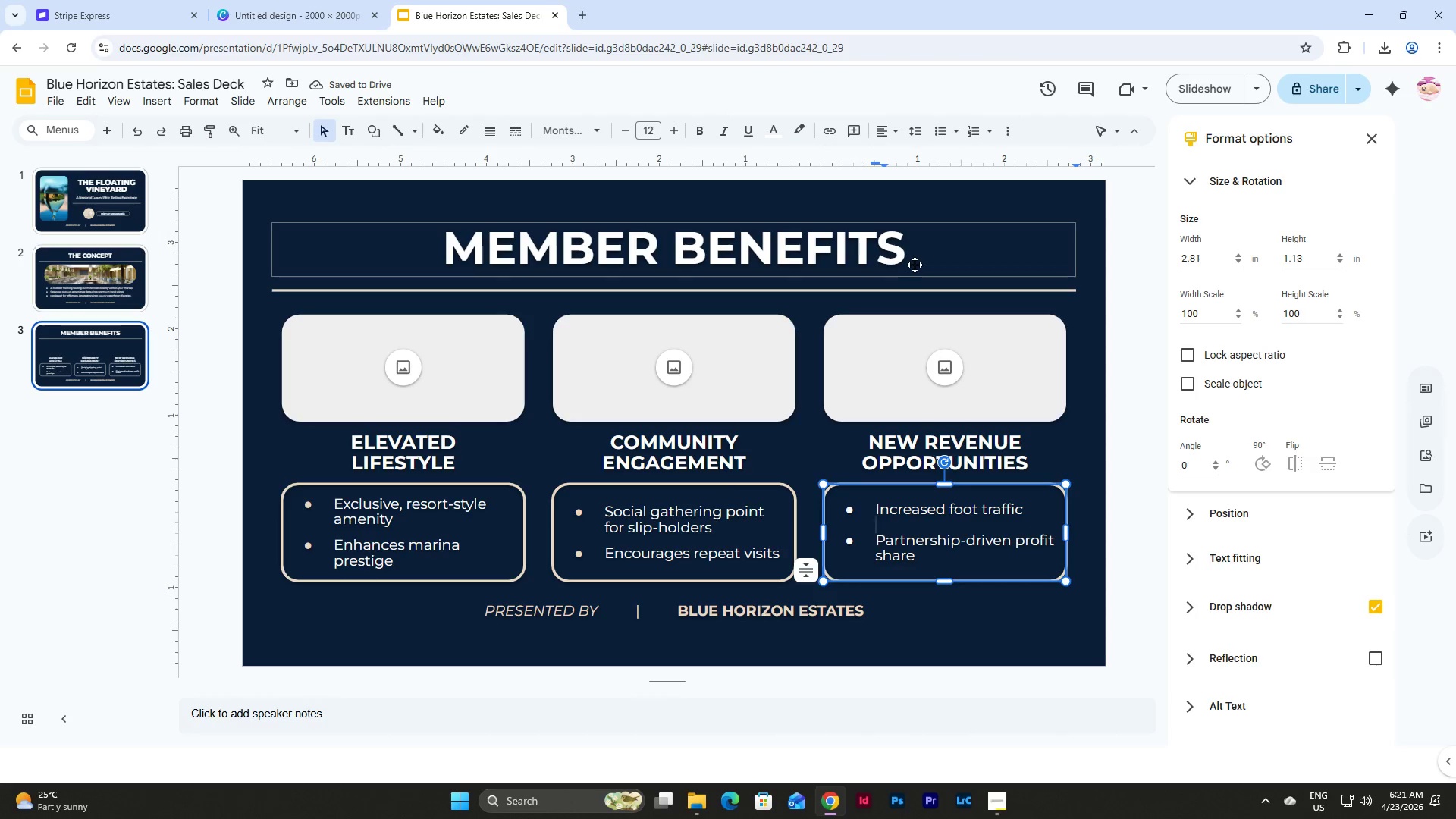 
wait(8.05)
 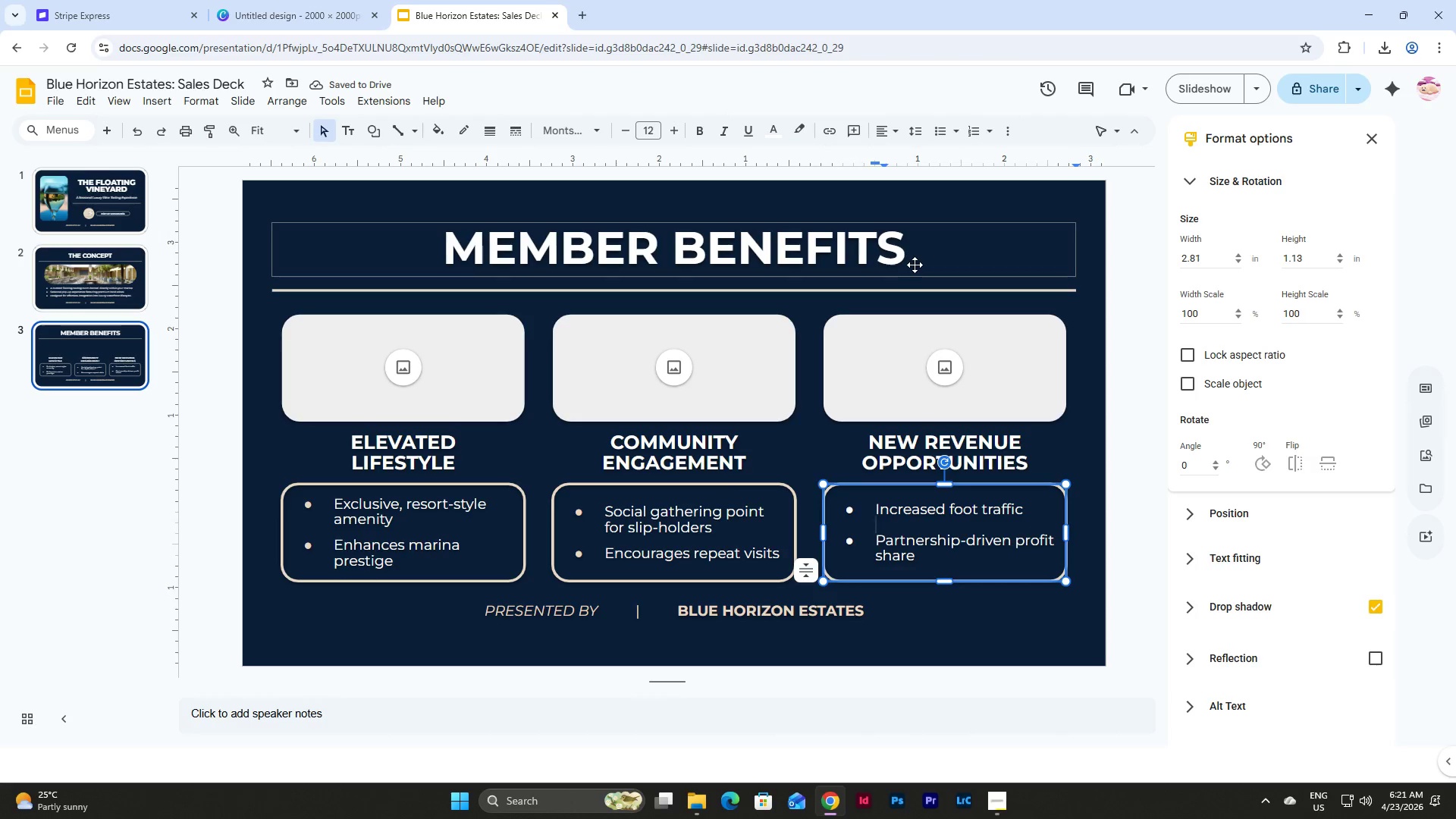 
left_click([656, 128])
 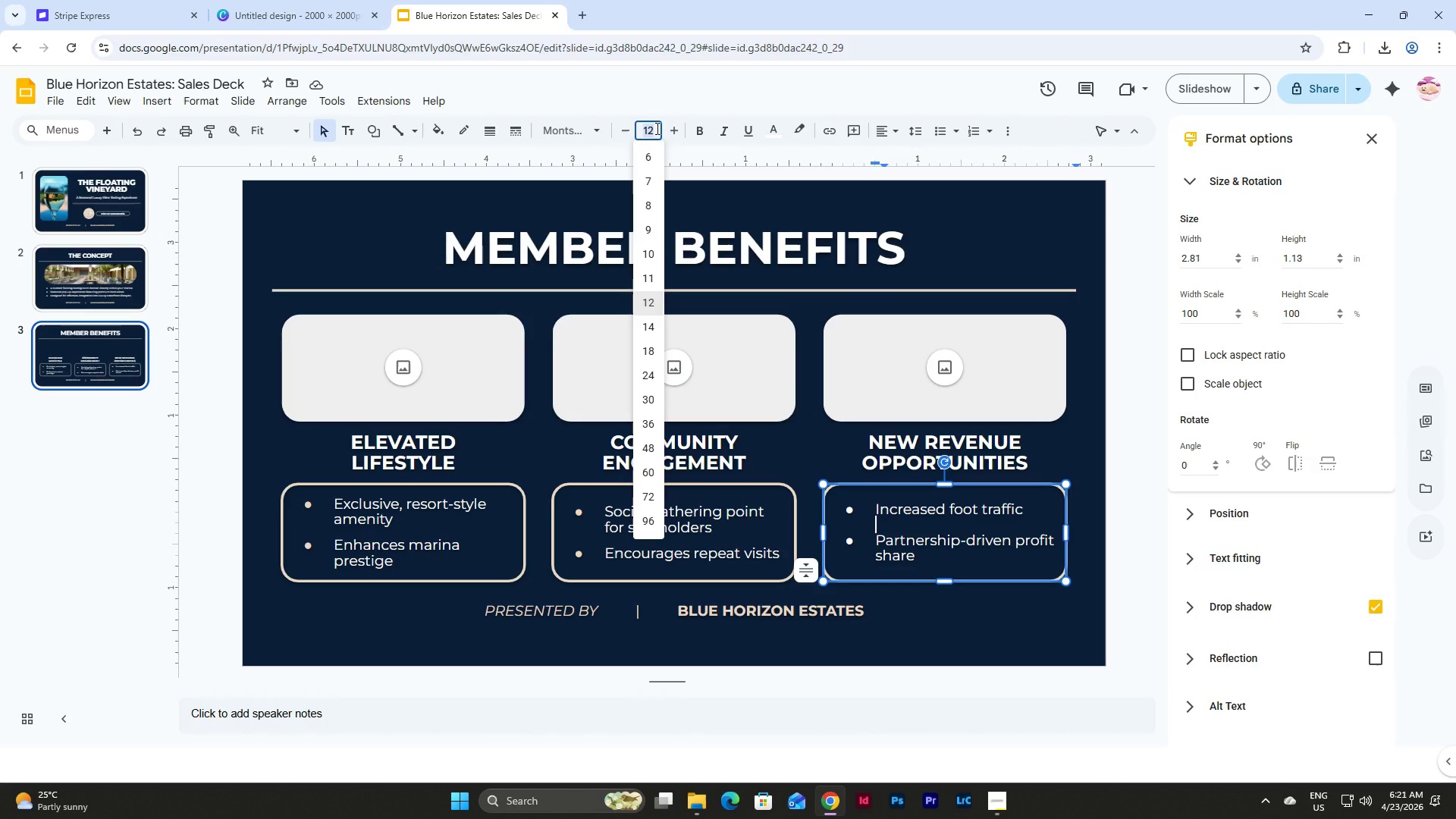 
key(Numpad8)
 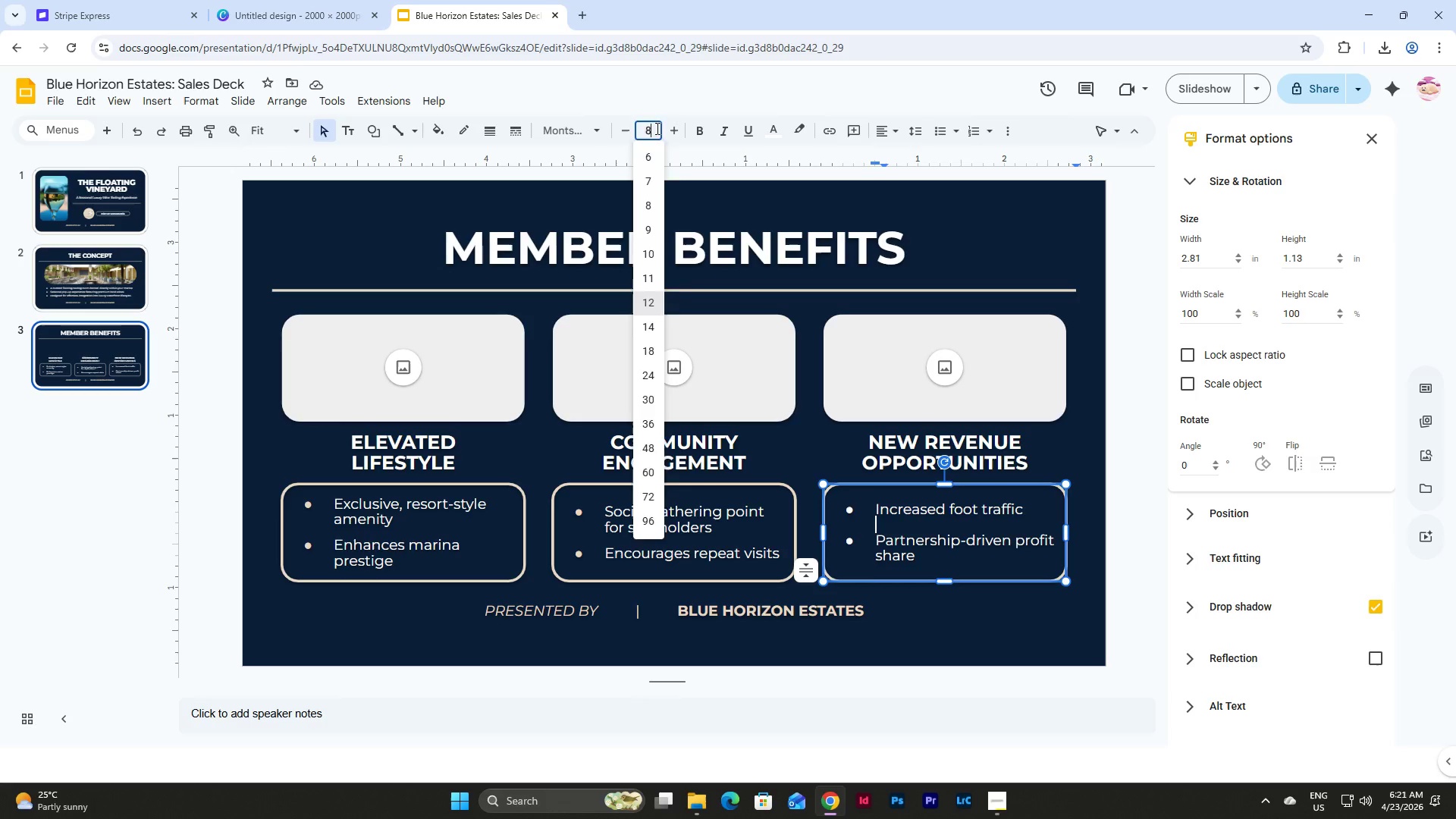 
key(NumpadEnter)
 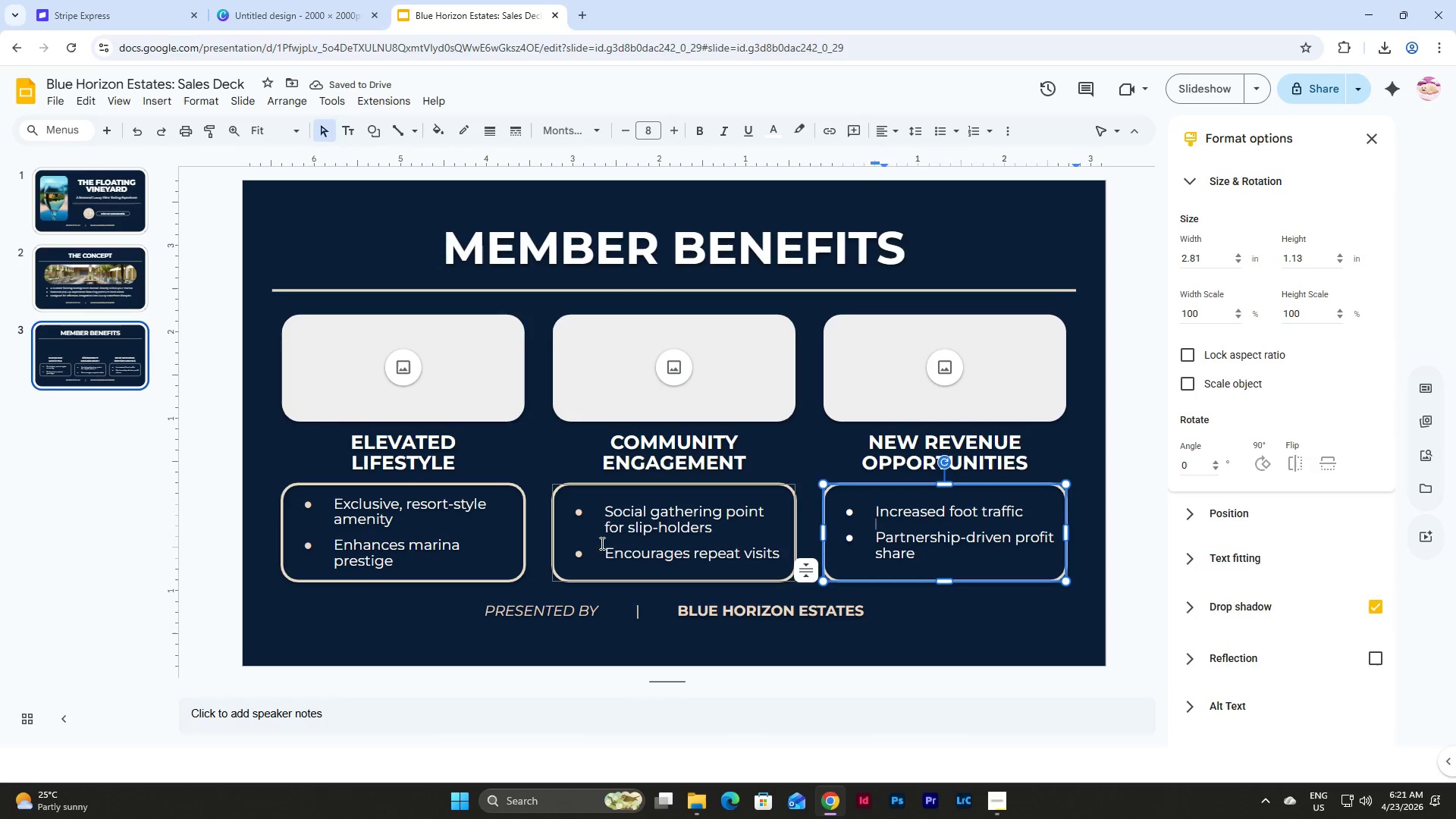 
left_click([849, 516])
 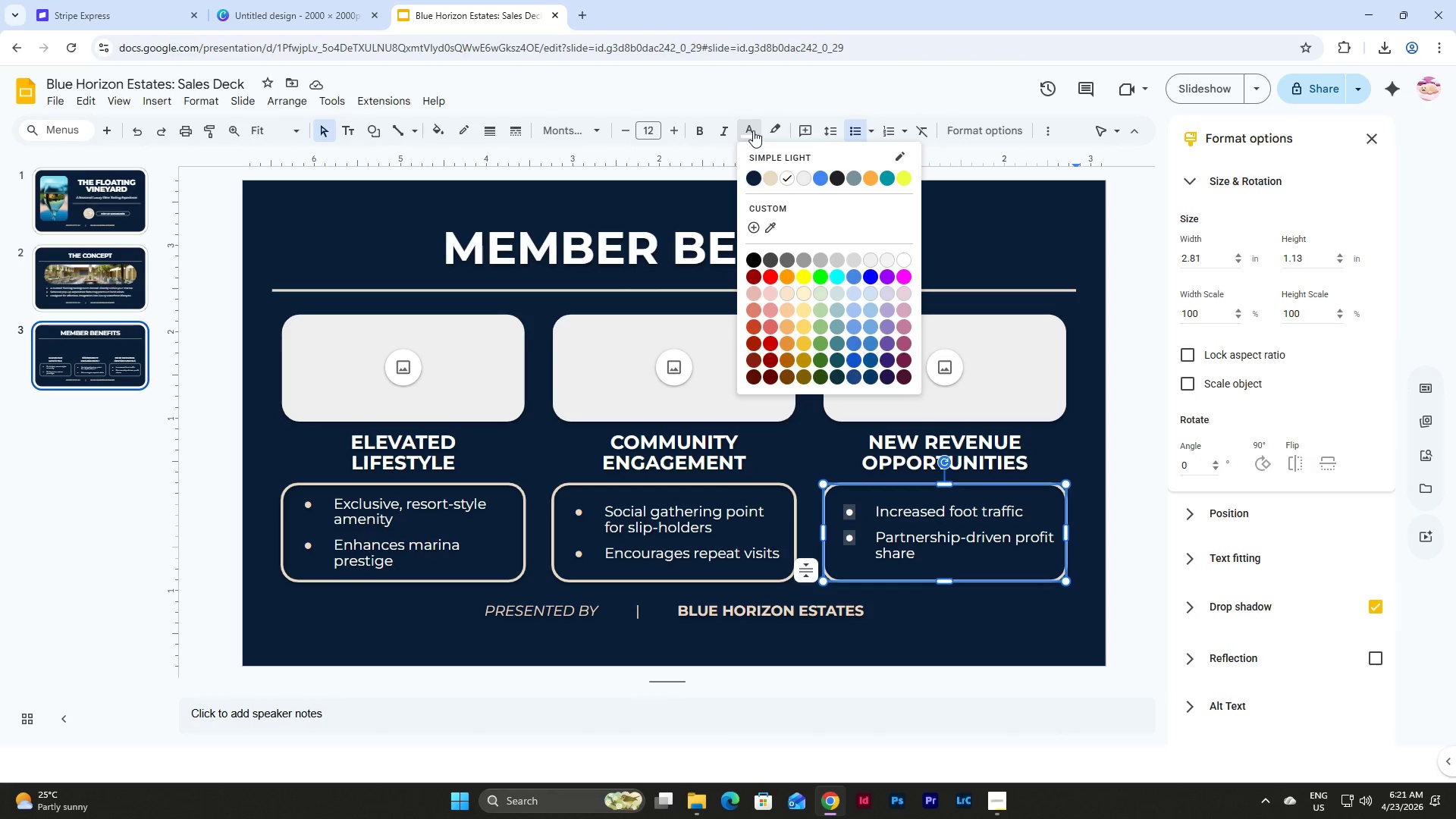 
left_click([772, 174])
 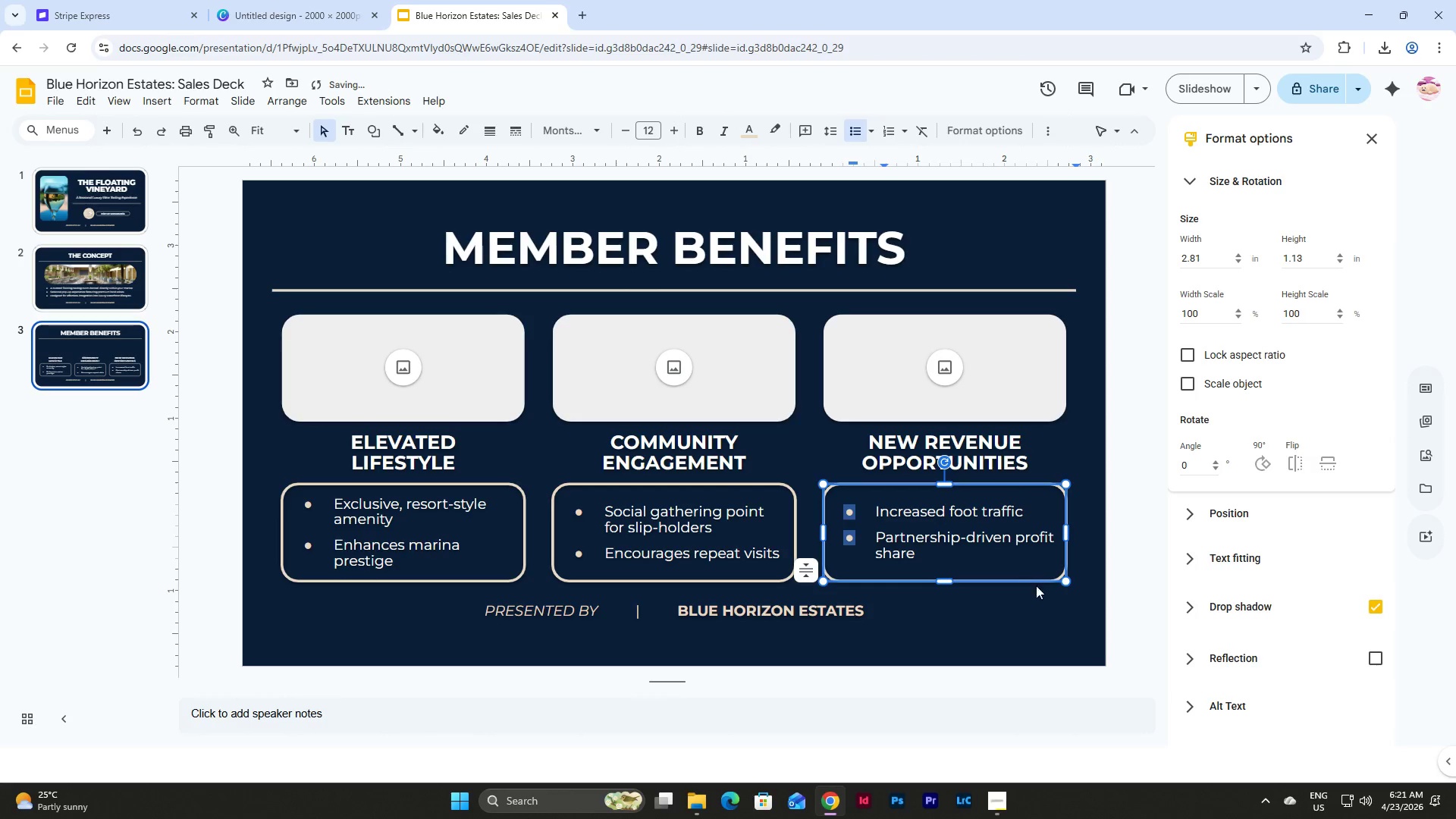 
left_click([1043, 617])
 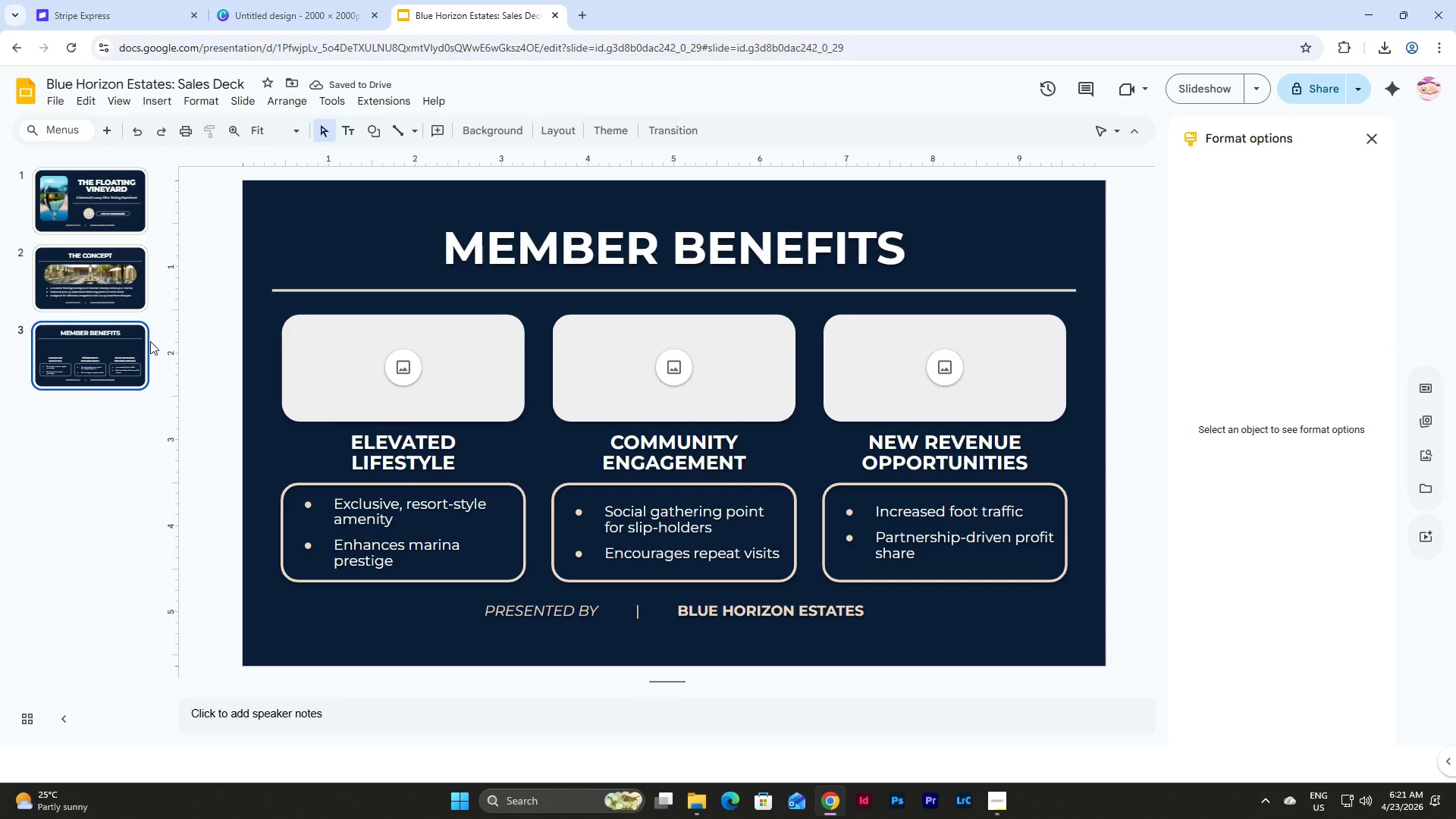 
left_click([99, 298])
 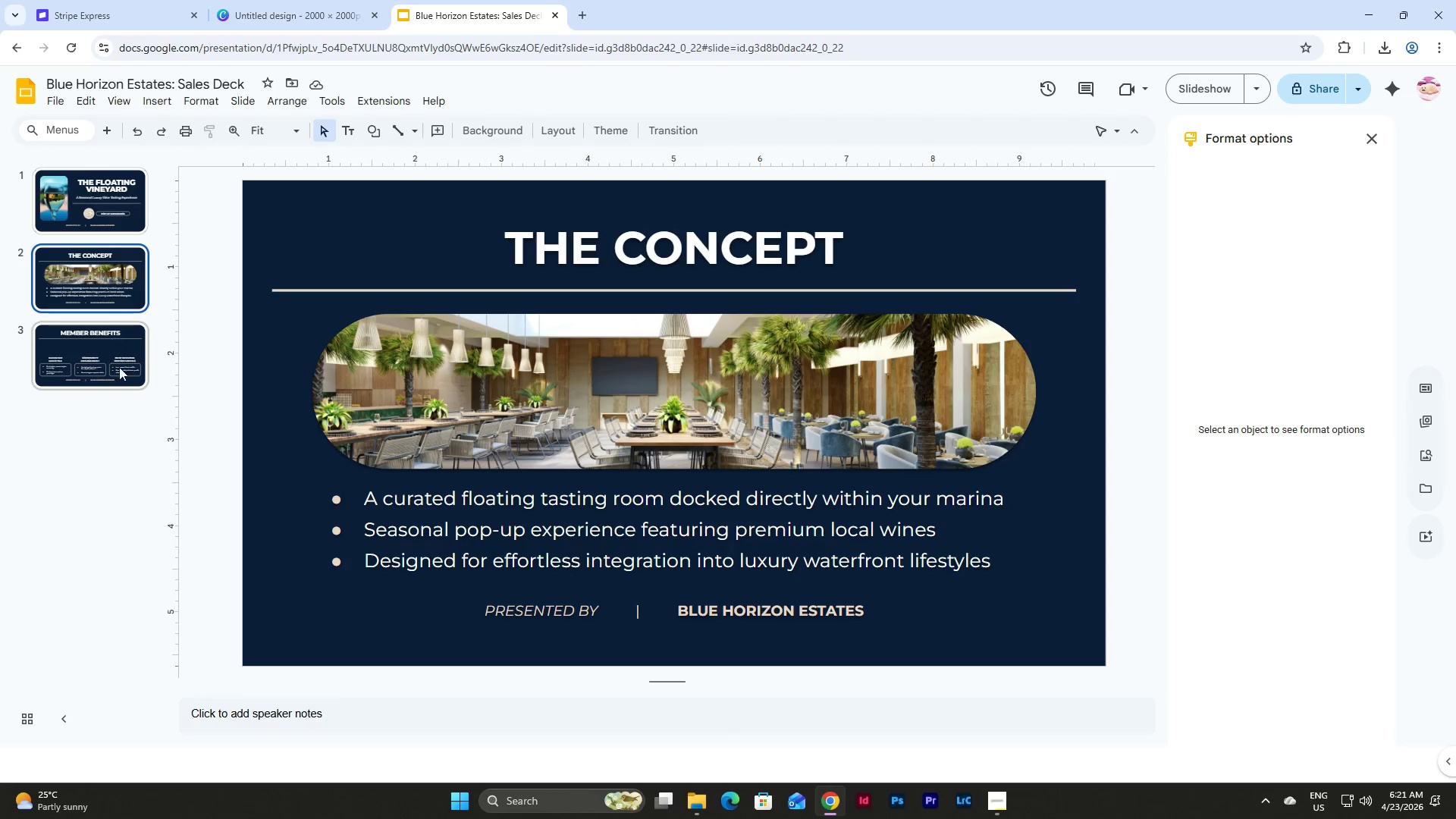 
left_click([119, 370])
 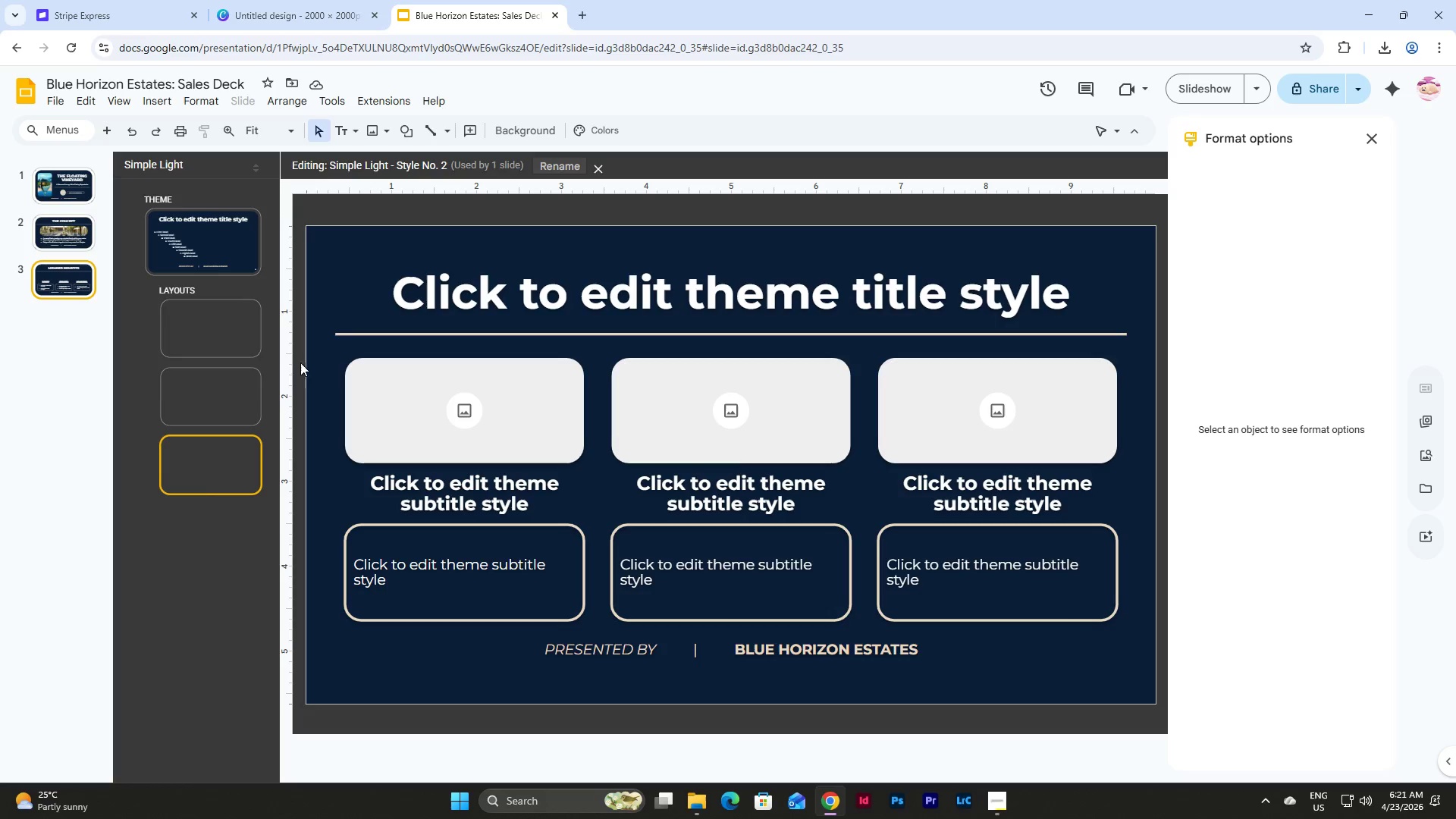 
wait(7.72)
 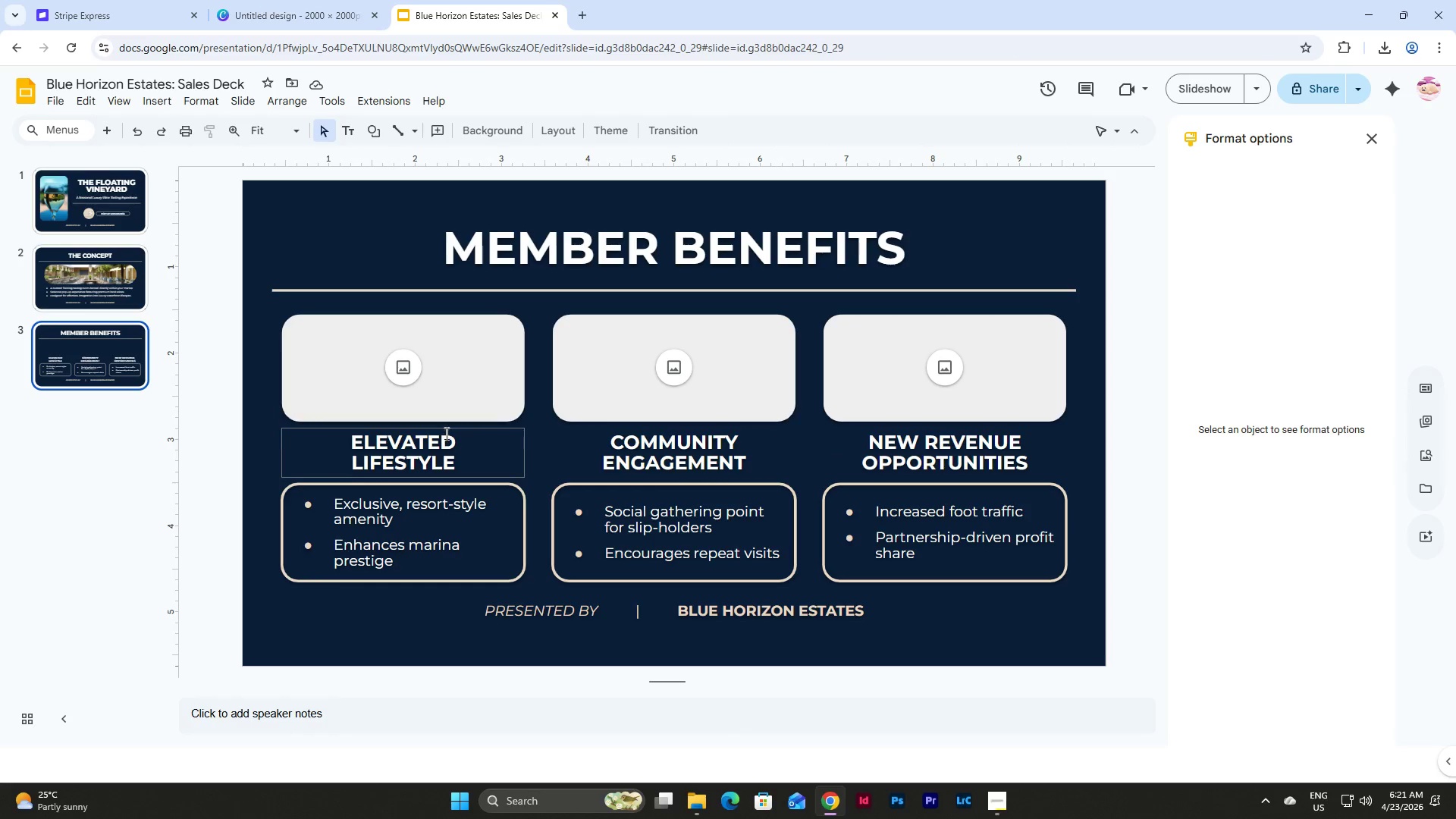 
left_click([519, 470])
 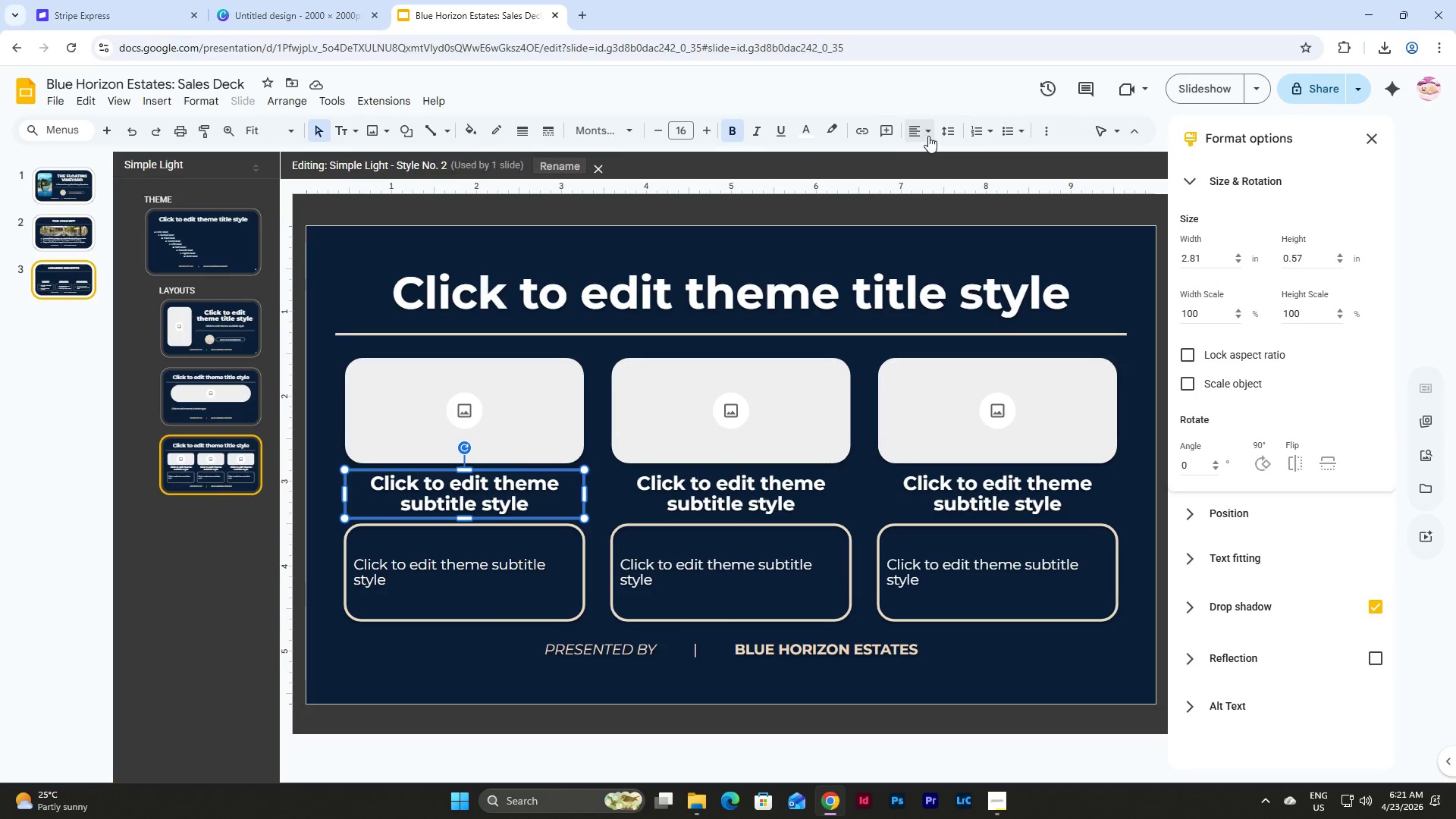 
left_click([922, 132])
 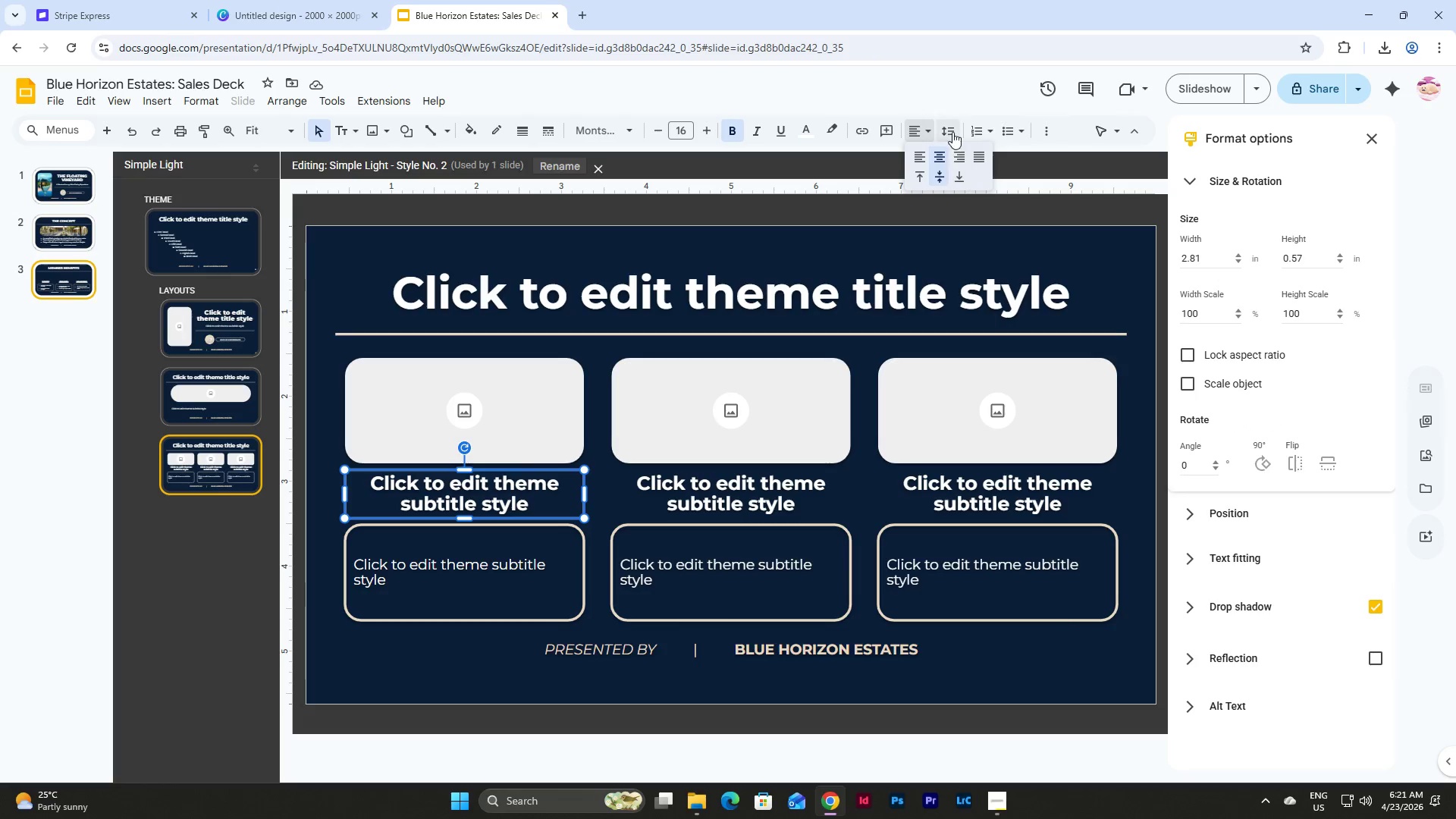 
left_click([953, 131])
 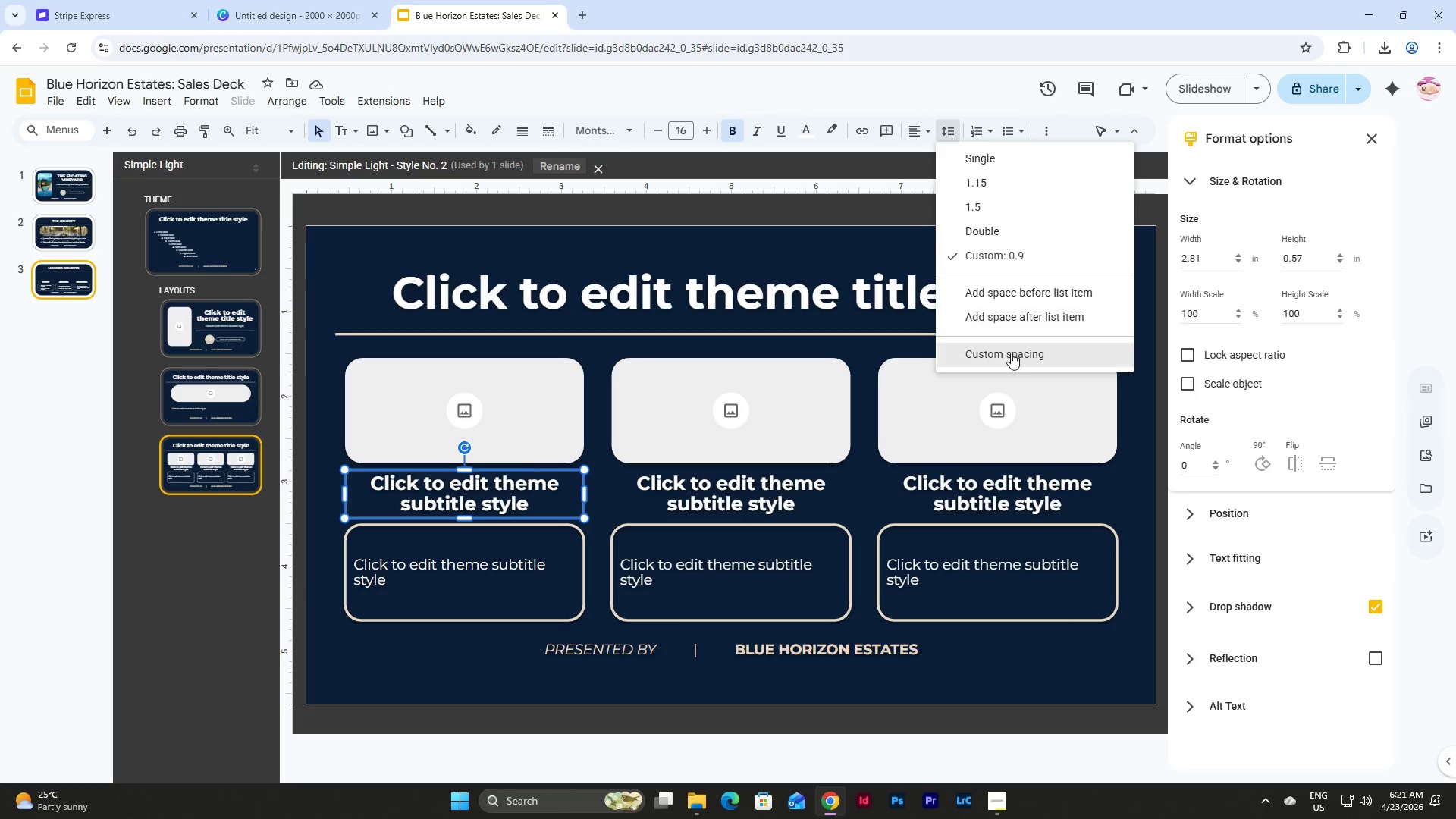 
left_click([1011, 356])
 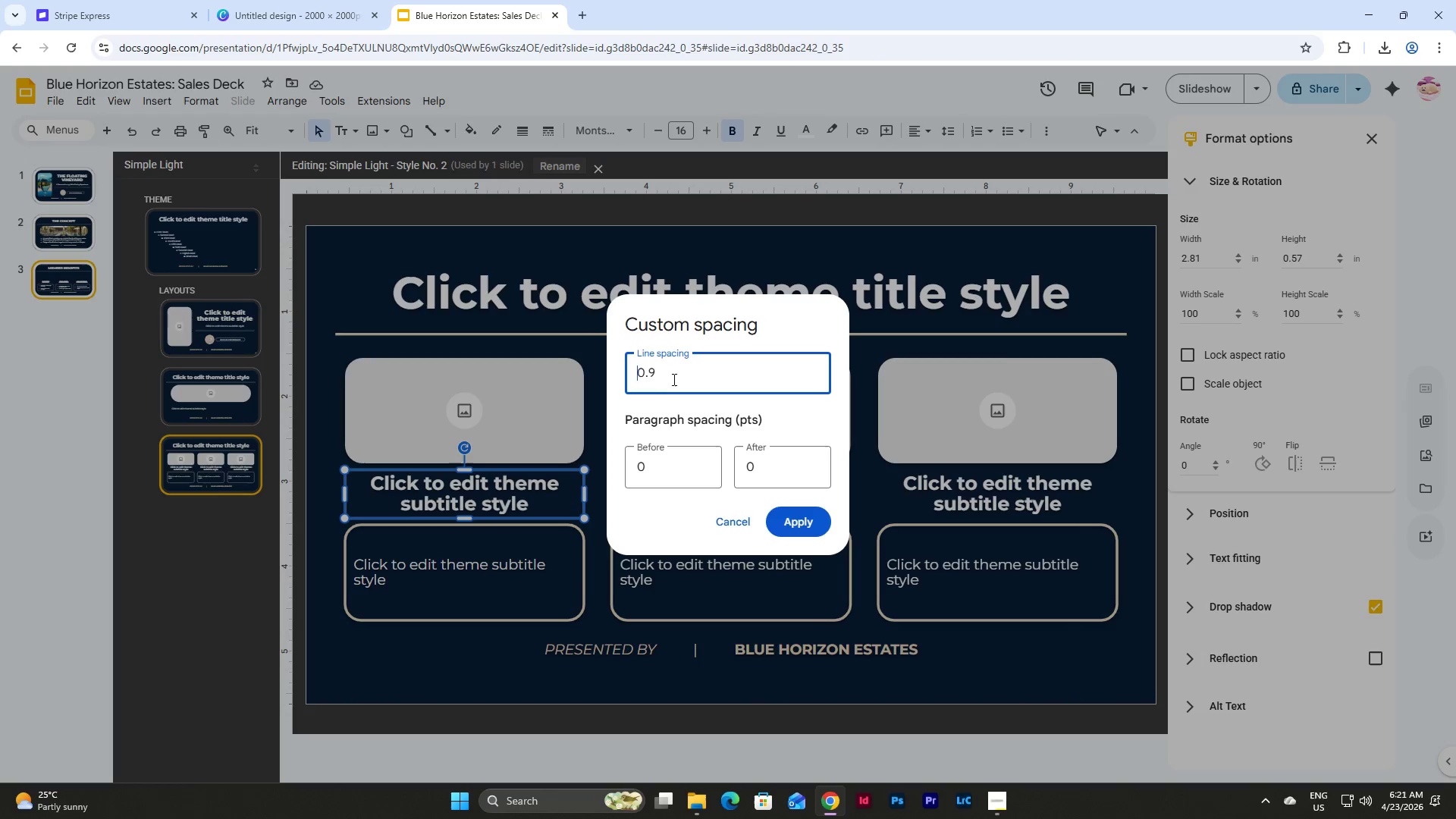 
left_click_drag(start_coordinate=[667, 376], to_coordinate=[651, 375])
 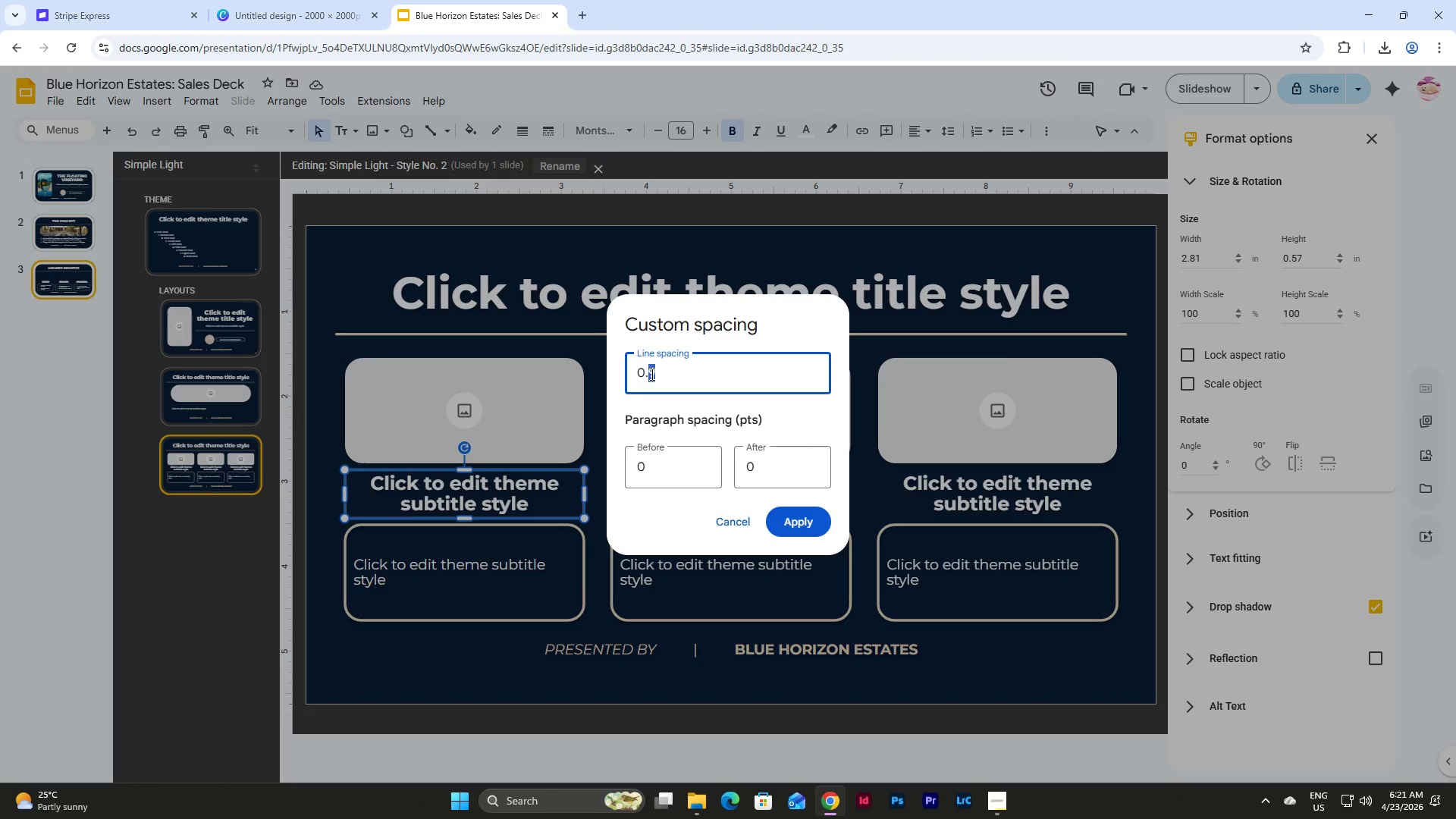 
key(Numpad8)
 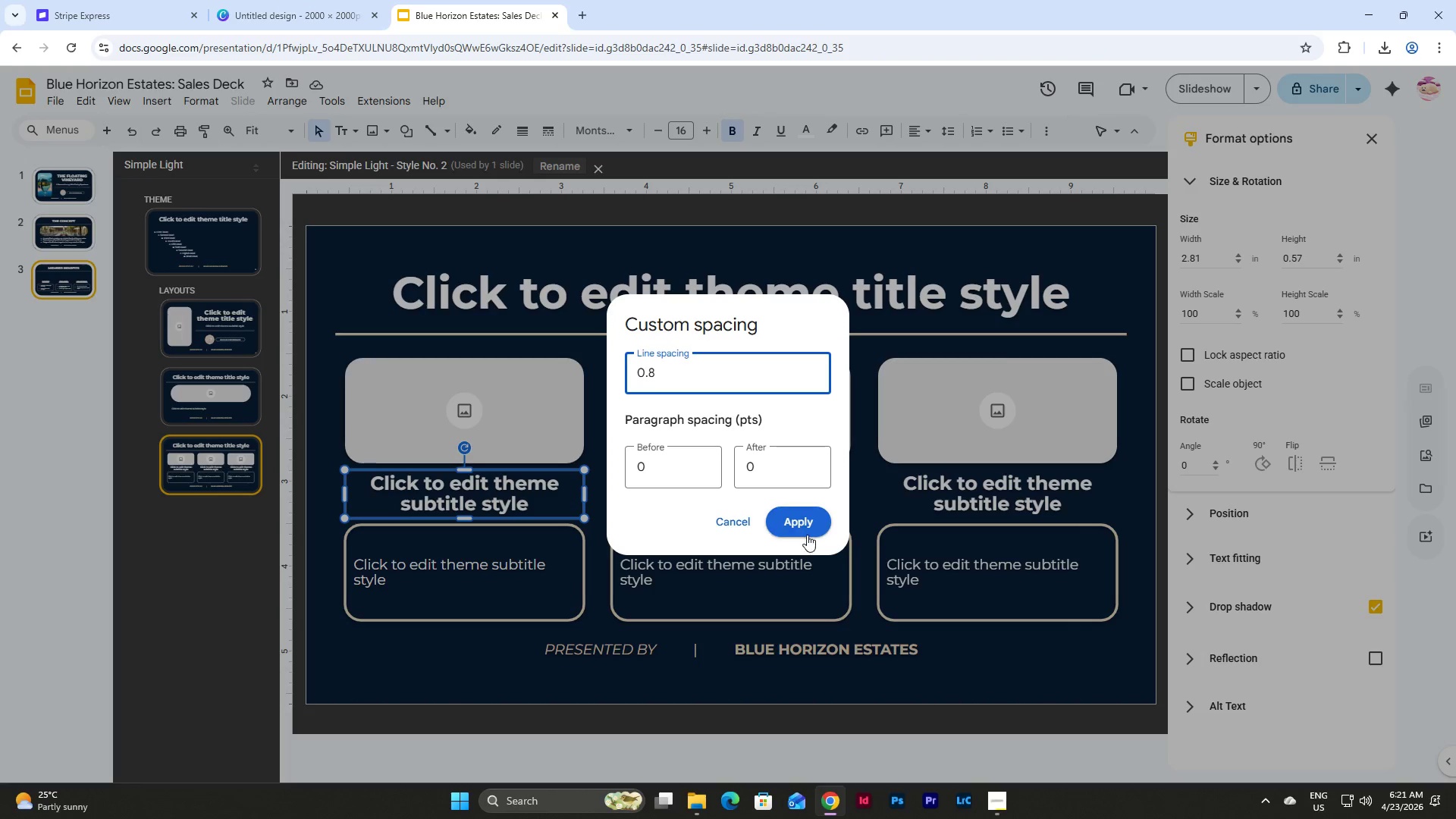 
left_click([805, 522])
 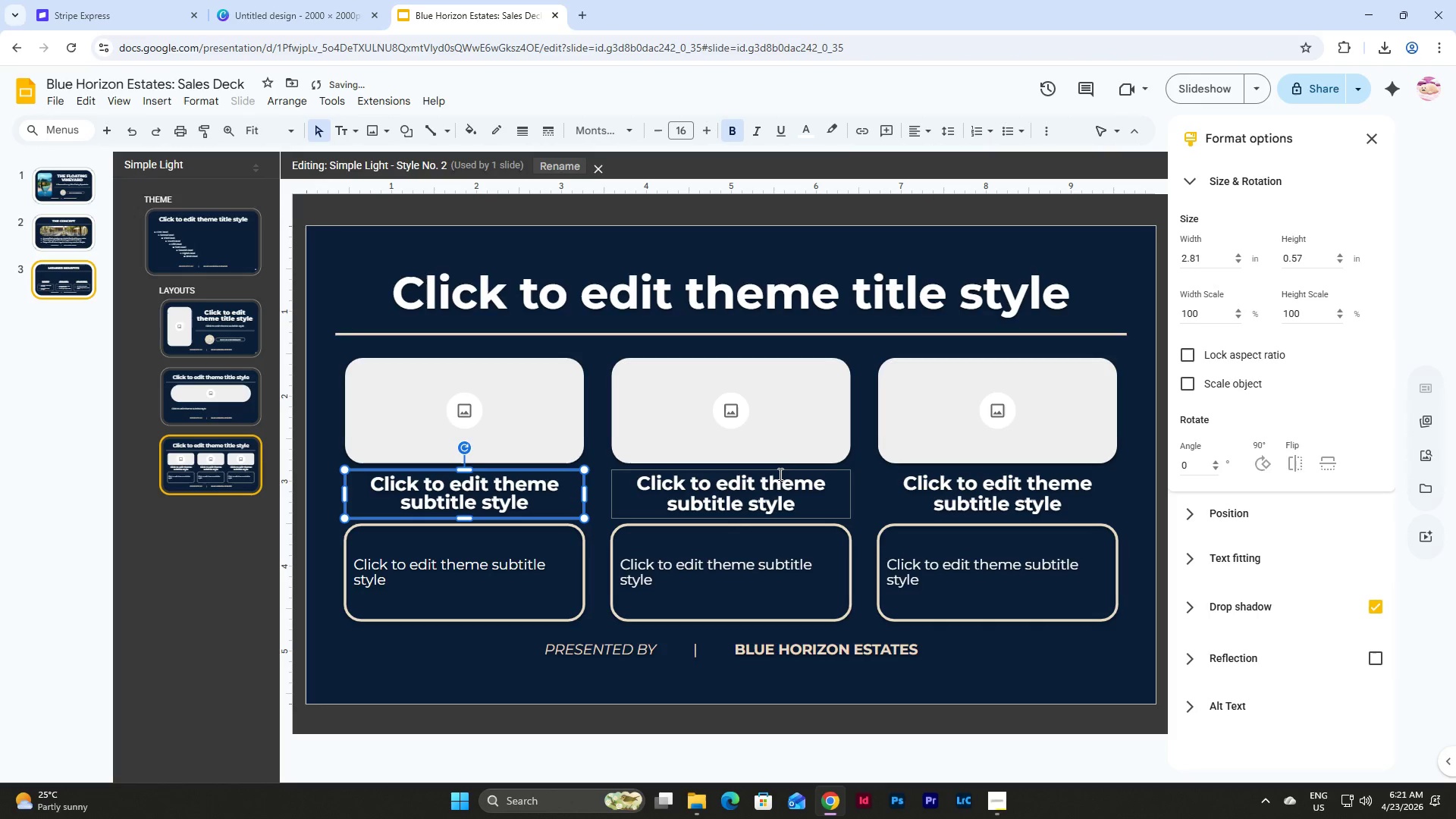 
left_click([781, 469])
 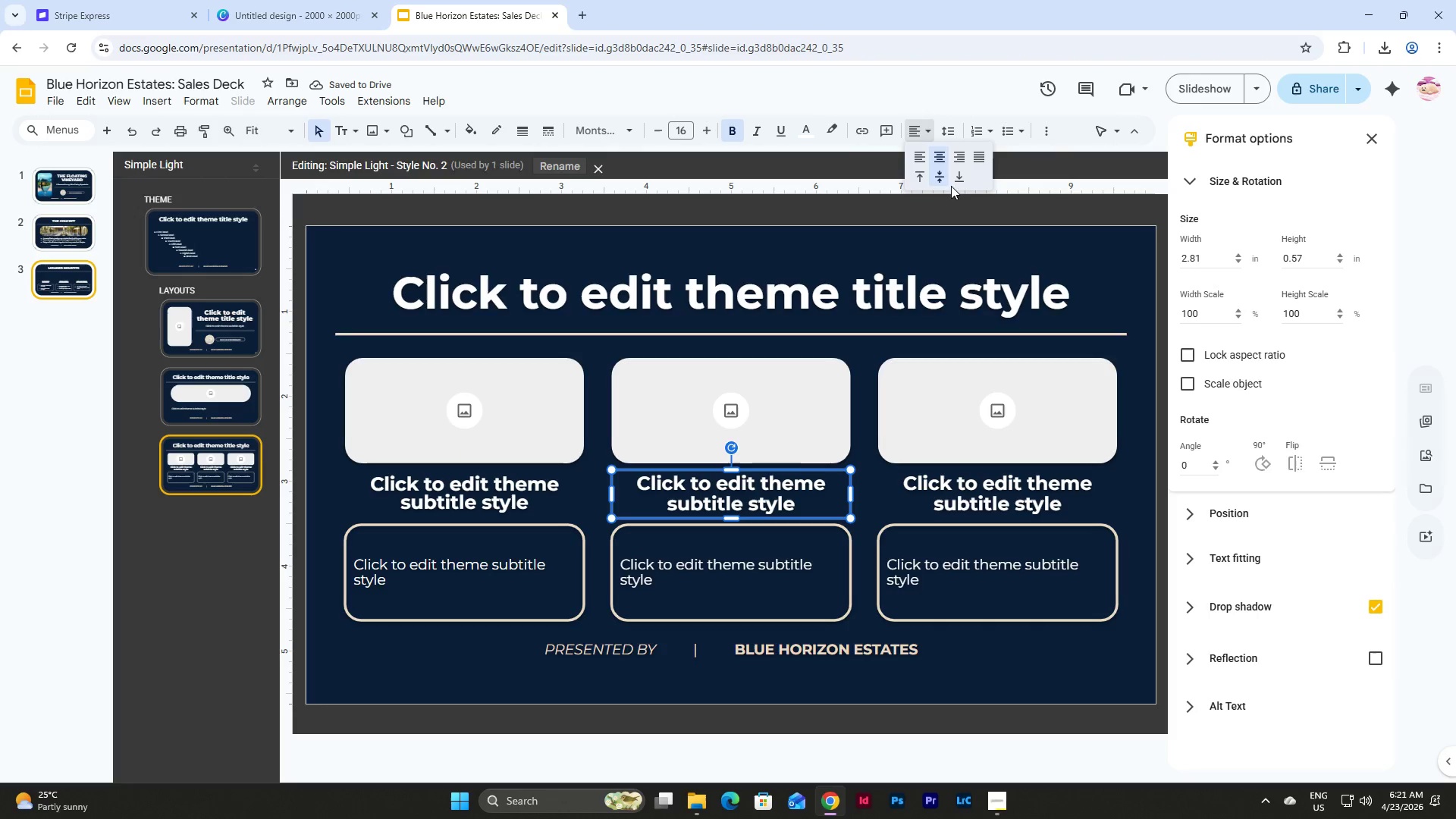 
left_click([947, 136])
 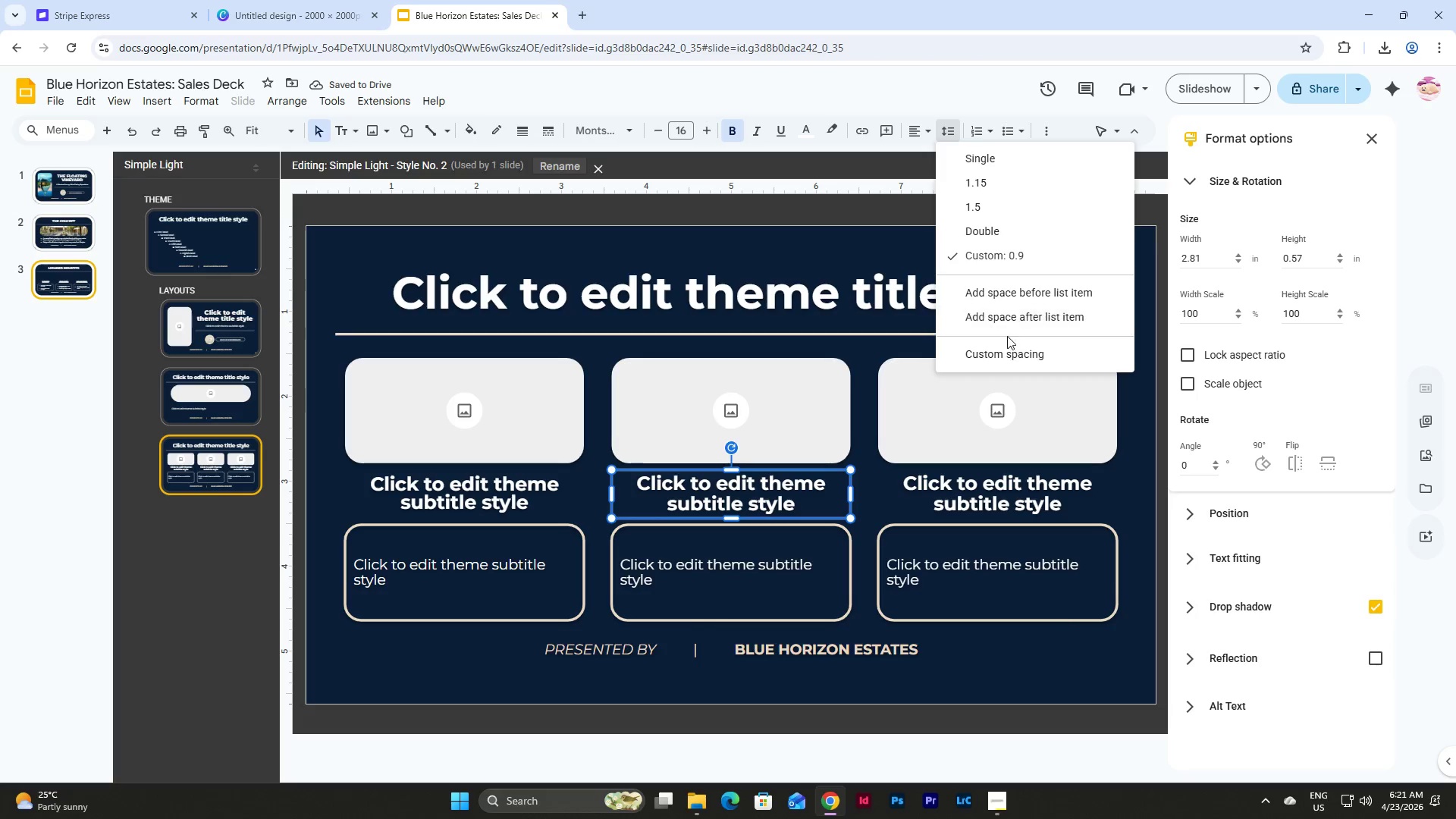 
left_click([1009, 349])
 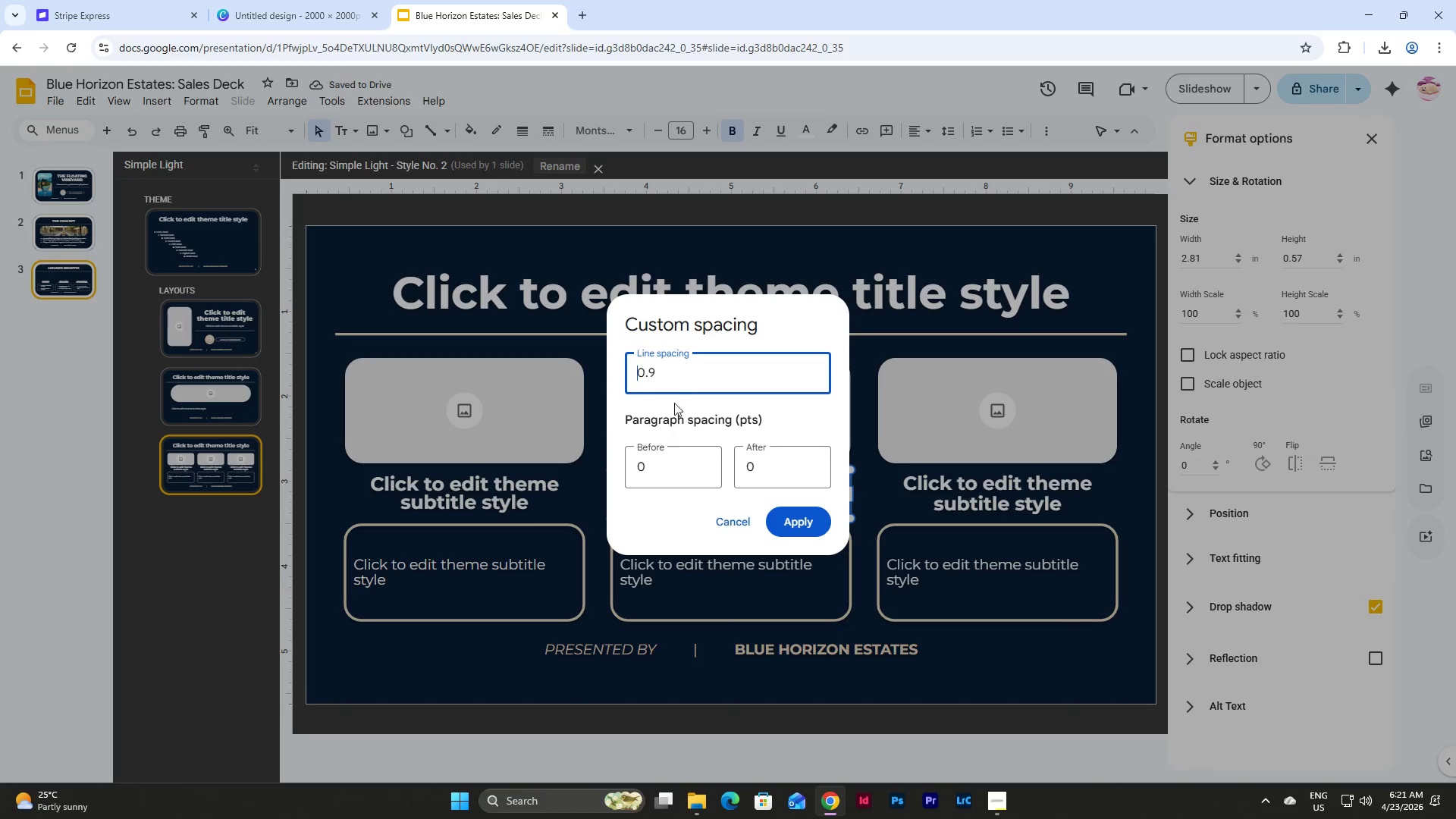 
left_click_drag(start_coordinate=[675, 375], to_coordinate=[592, 371])
 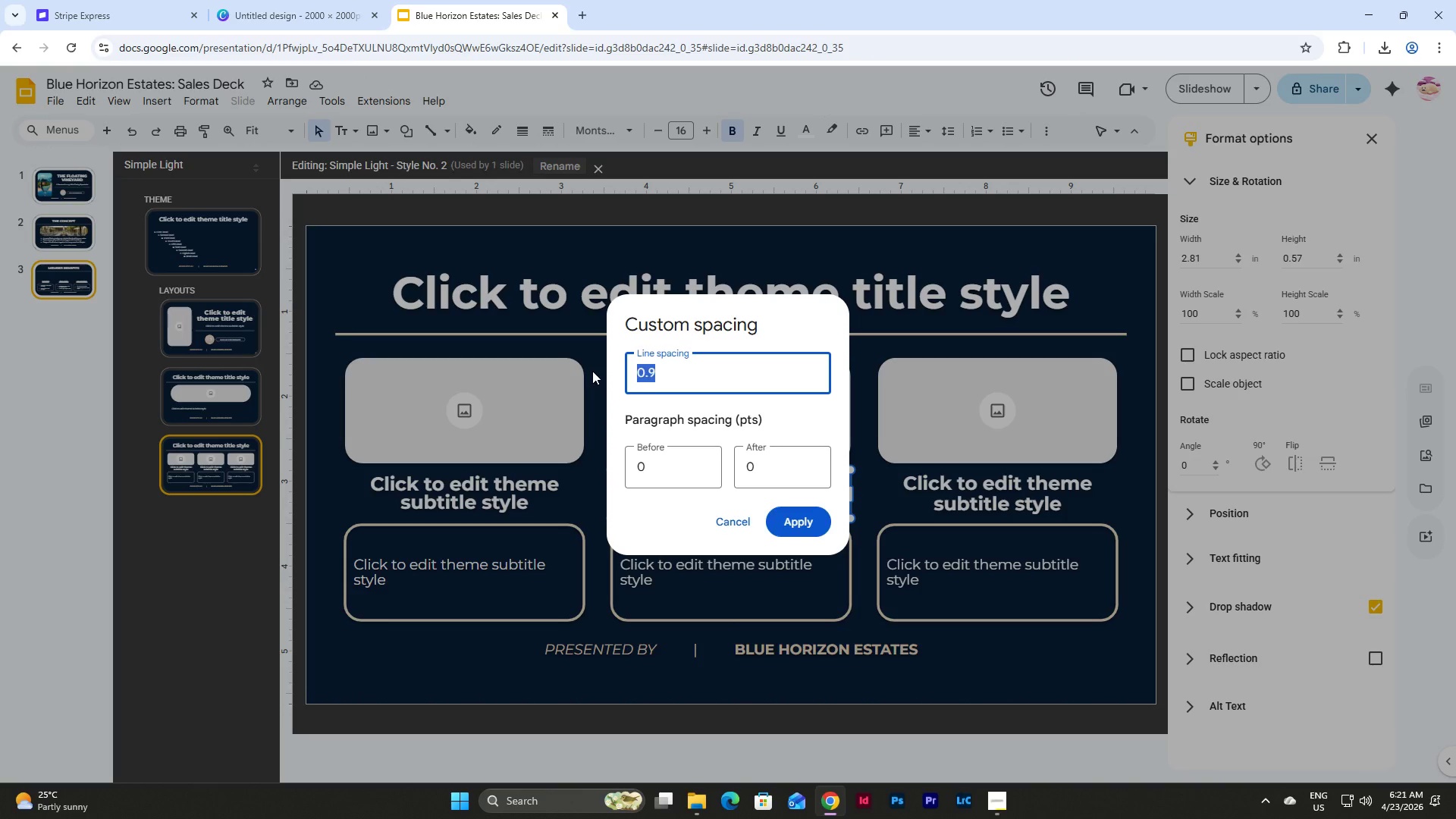 
key(Numpad0)
 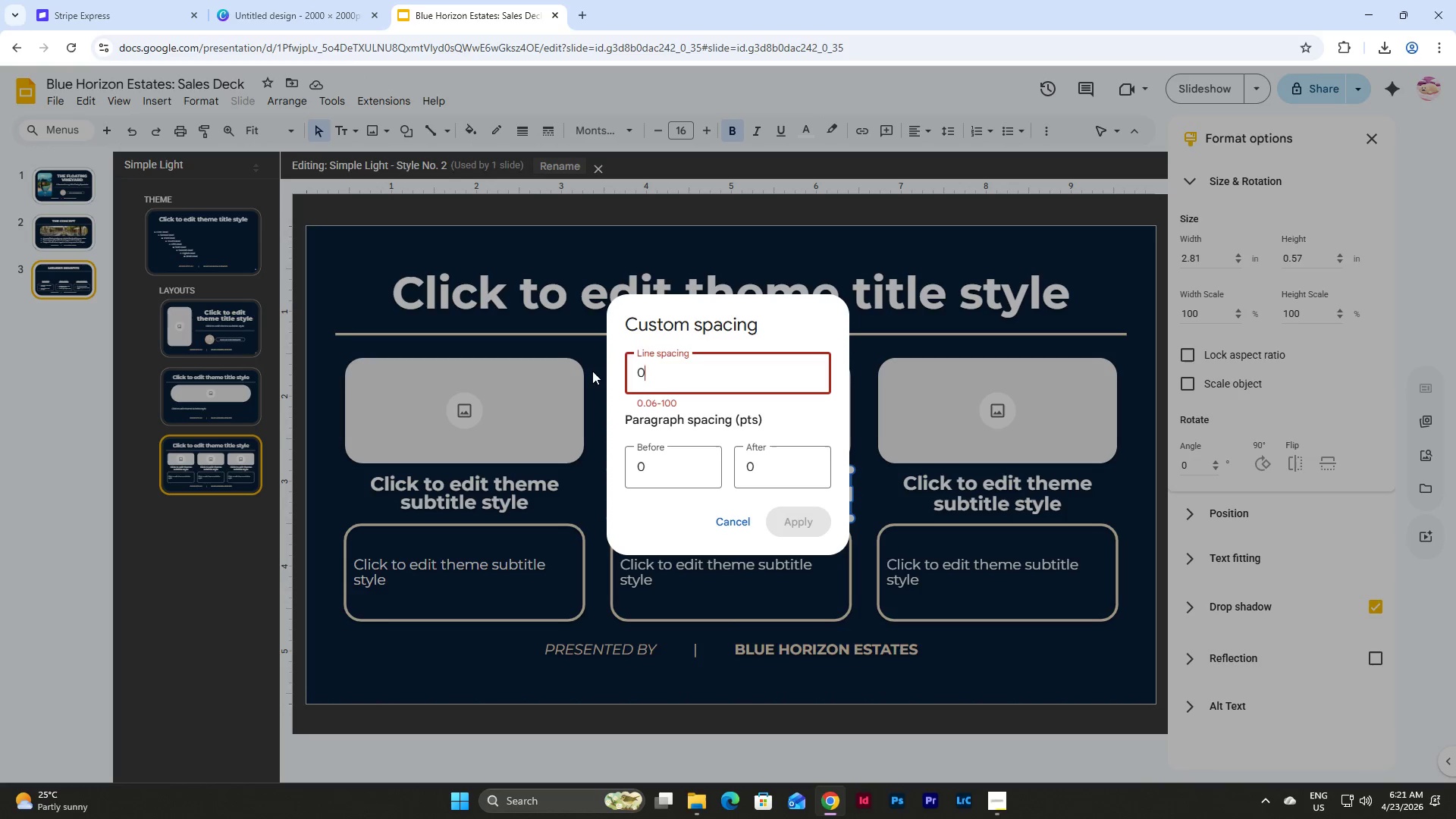 
key(NumpadDecimal)
 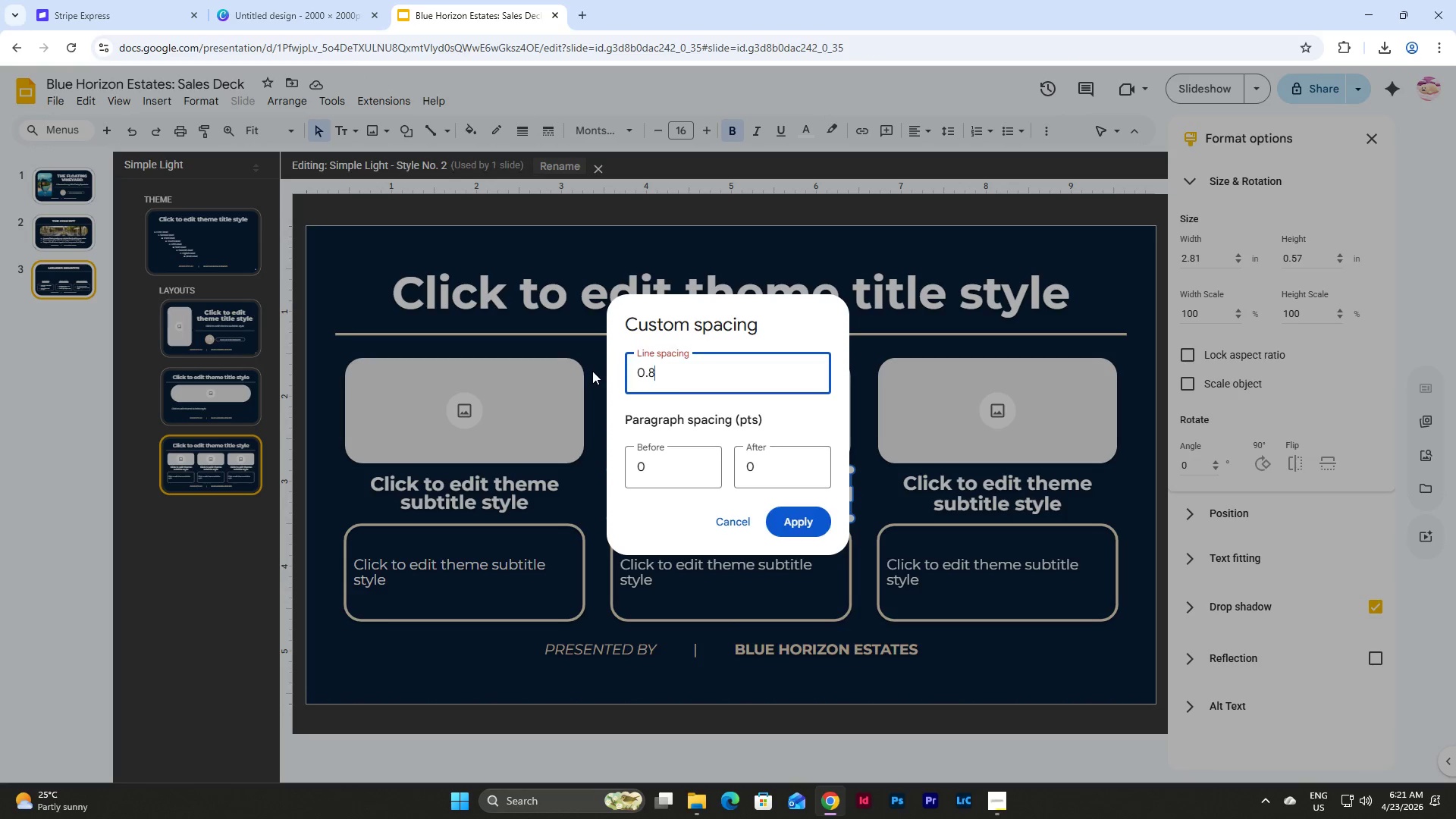 
key(Numpad8)
 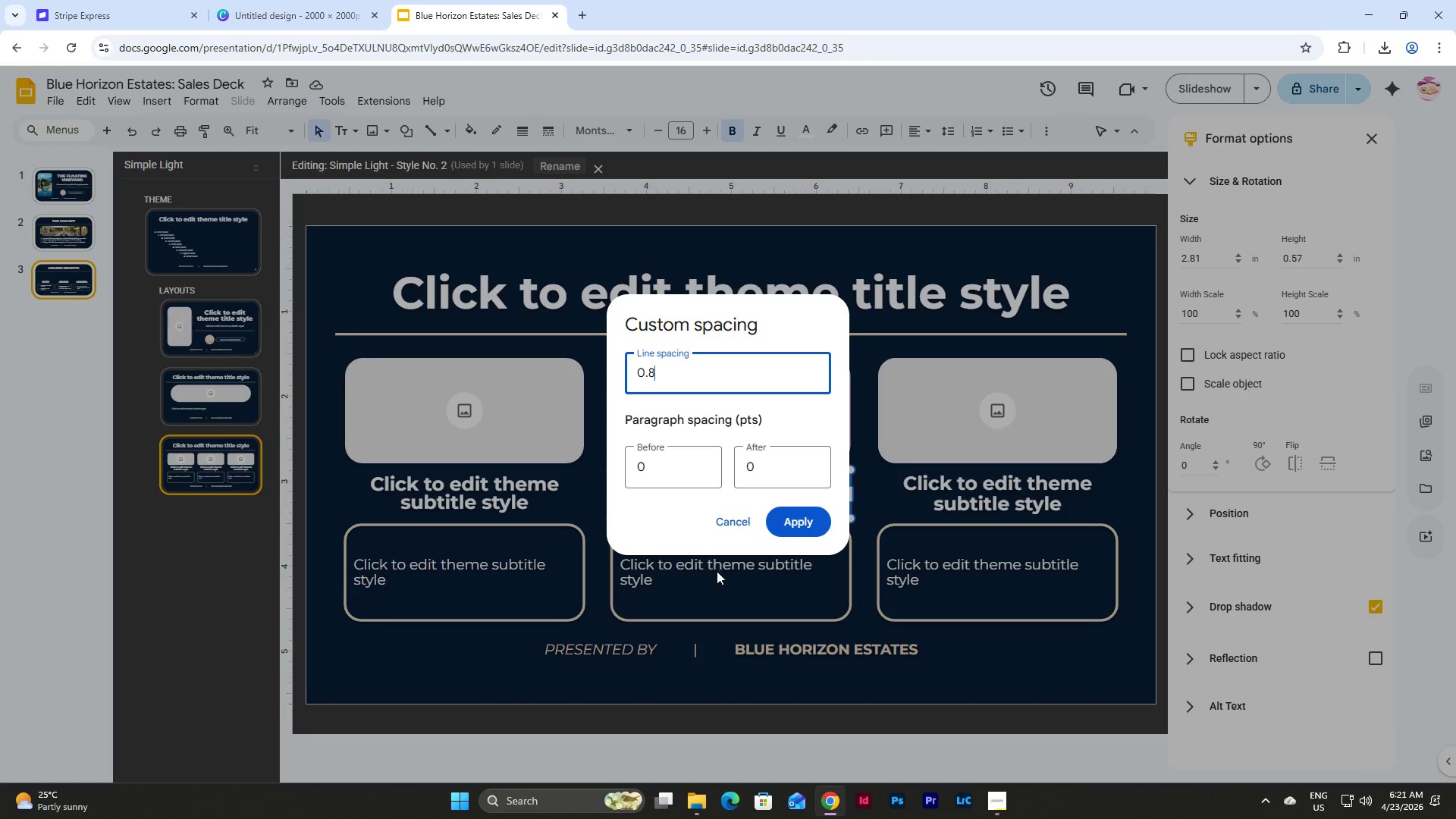 
left_click([798, 510])
 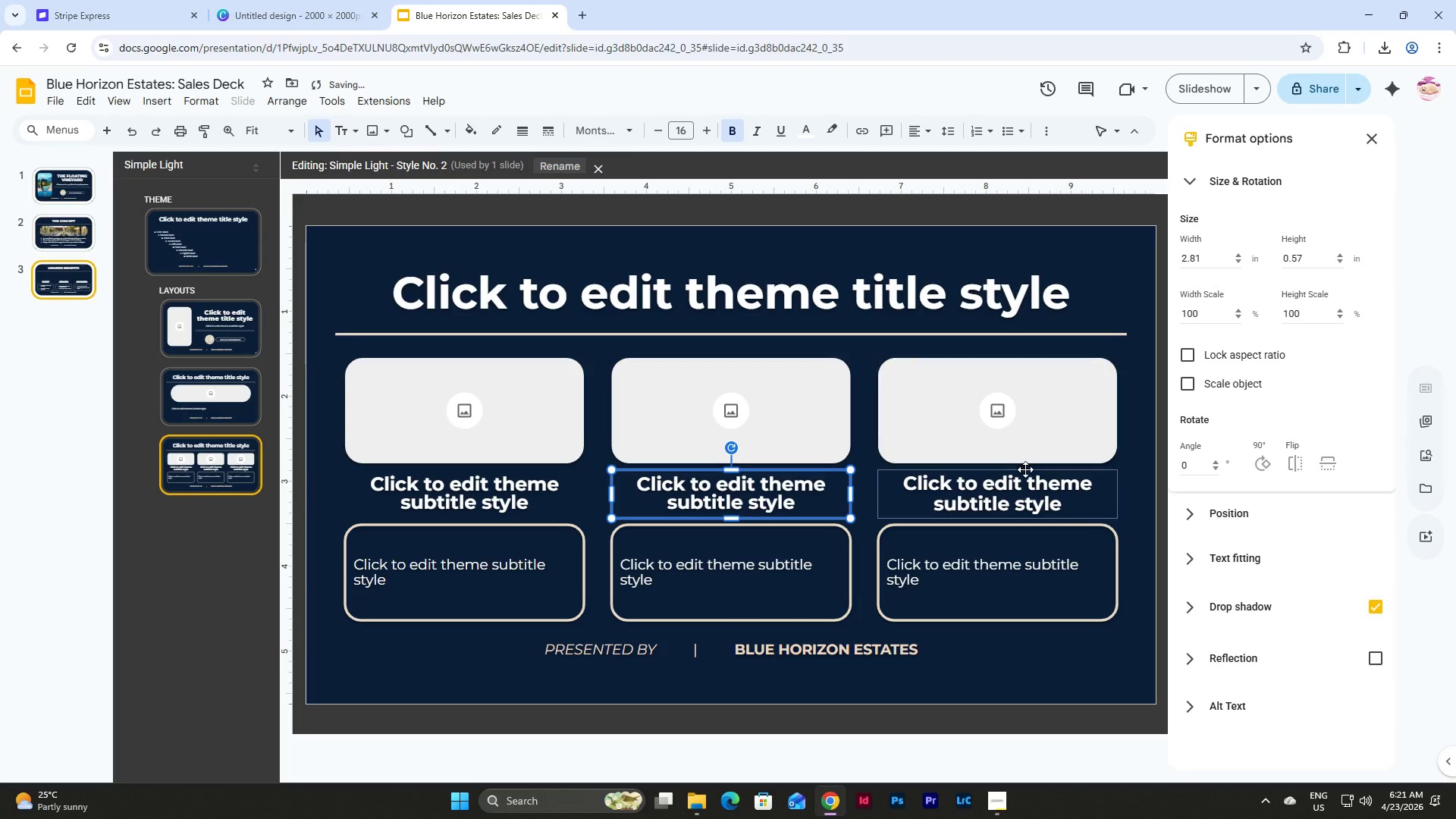 
left_click([1025, 469])
 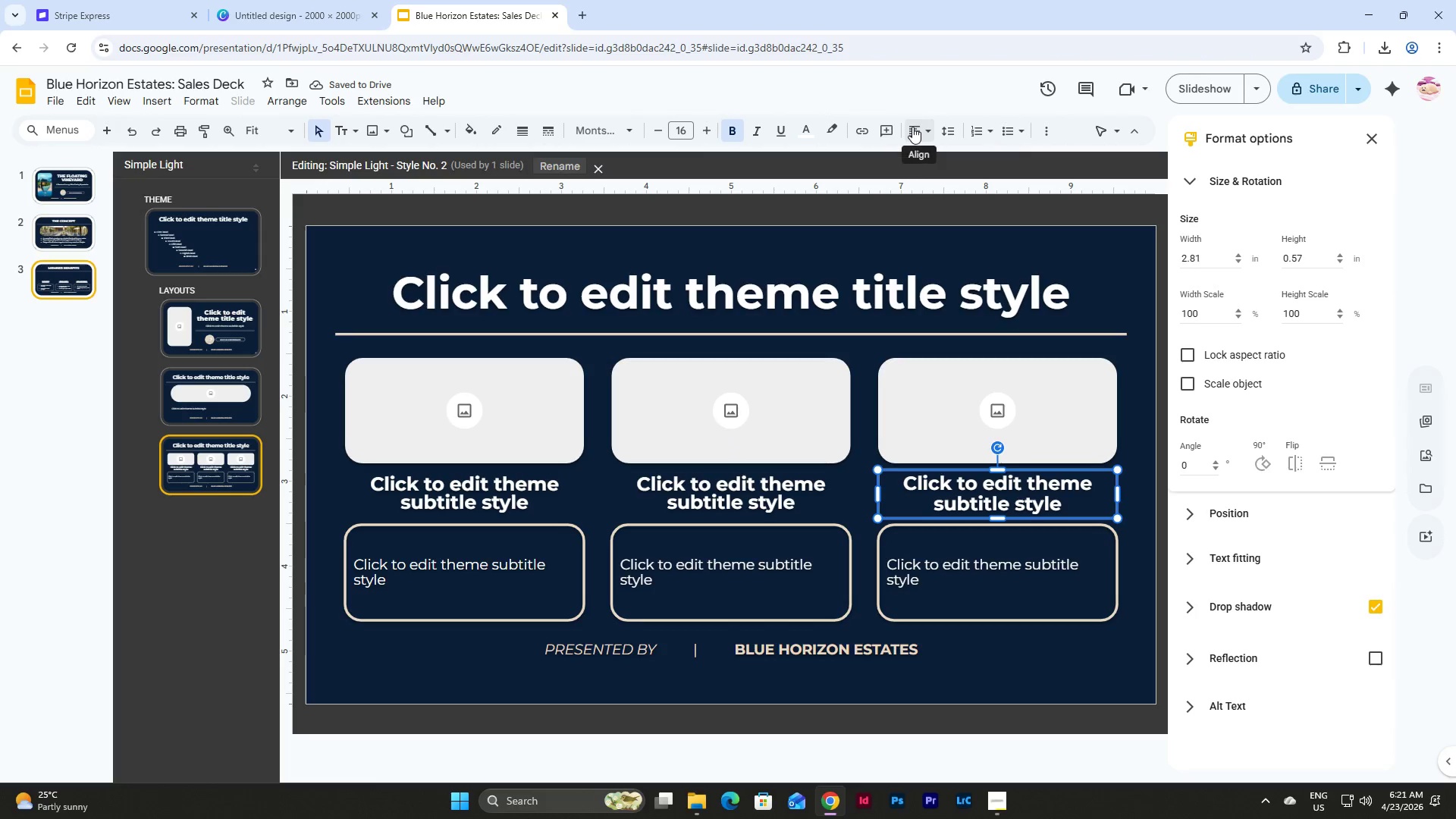 
left_click([948, 127])
 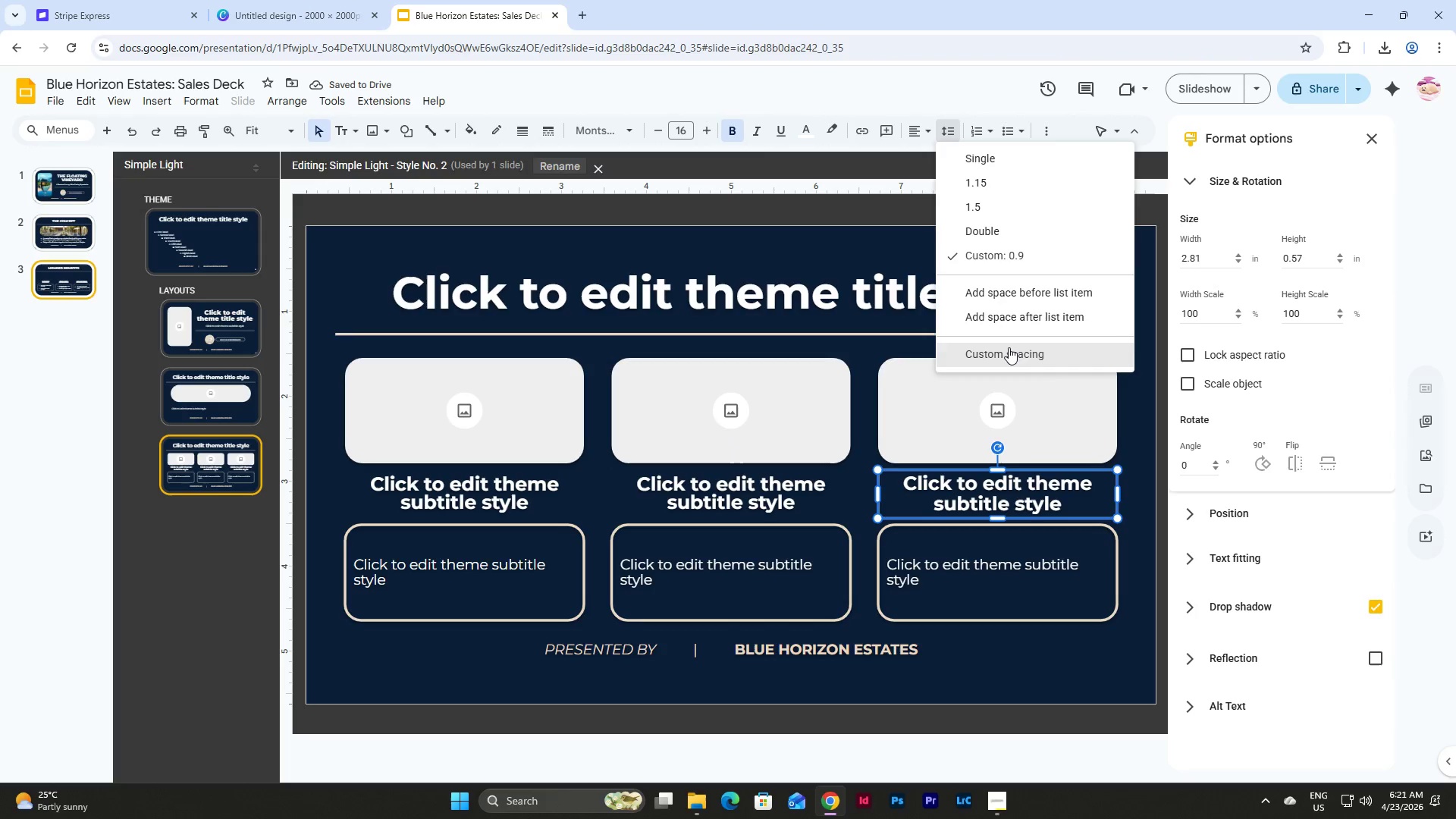 
left_click([1009, 347])
 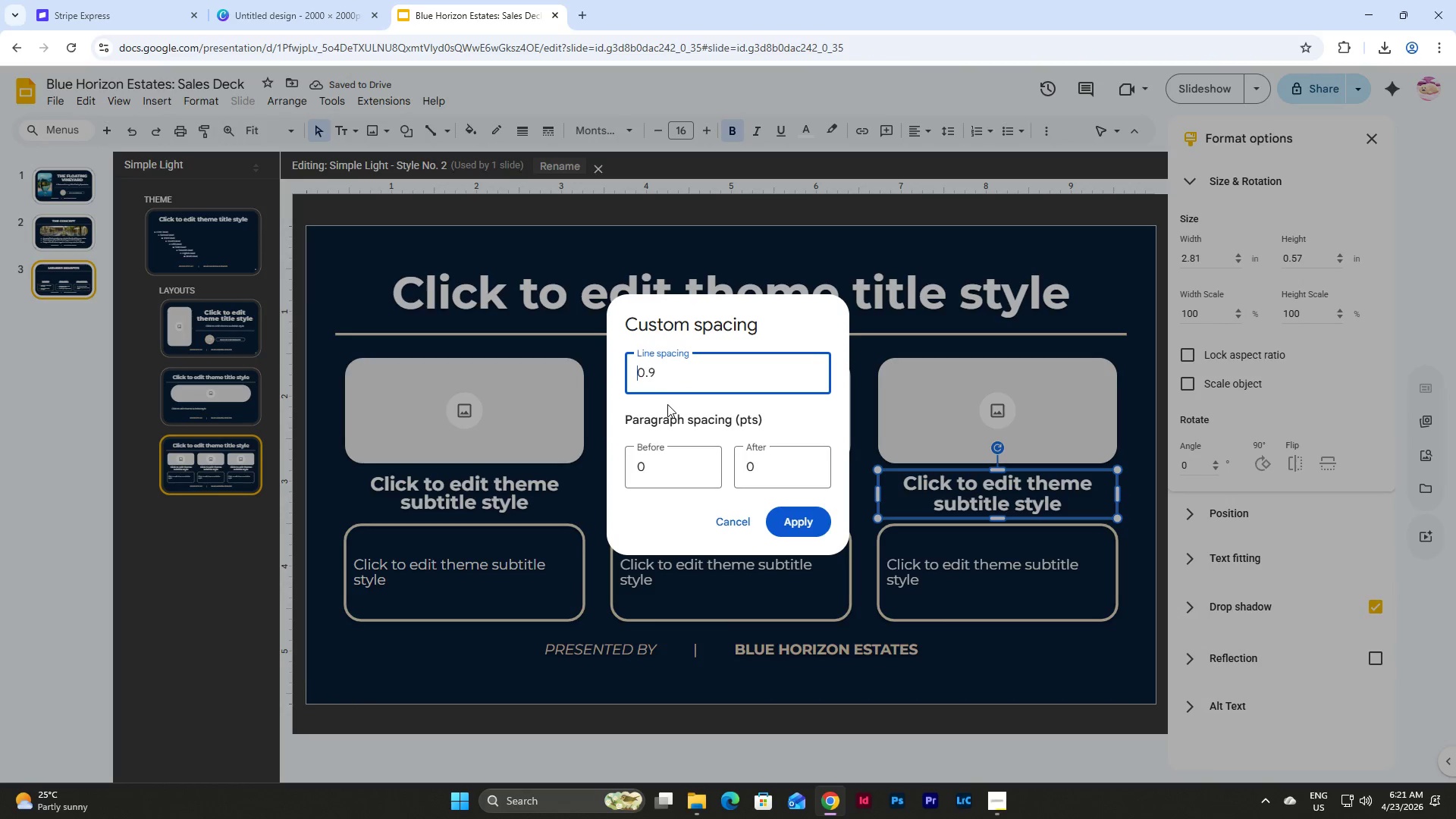 
left_click_drag(start_coordinate=[663, 369], to_coordinate=[582, 369])
 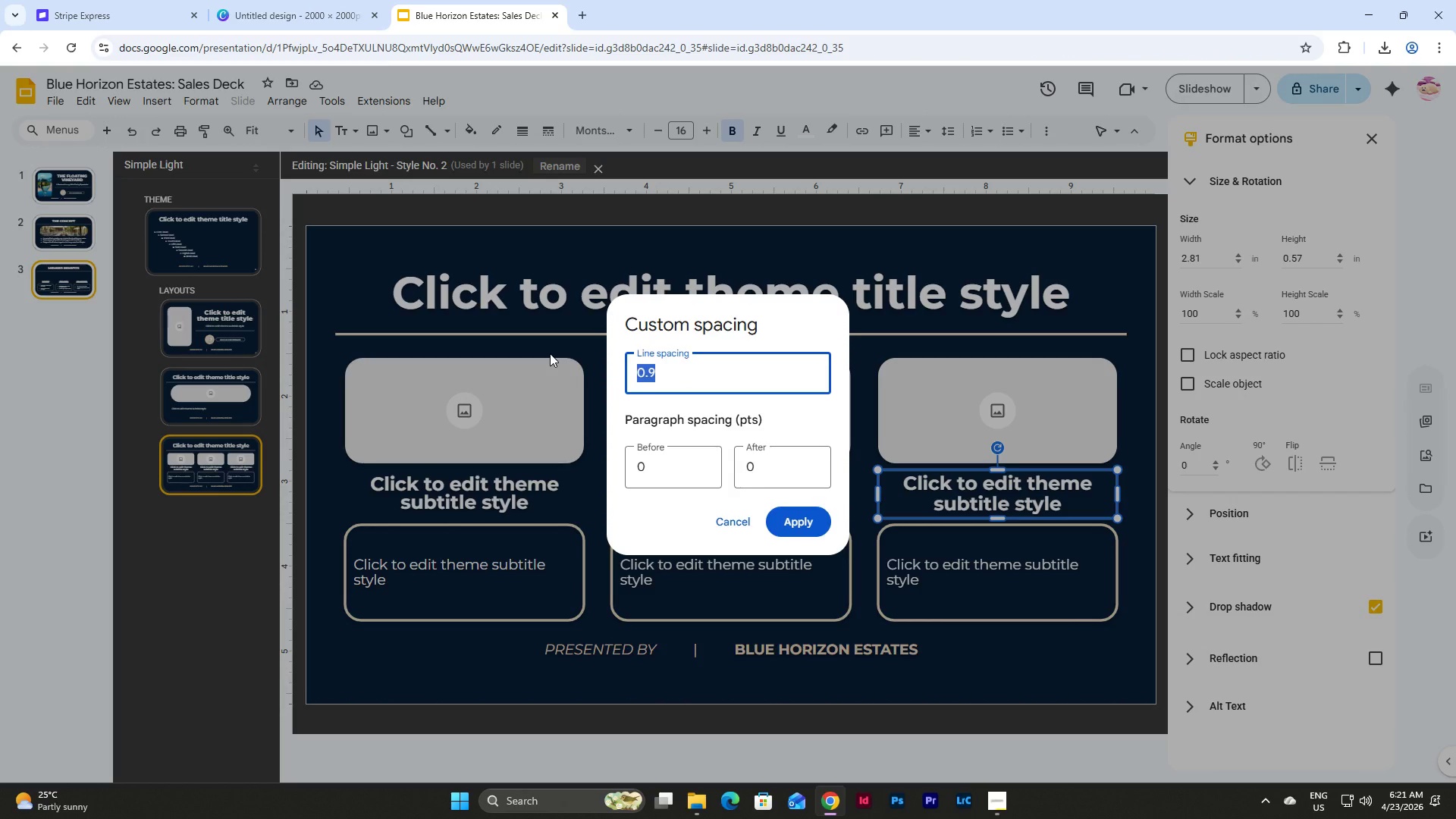 
key(Numpad0)
 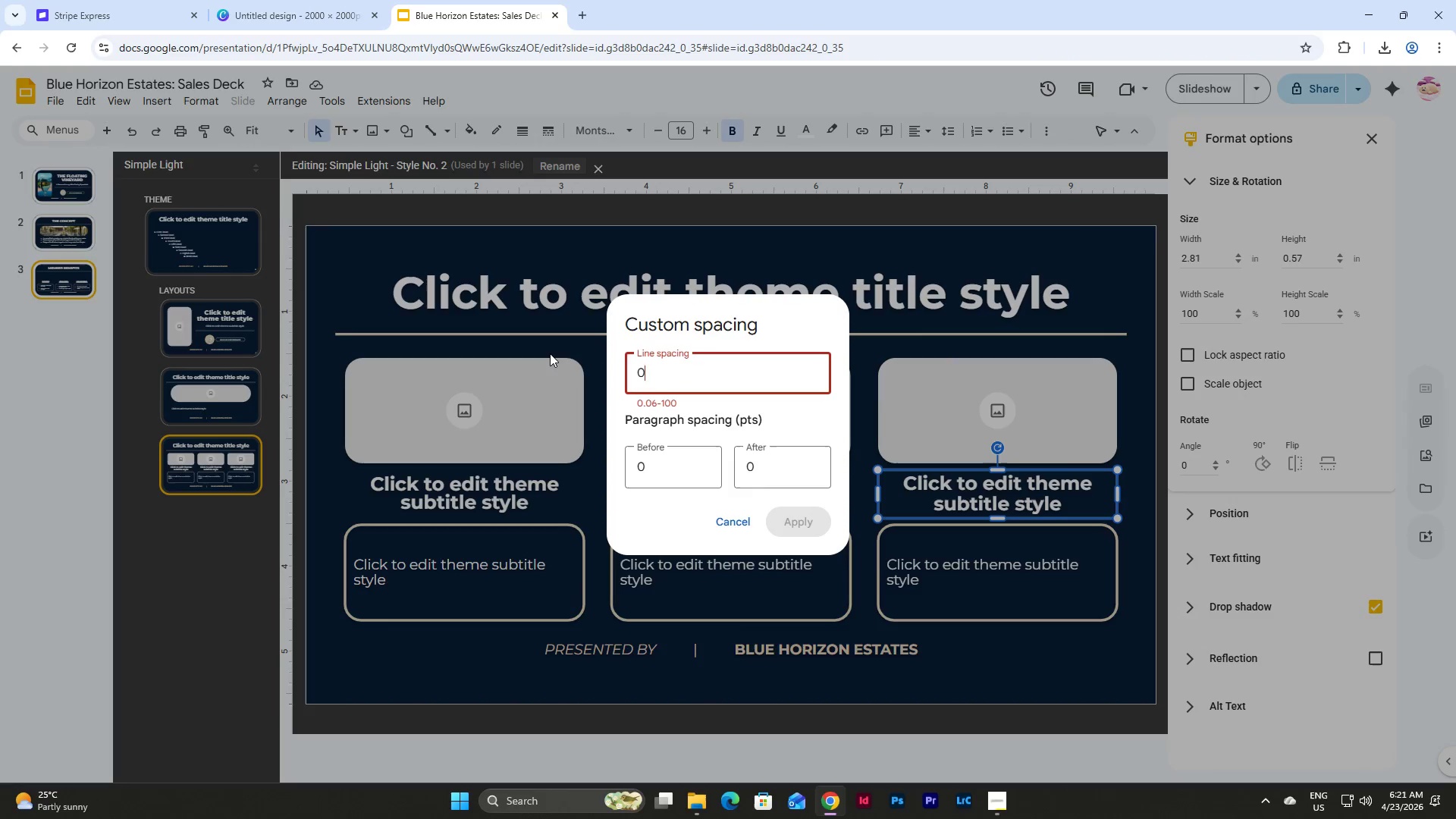 
key(NumpadDecimal)
 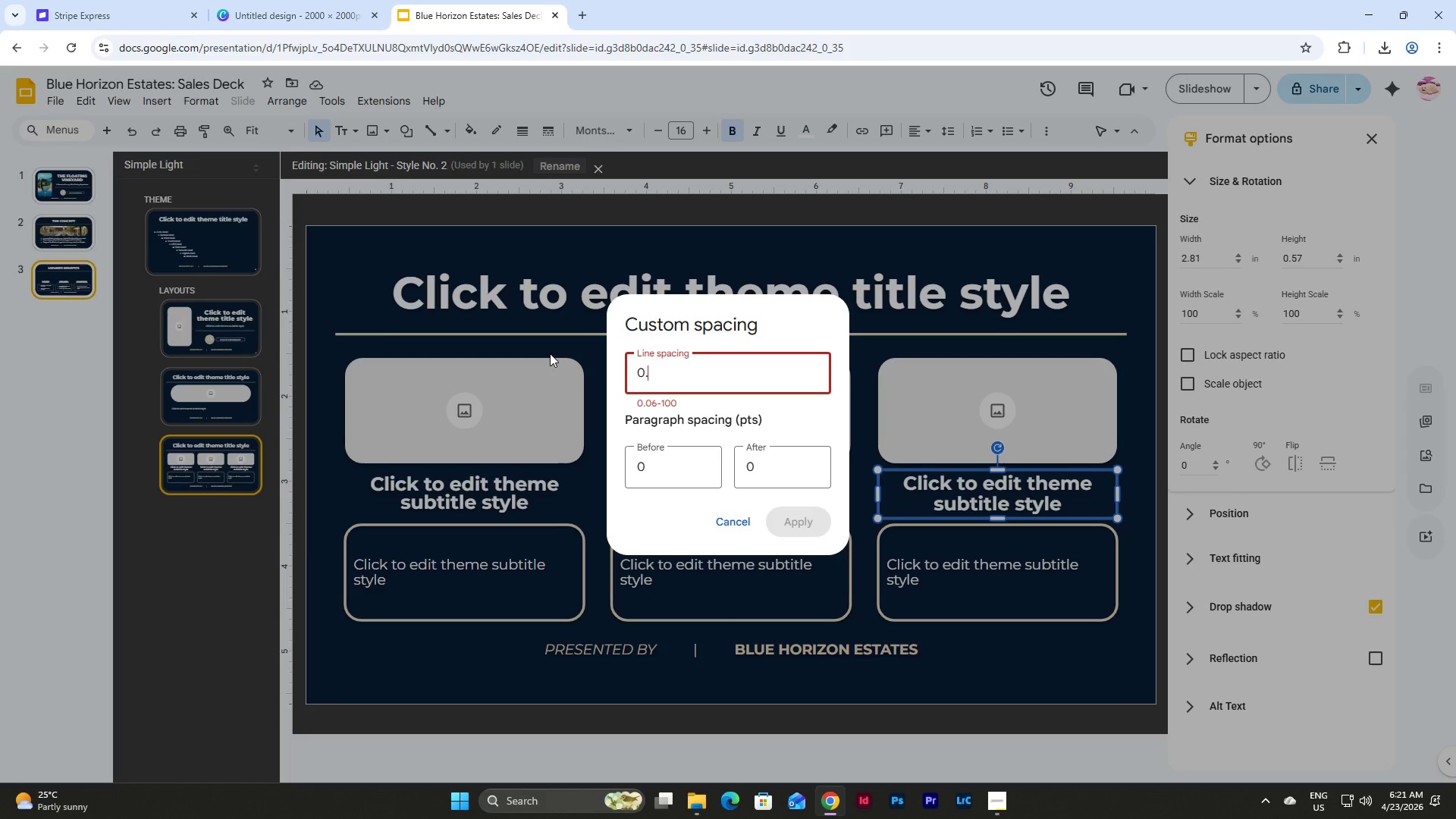 
key(Numpad8)
 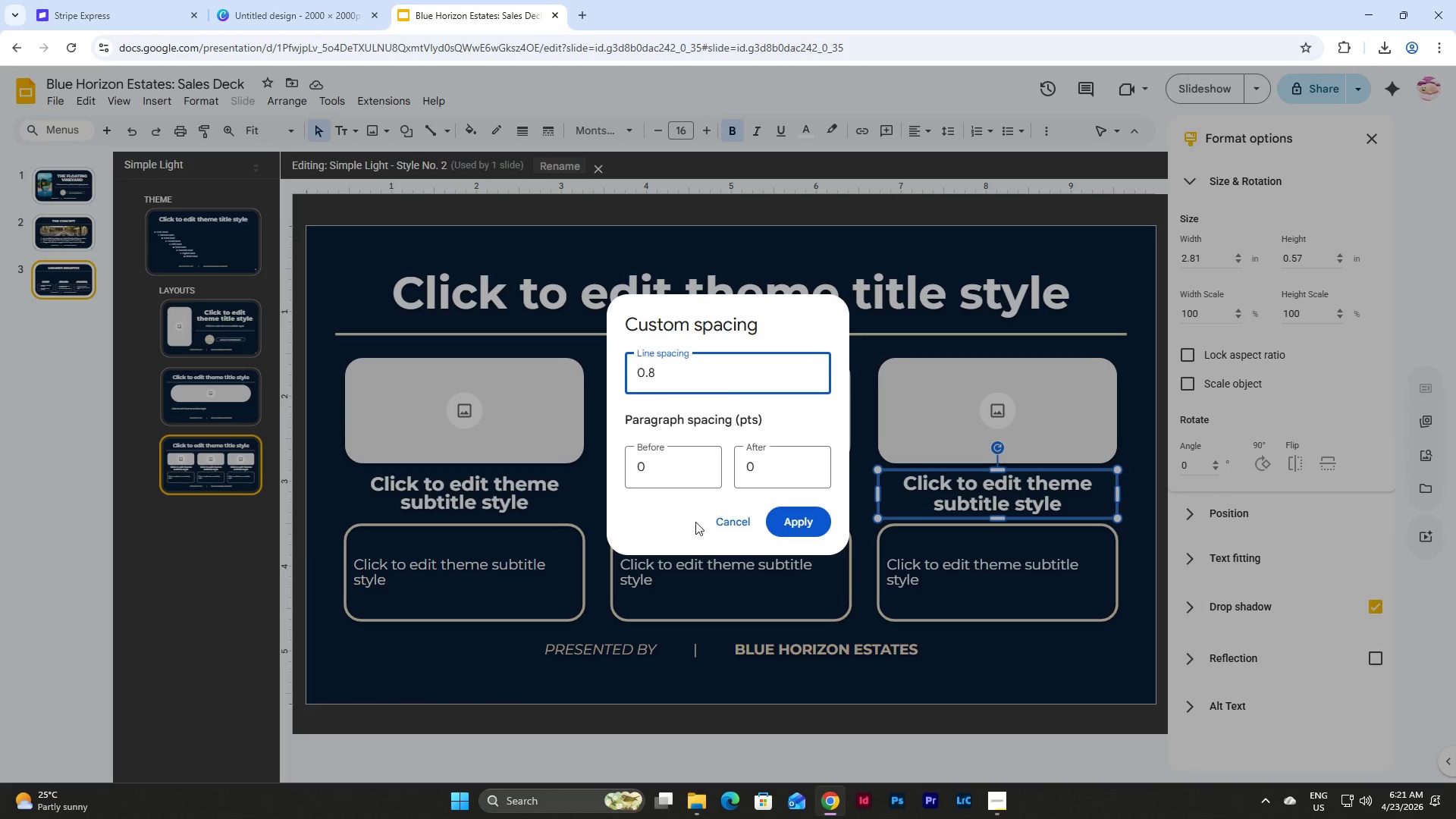 
left_click([802, 516])
 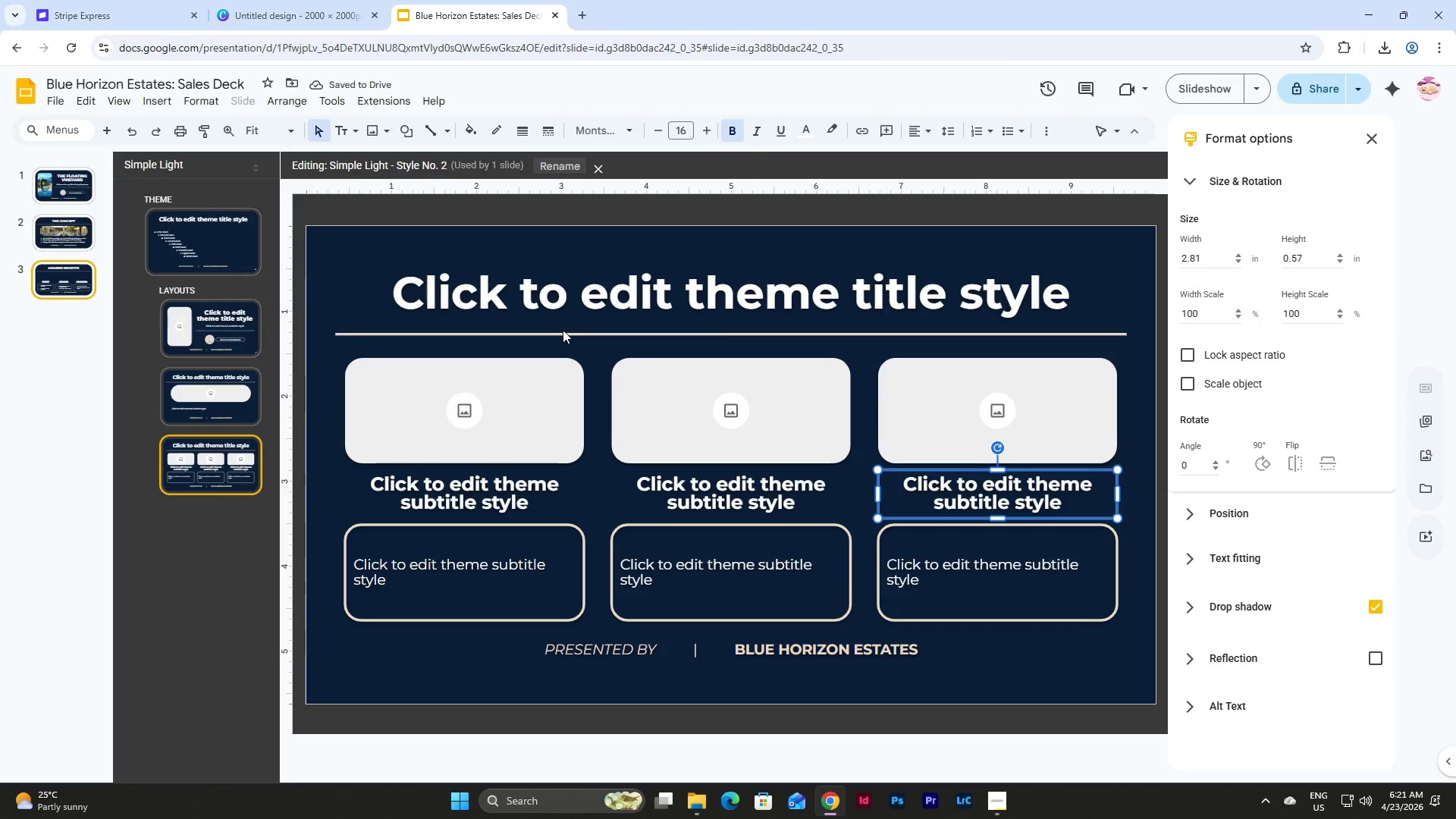 
wait(10.34)
 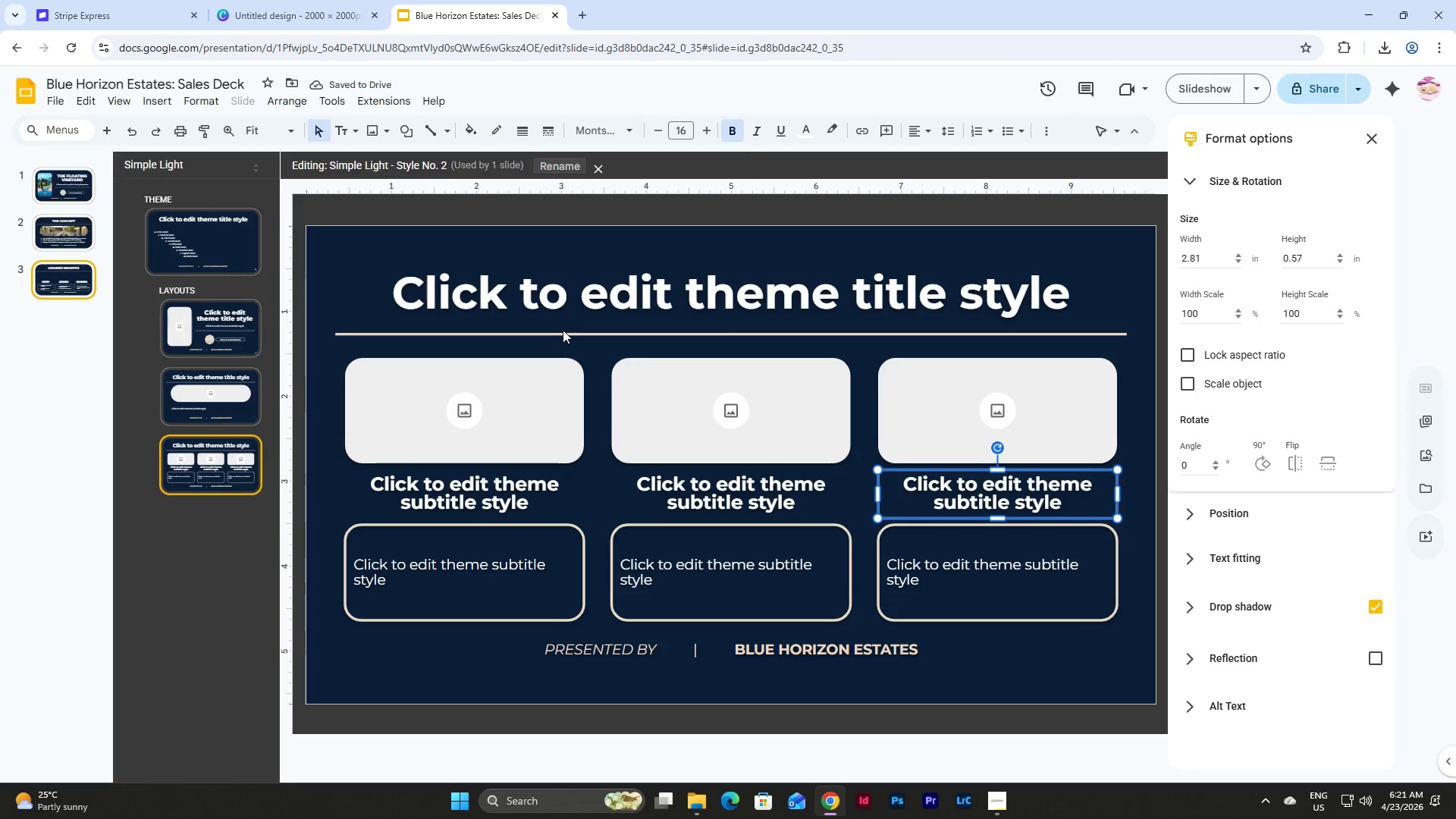 
left_click([69, 282])
 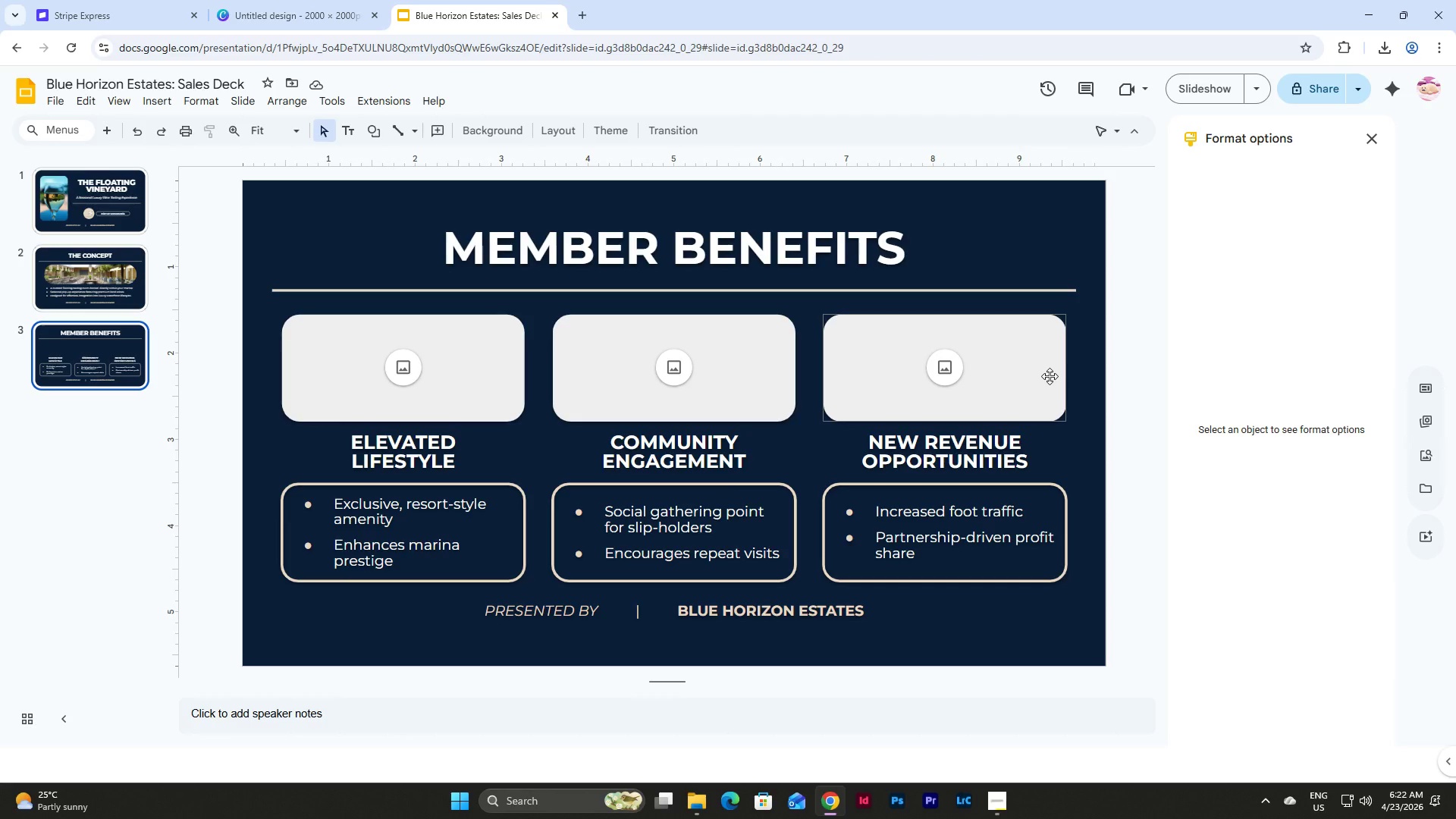 
wait(10.89)
 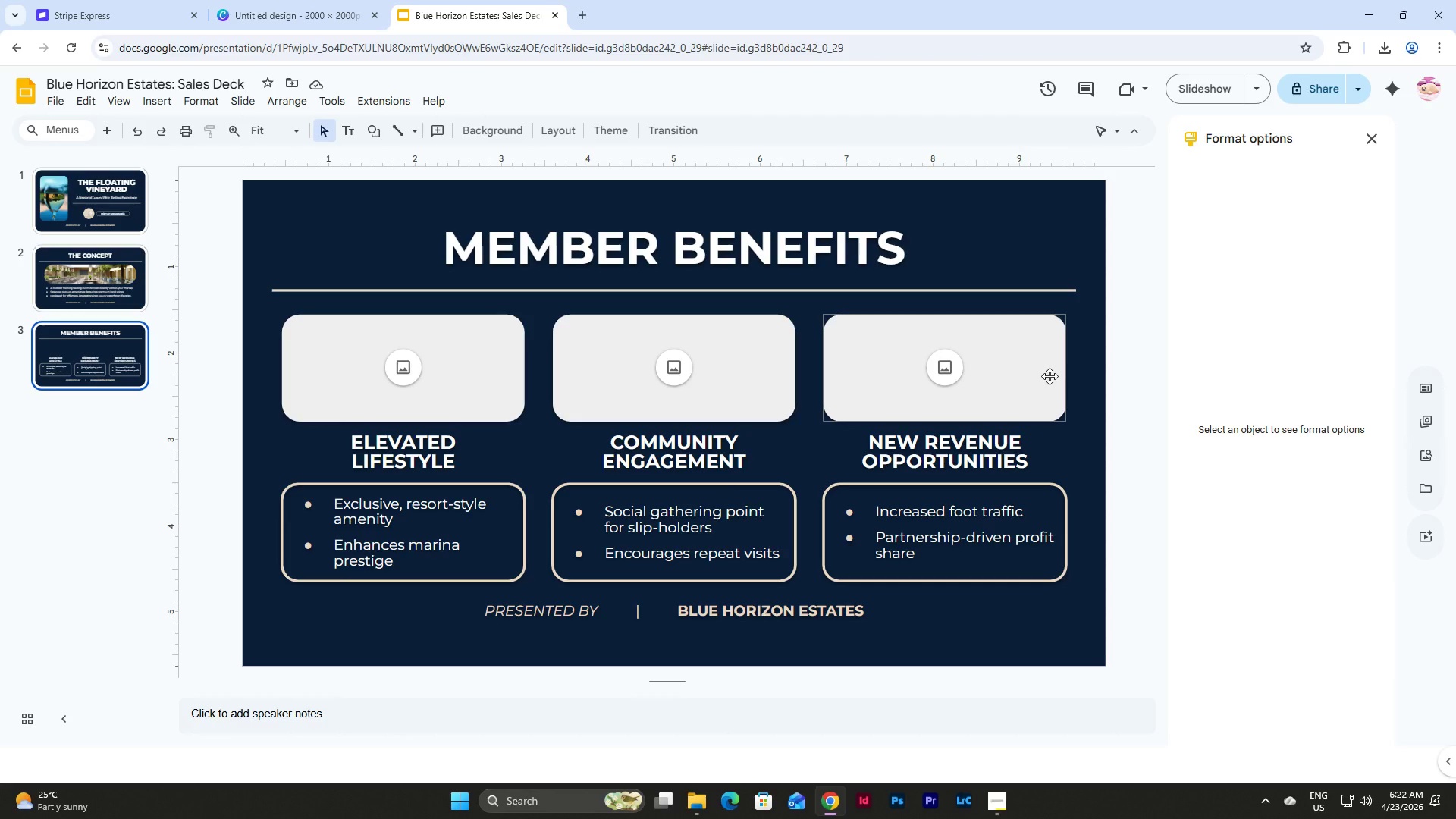 
left_click([105, 278])
 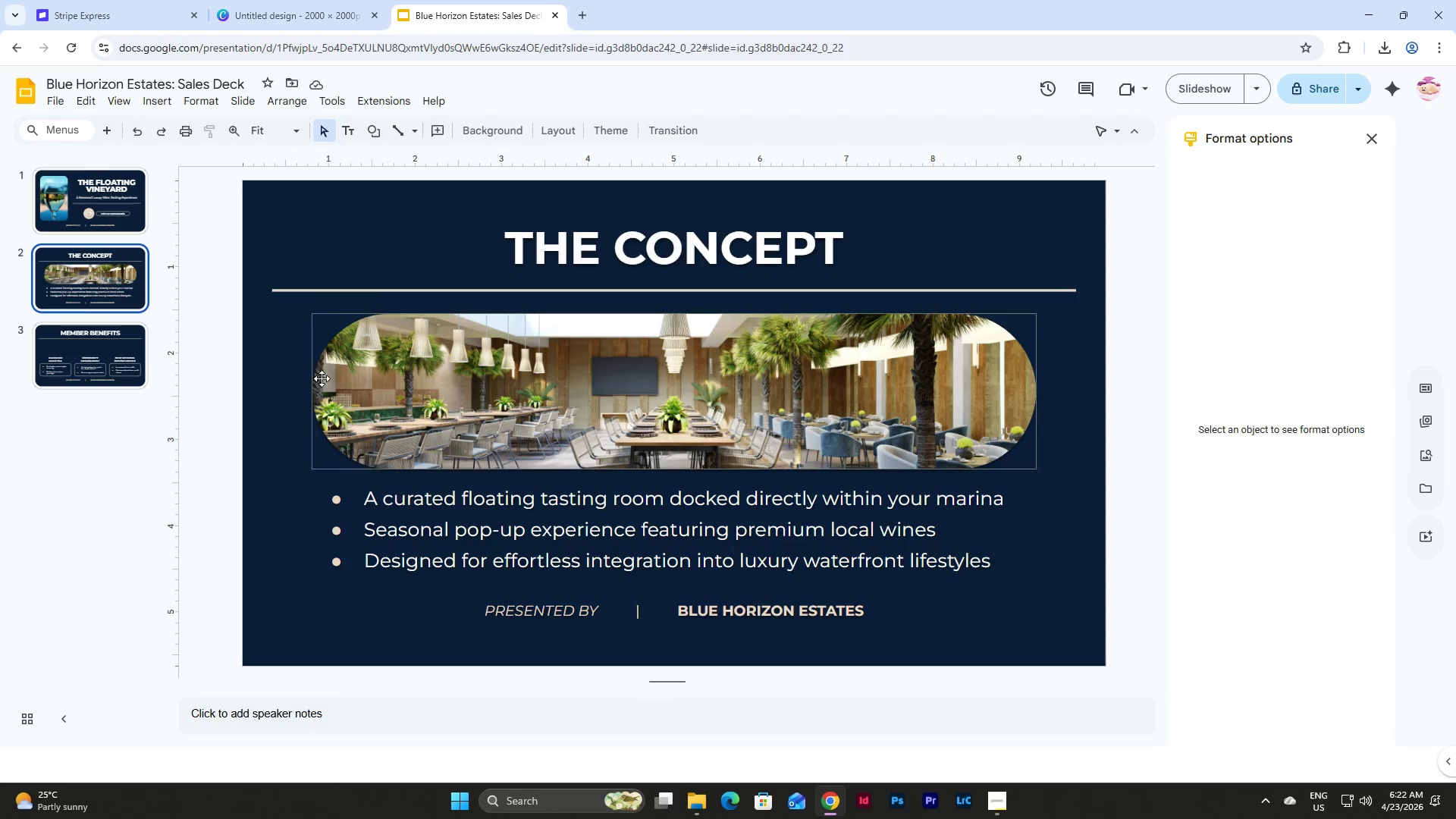 
left_click([108, 343])
 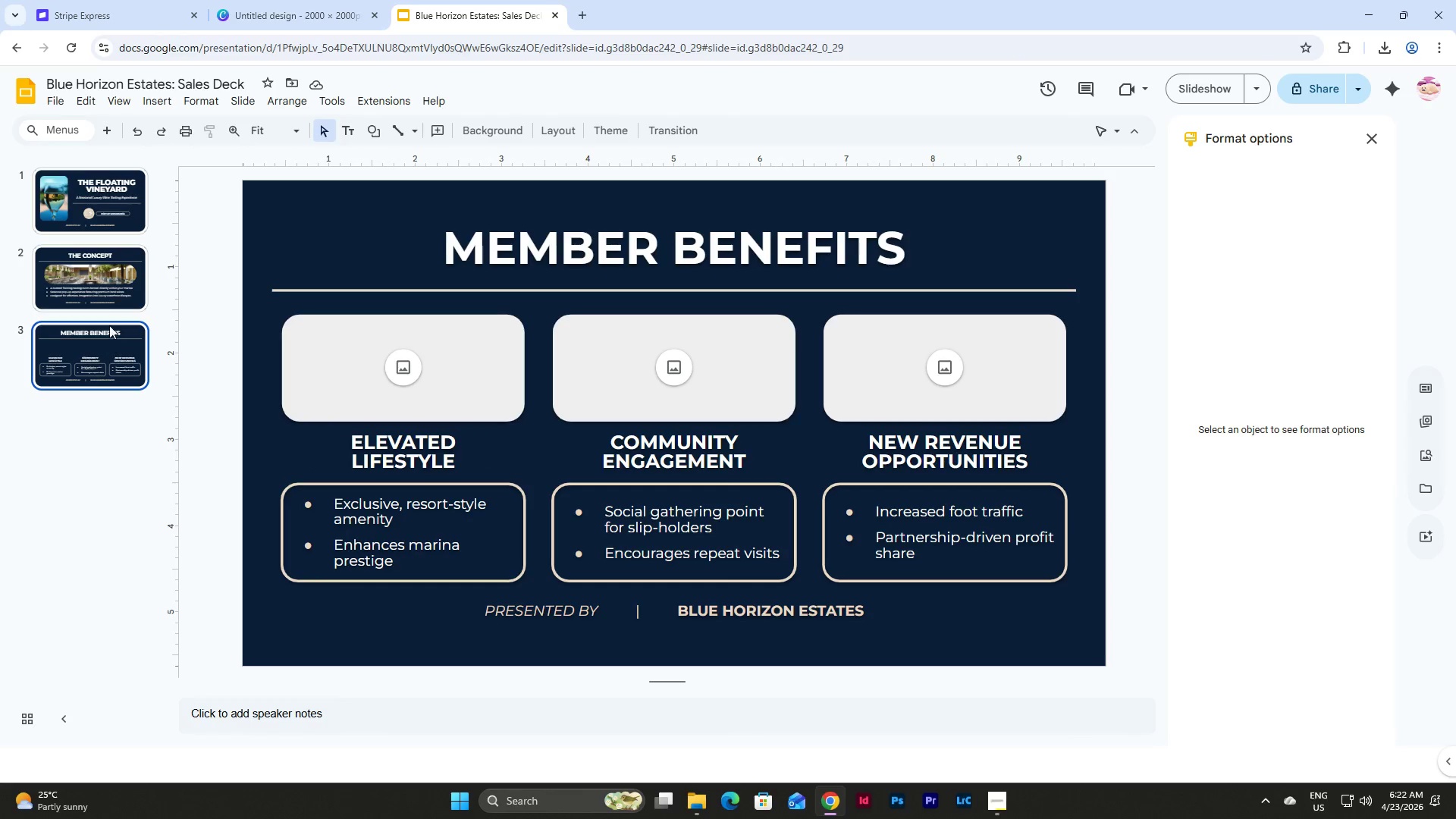 
left_click([106, 269])
 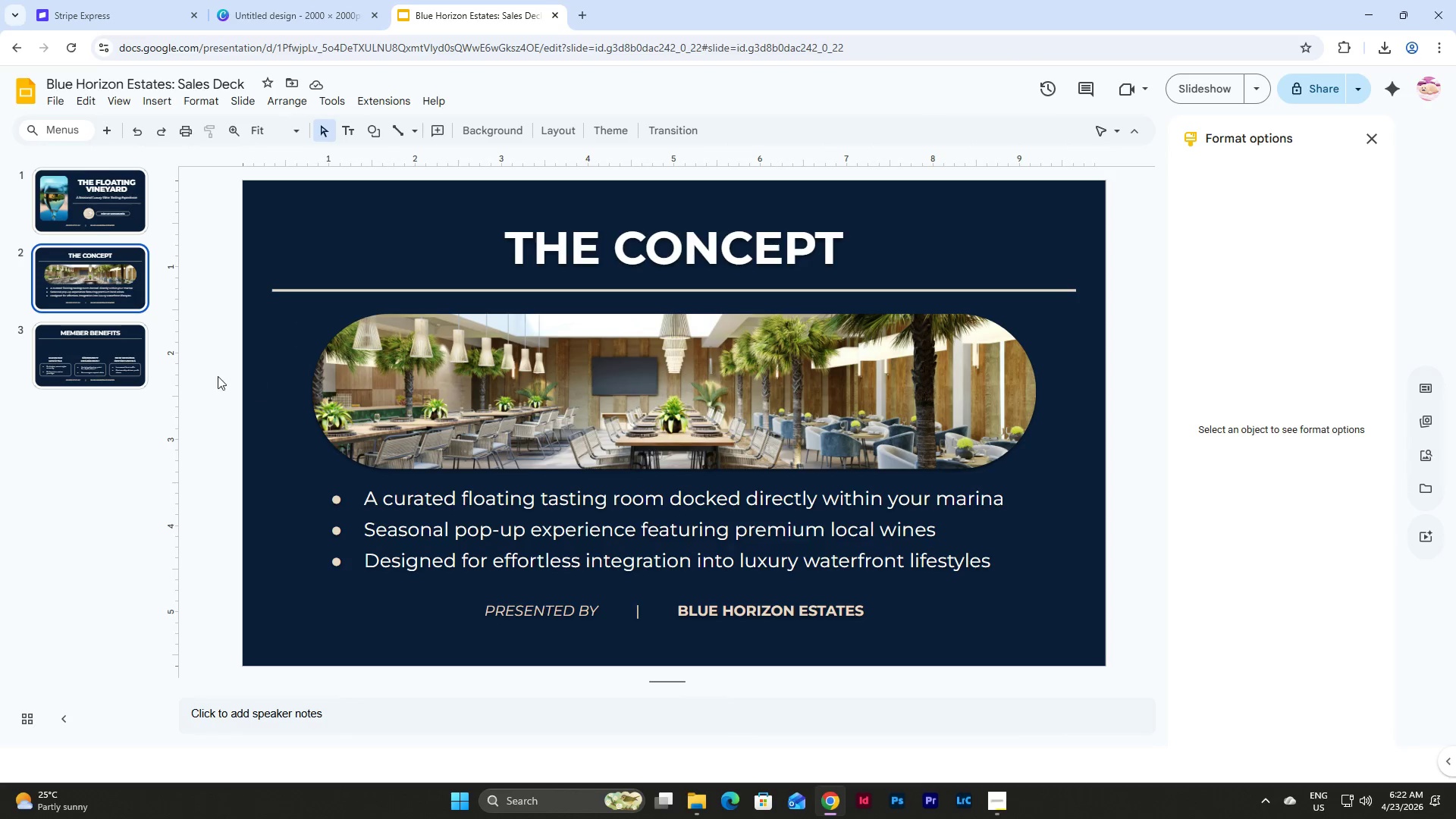 
left_click([80, 191])
 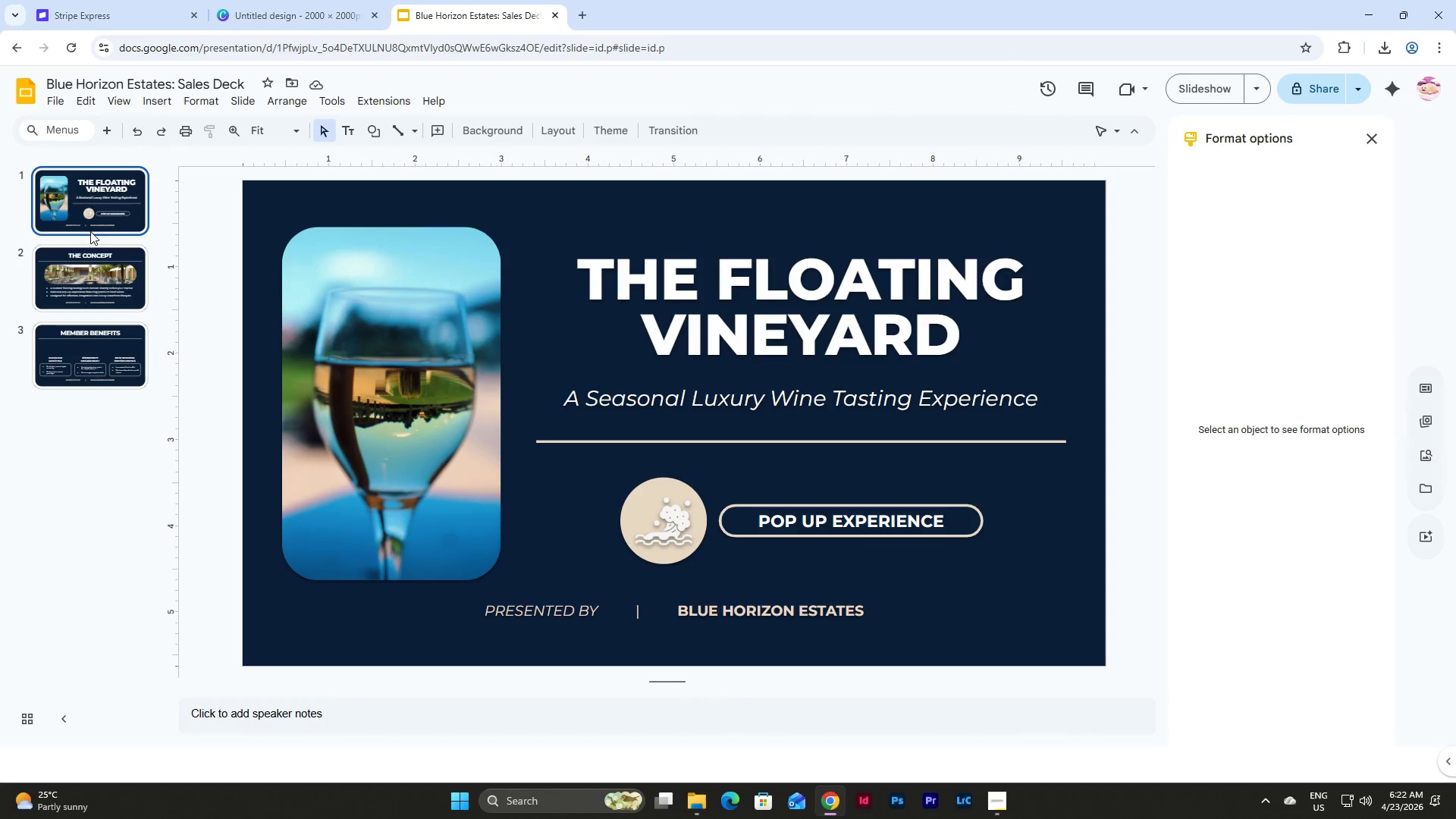 
left_click([105, 293])
 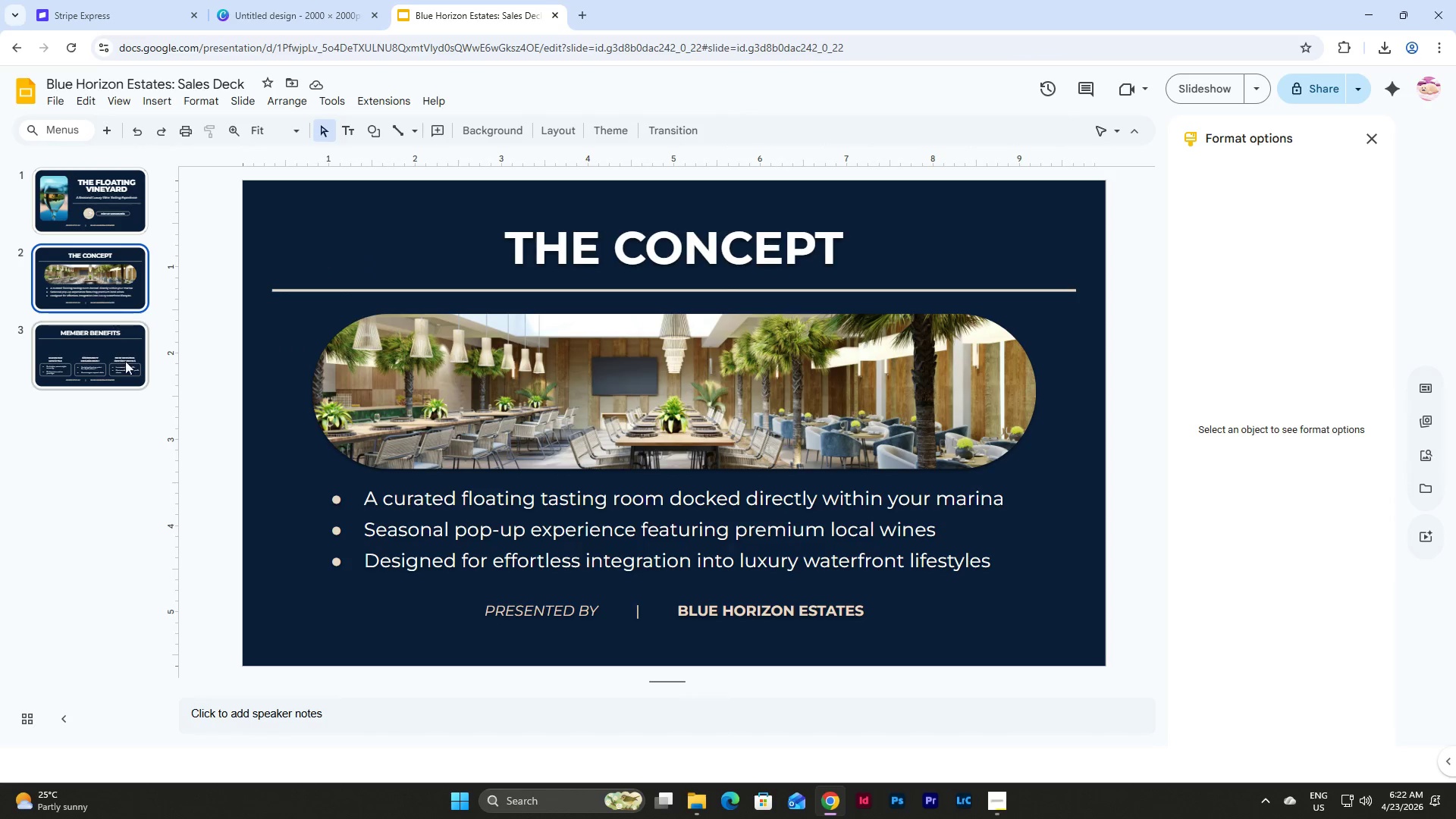 
left_click([127, 366])
 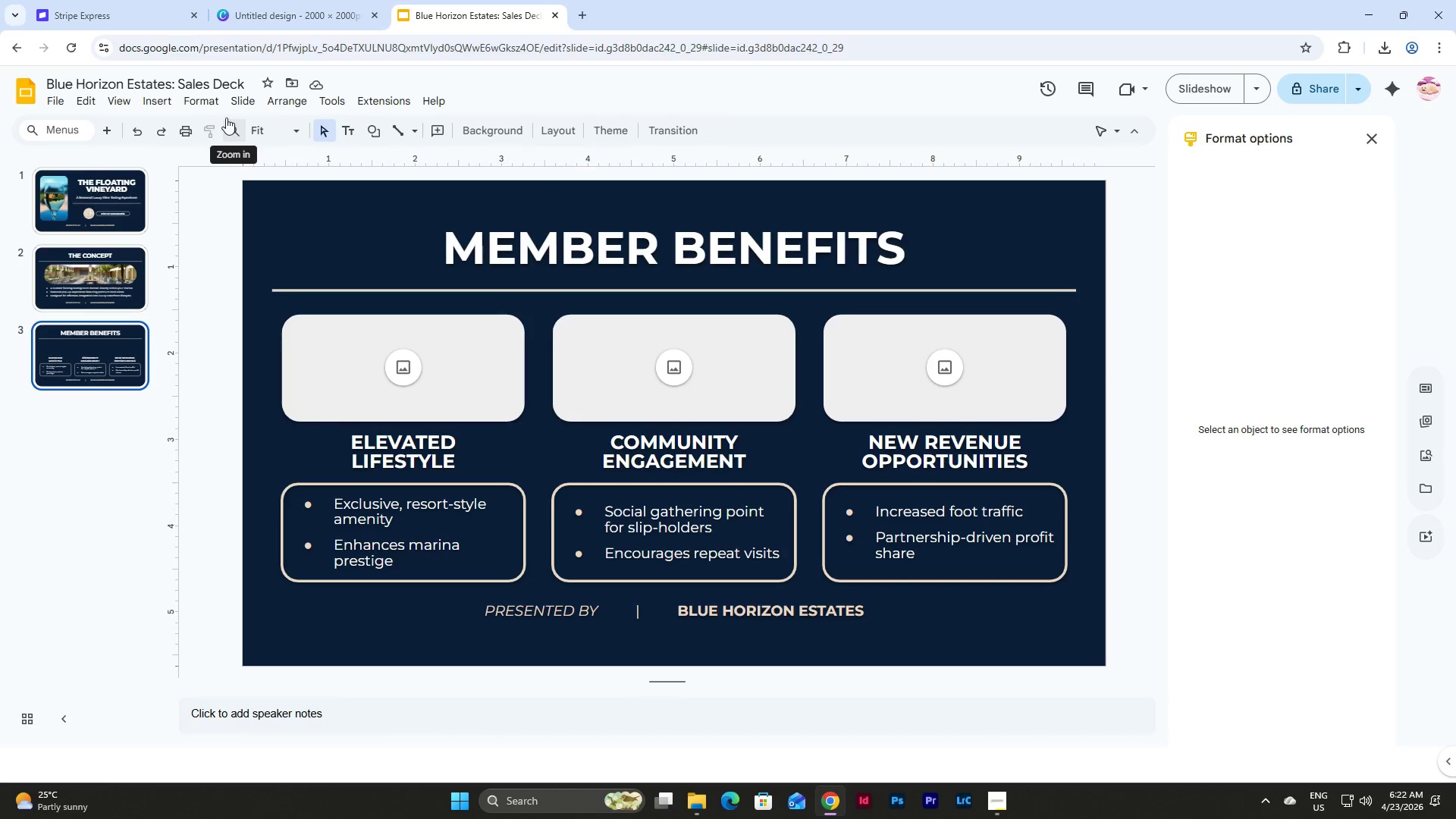 
left_click([548, 133])
 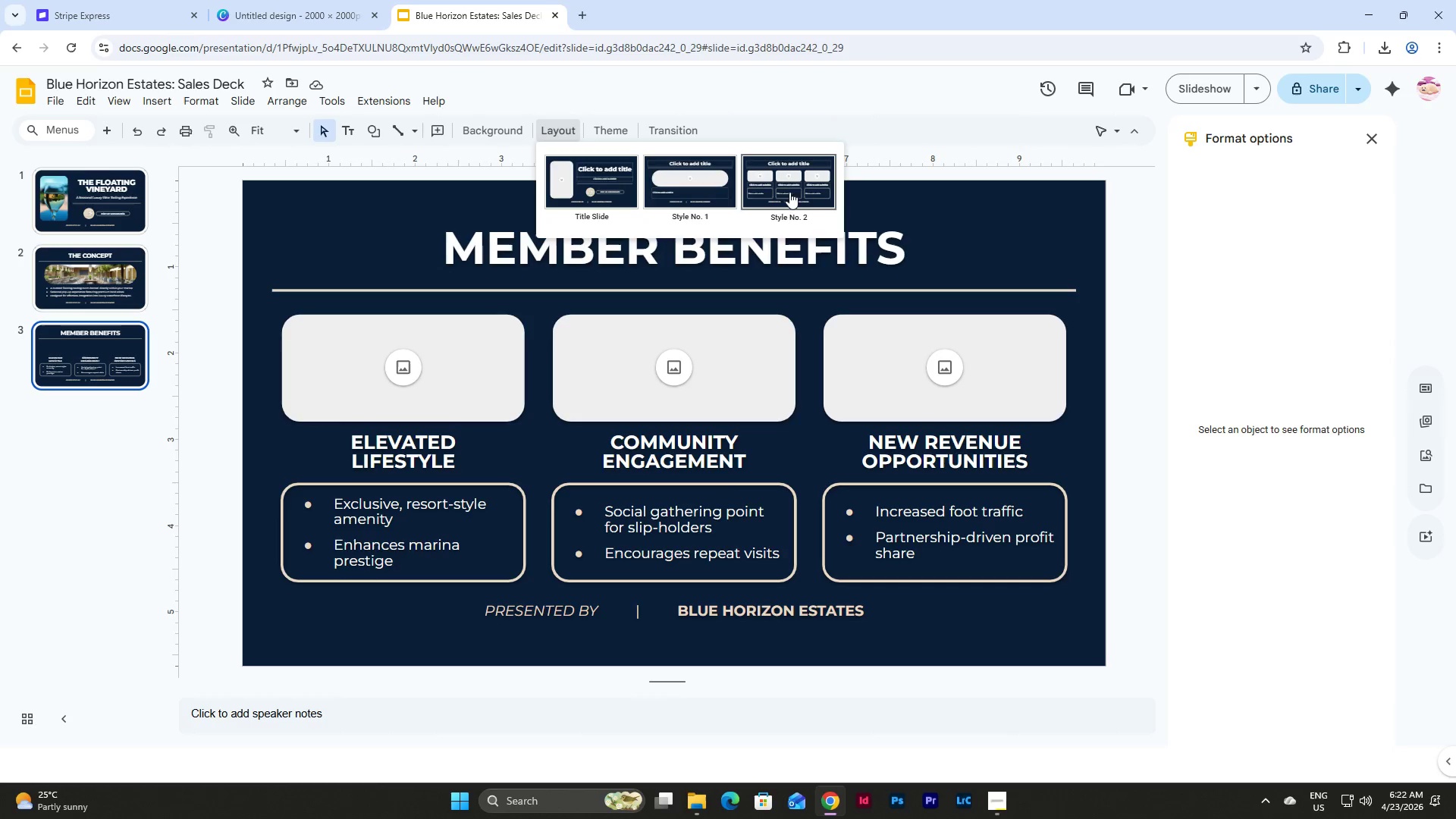 
left_click([817, 193])
 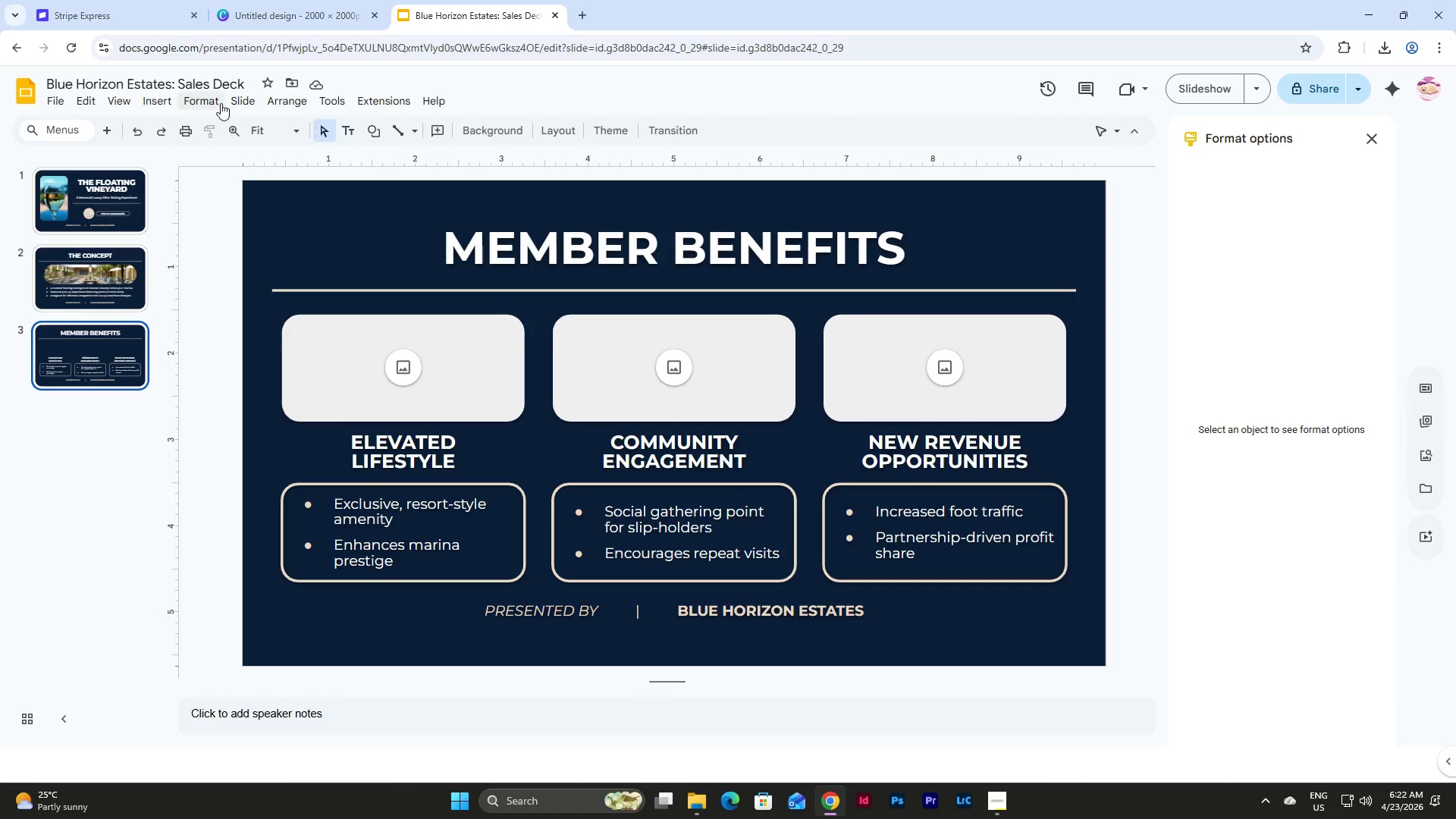 
left_click([218, 101])
 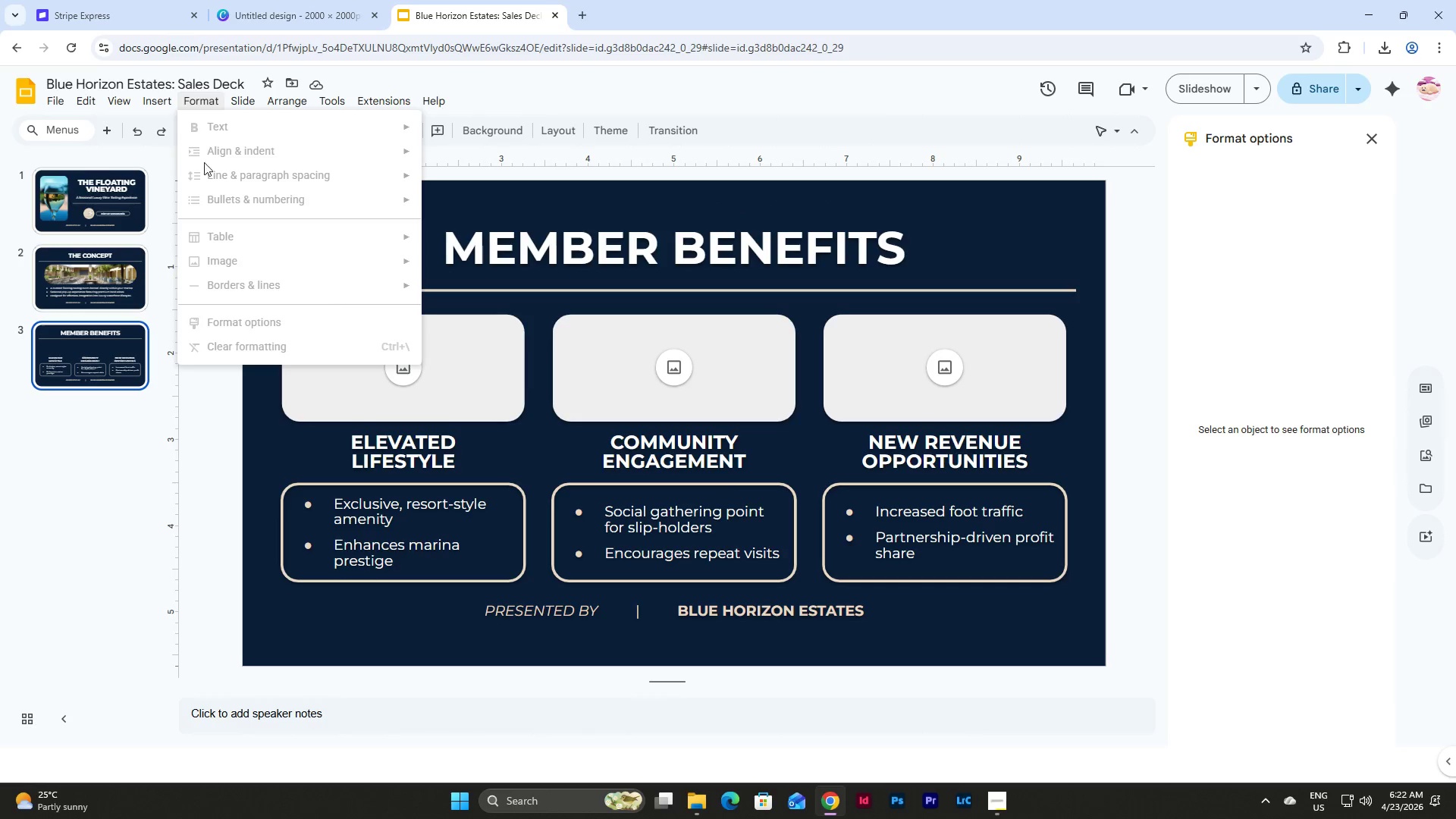 
mouse_move([249, 119])
 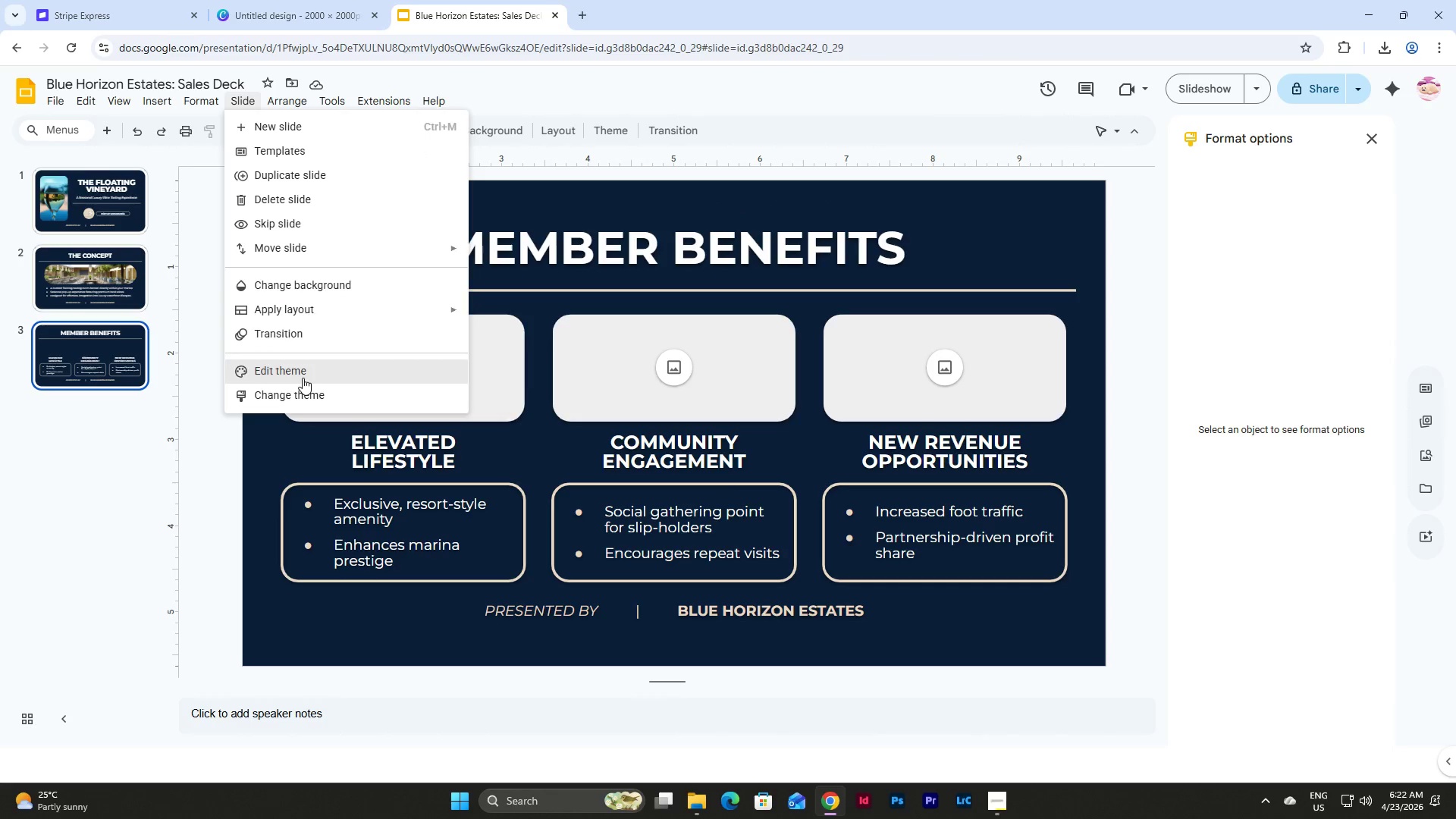 
left_click([303, 378])
 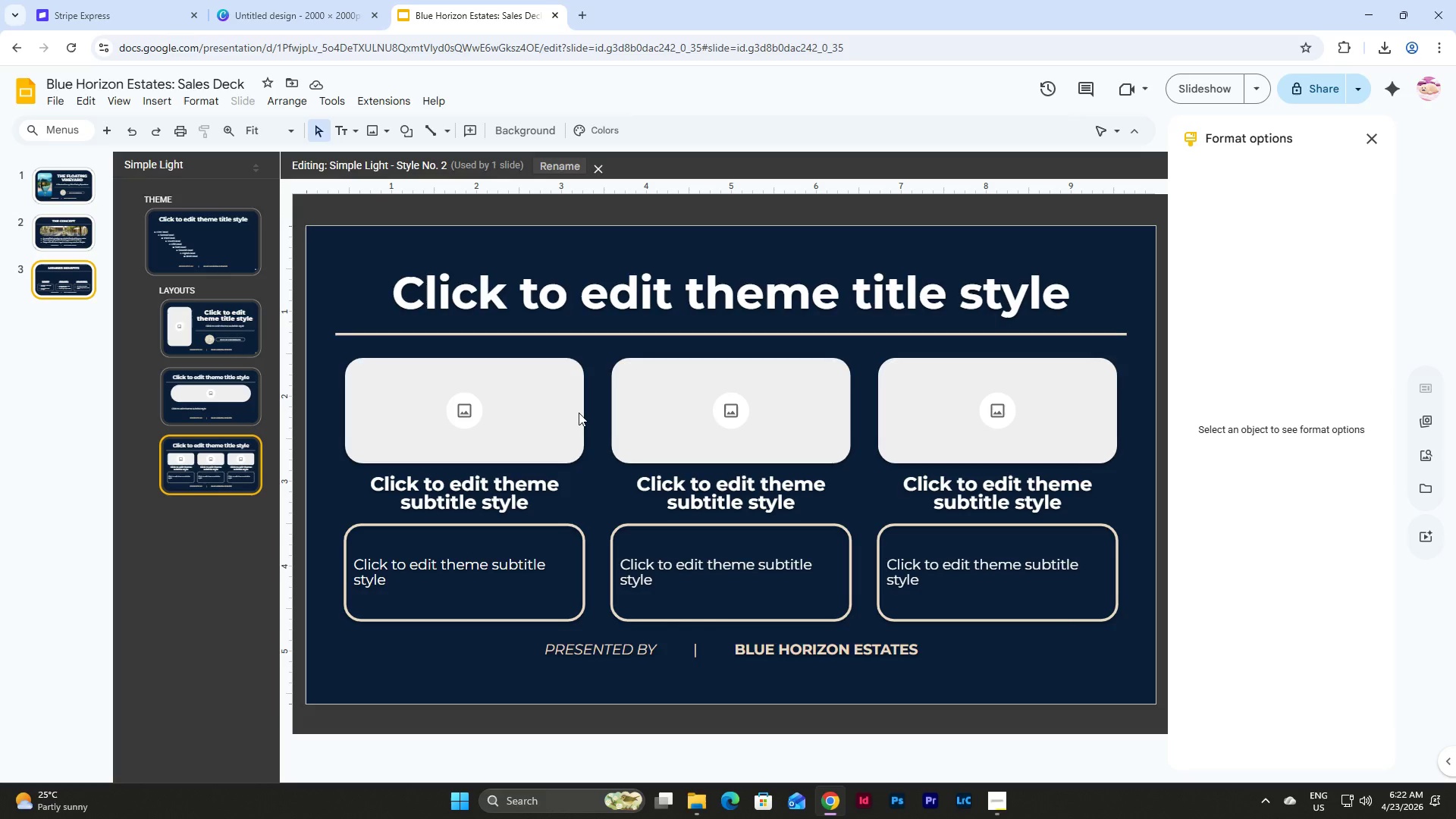 
left_click([510, 404])
 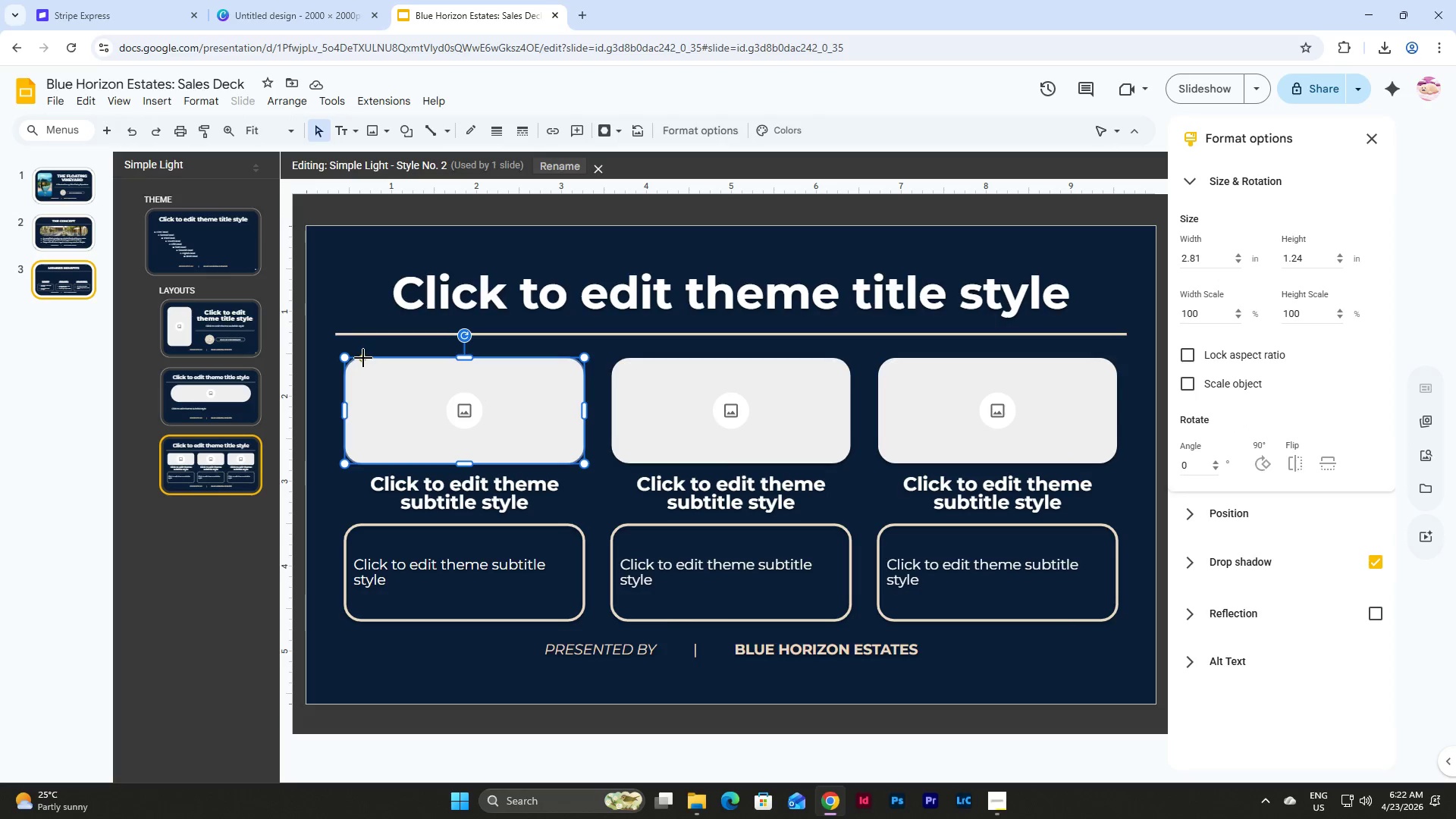 
left_click([1132, 506])
 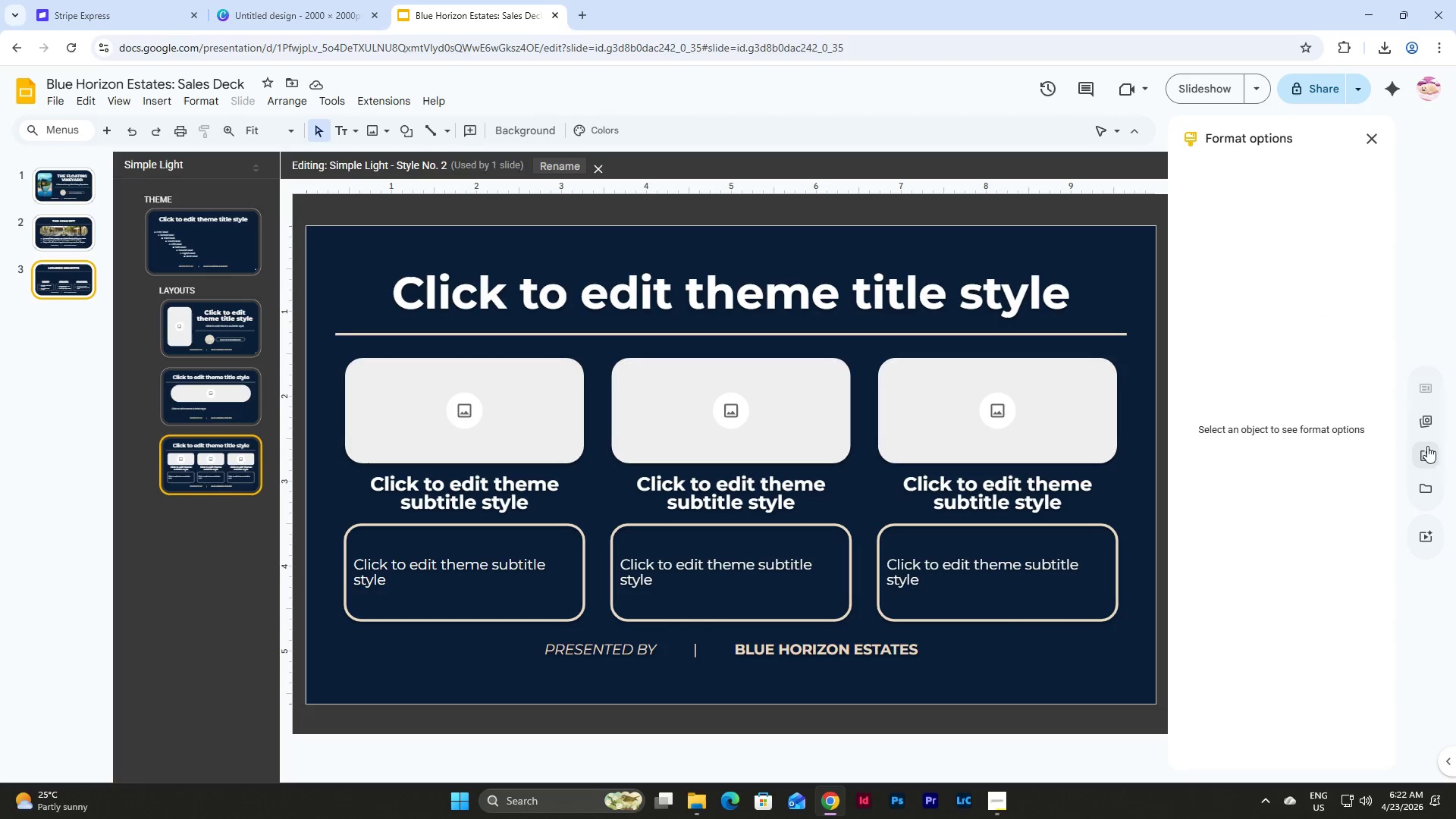 
left_click([1432, 451])
 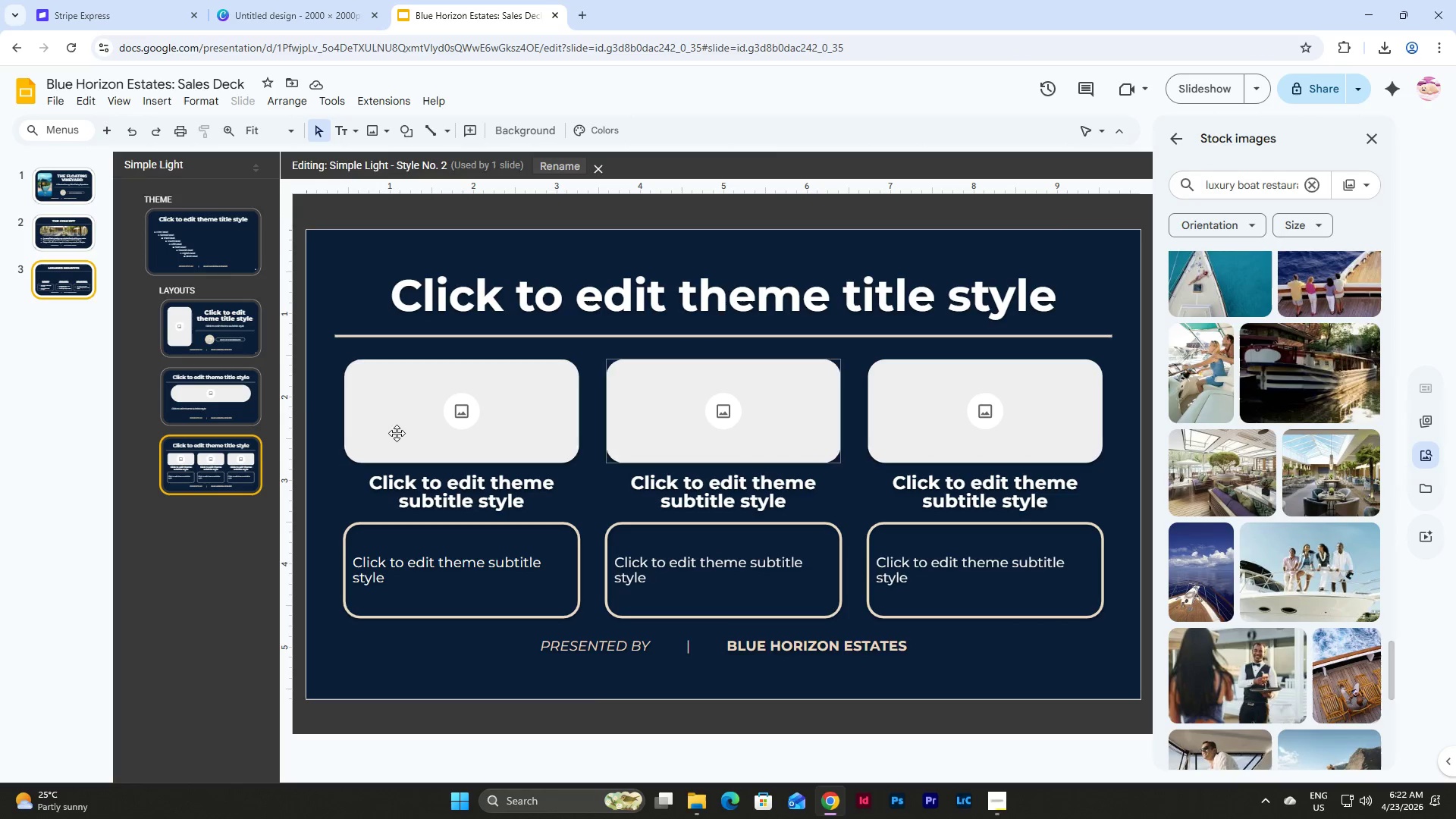 
left_click([69, 281])
 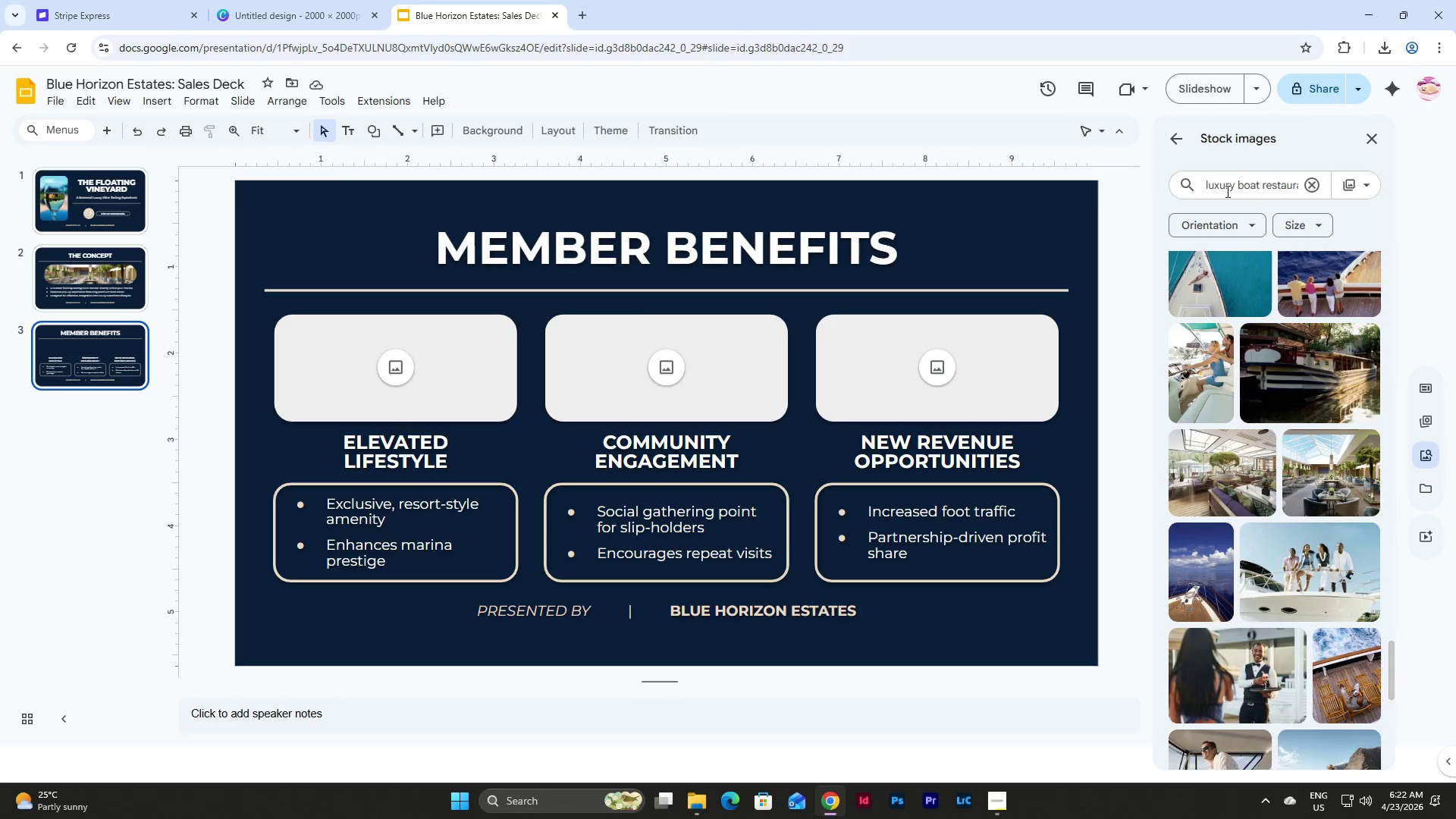 
double_click([1276, 181])
 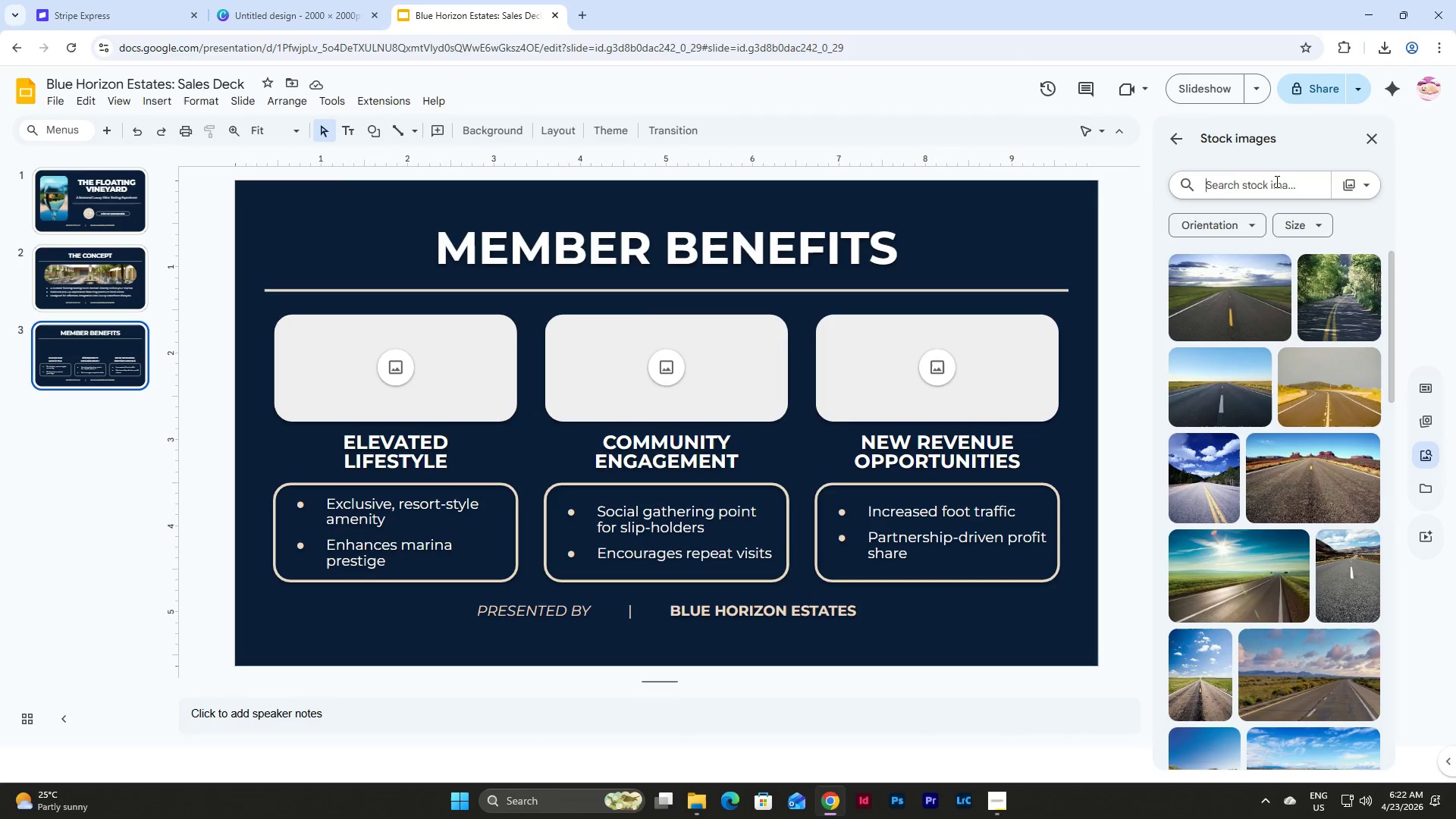 
type(elevated lifestyle boat)
 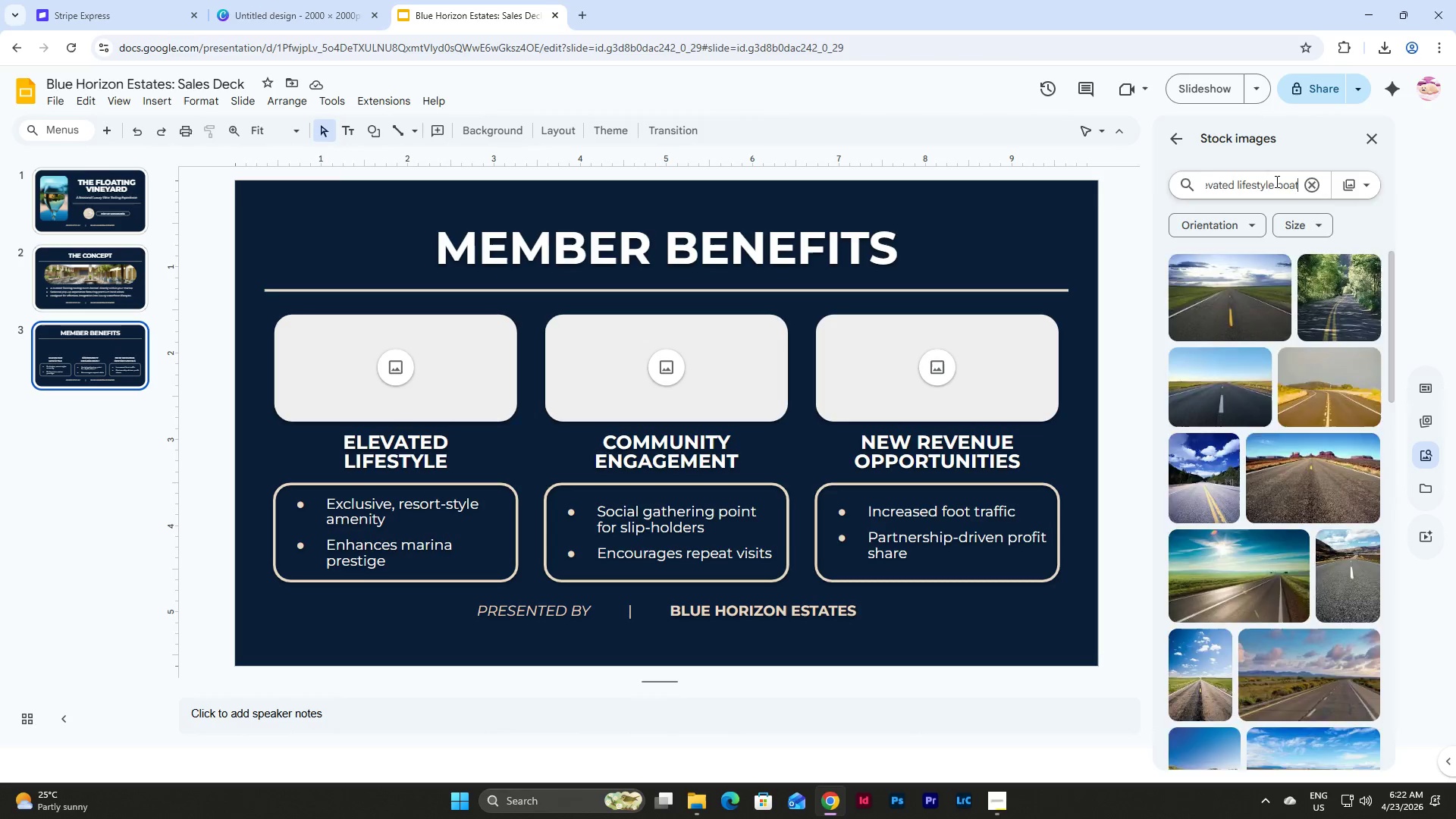 
key(Enter)
 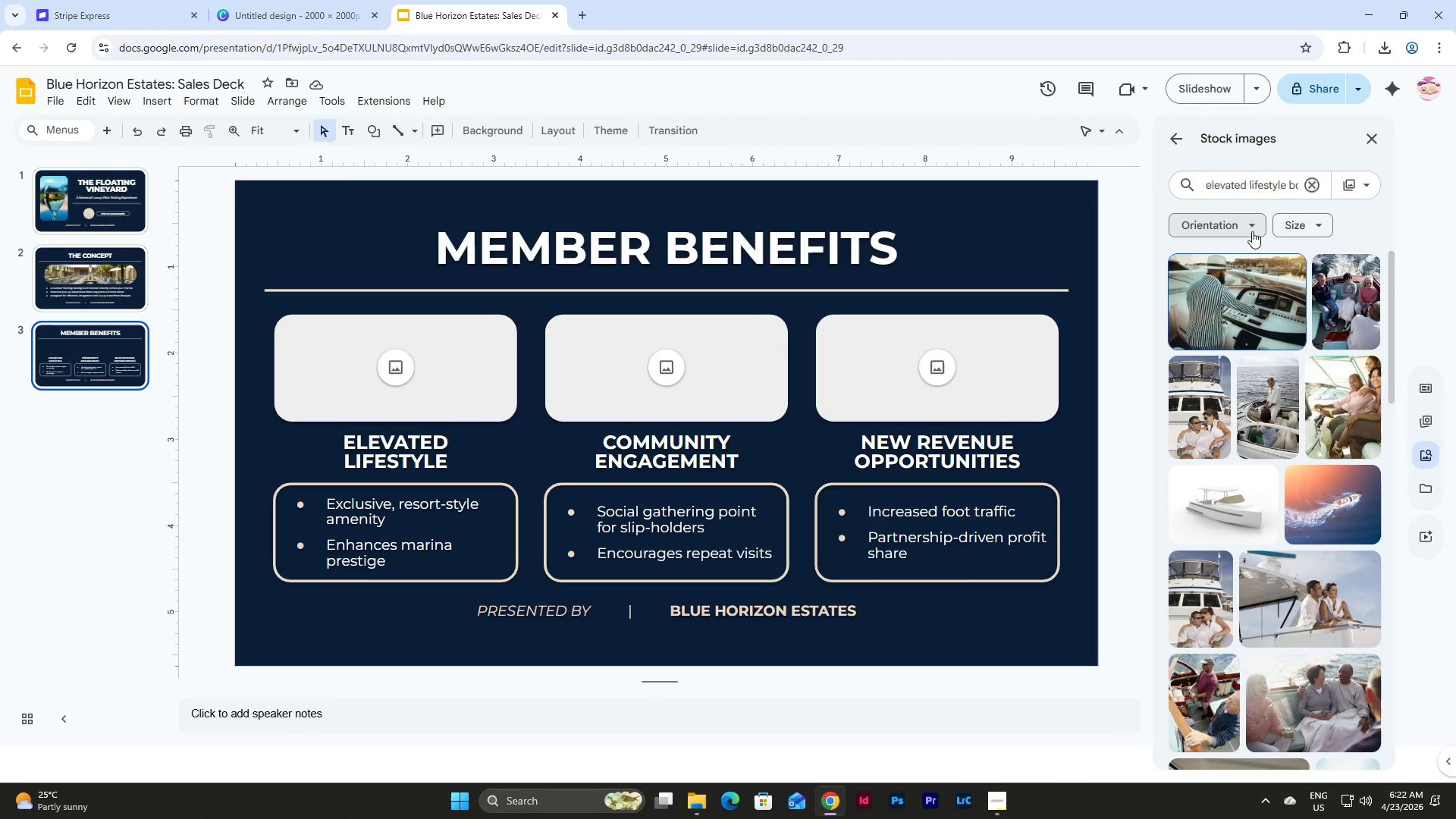 
wait(5.23)
 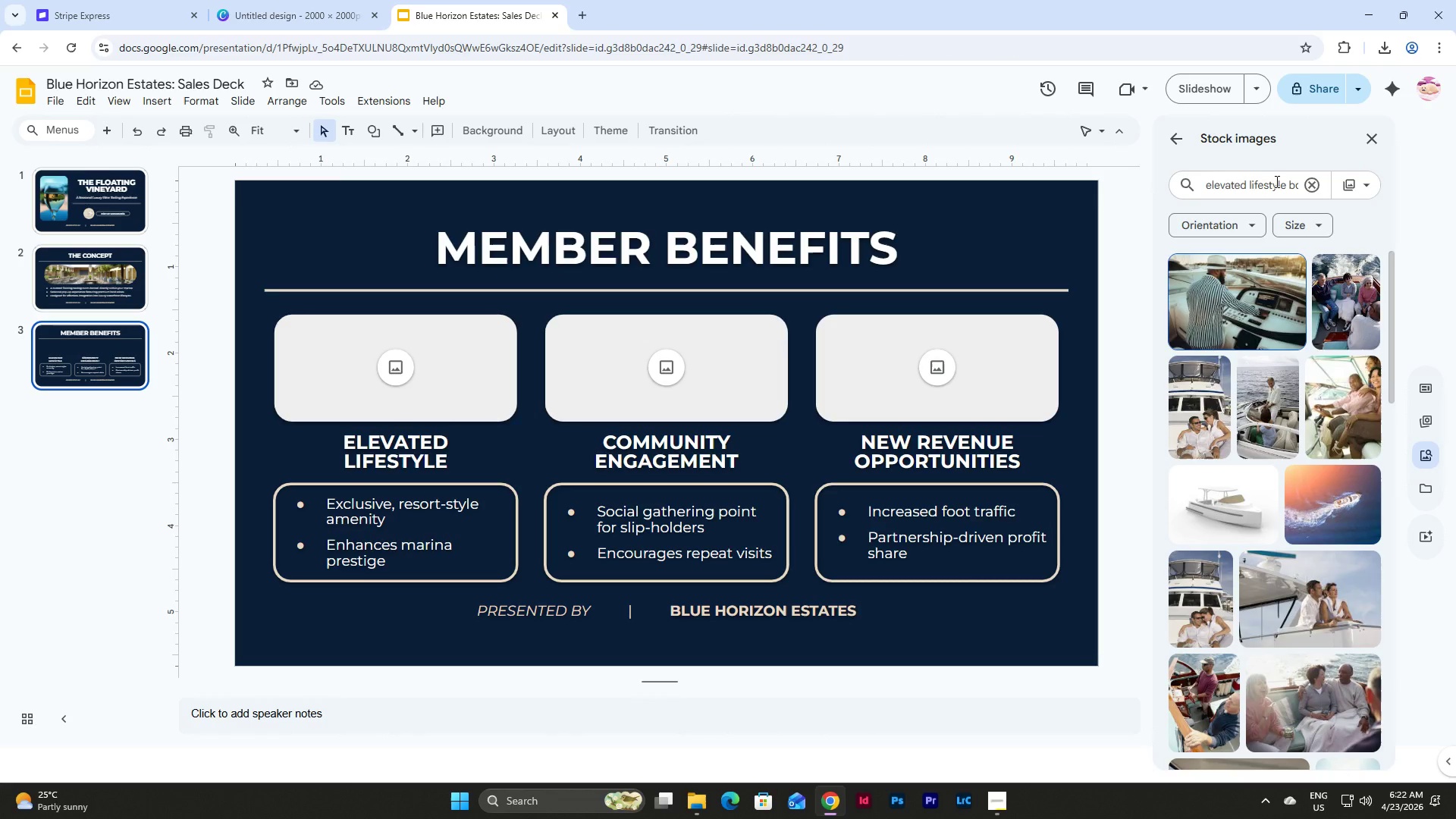 
left_click_drag(start_coordinate=[1287, 184], to_coordinate=[1381, 187])
 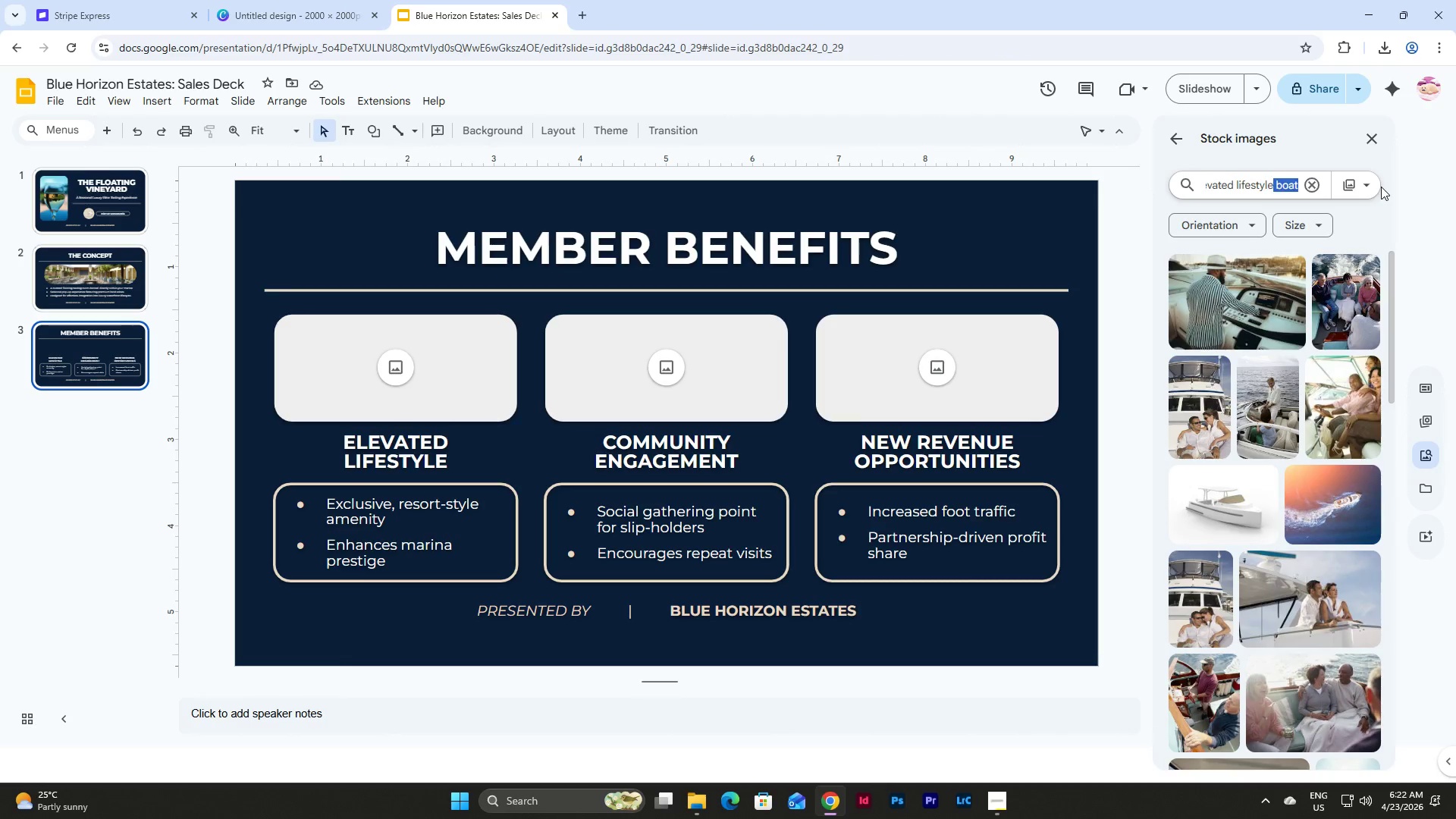 
key(Backspace)
 